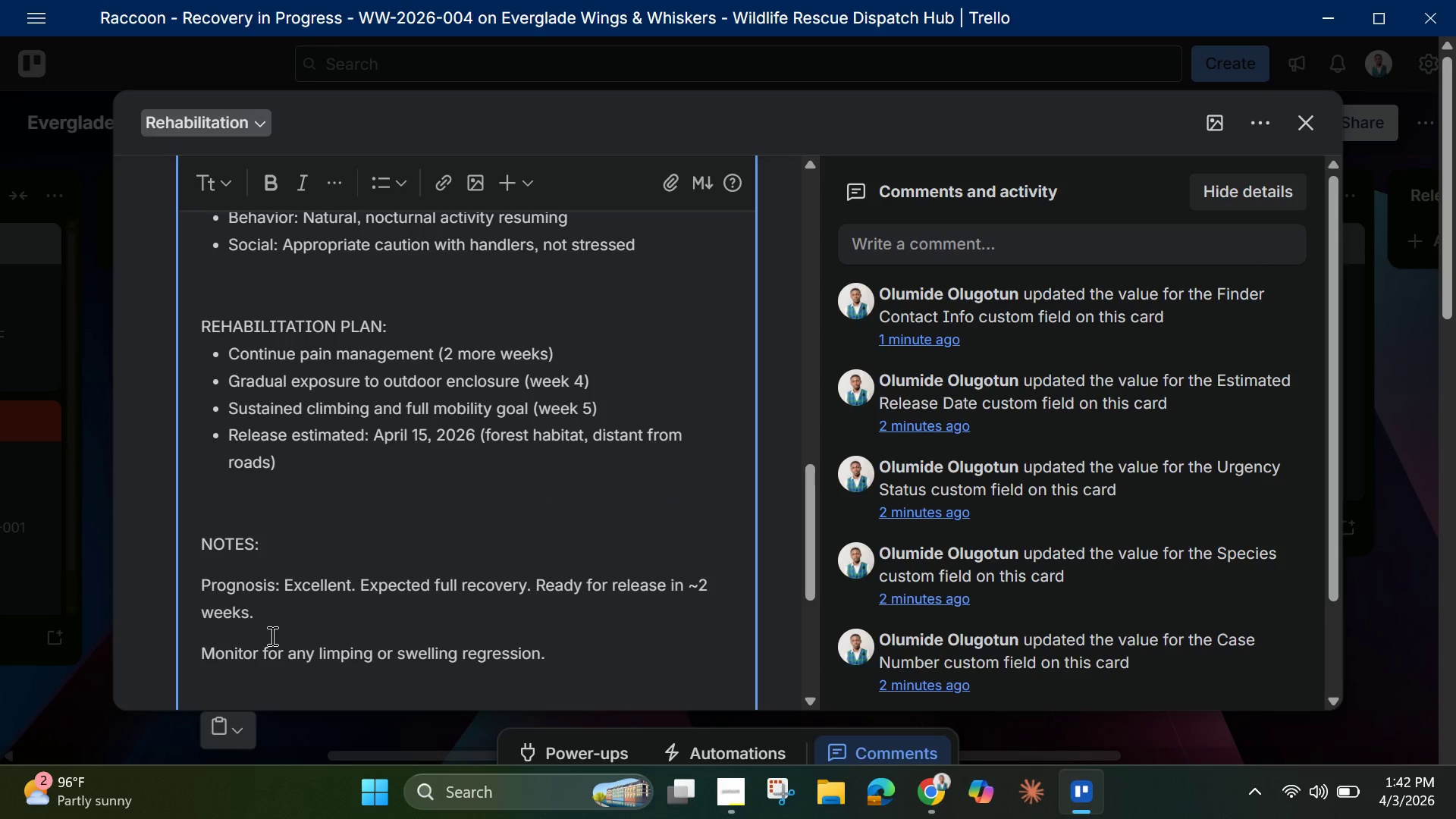 
key(Backspace)
 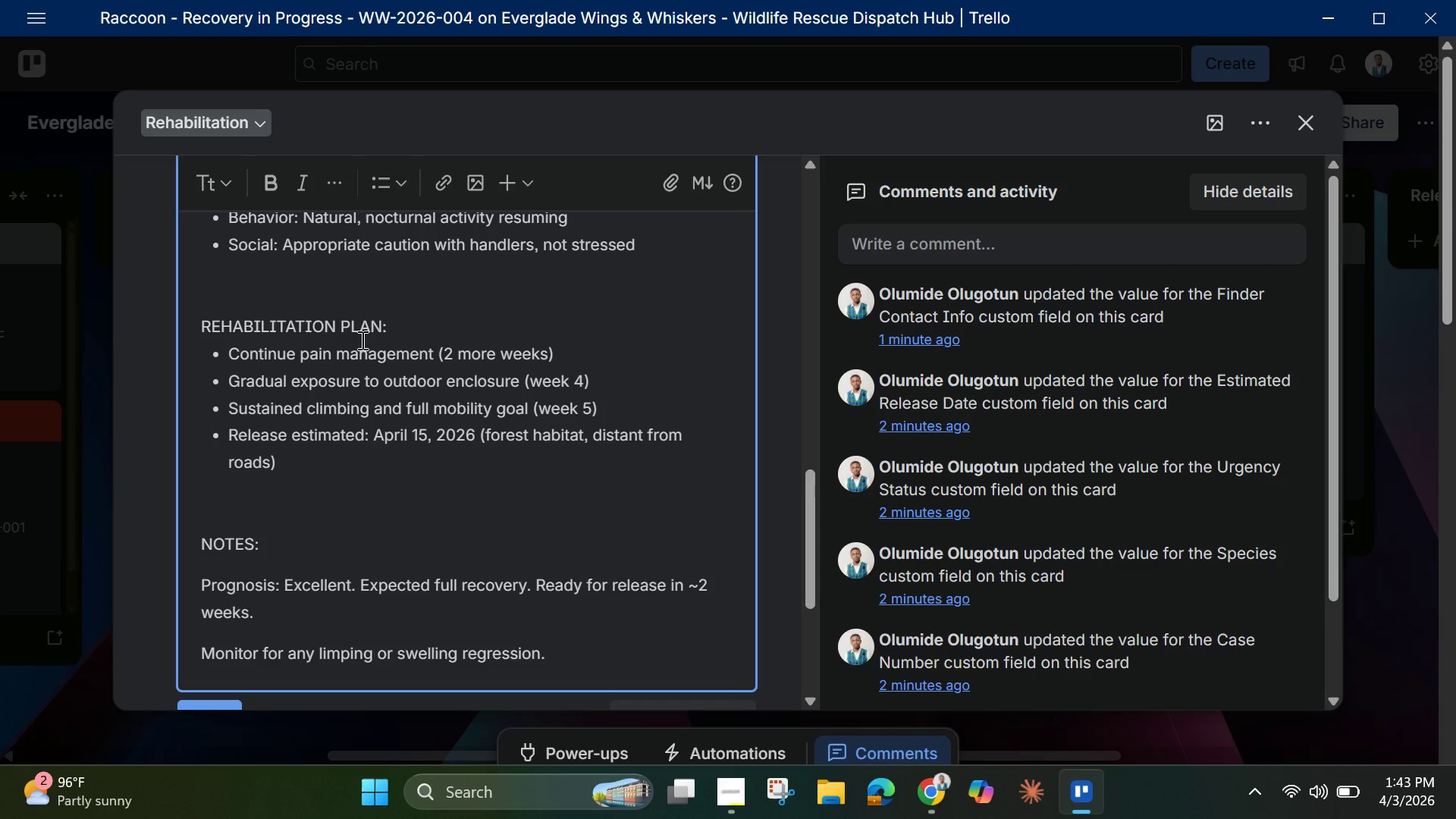 
wait(54.27)
 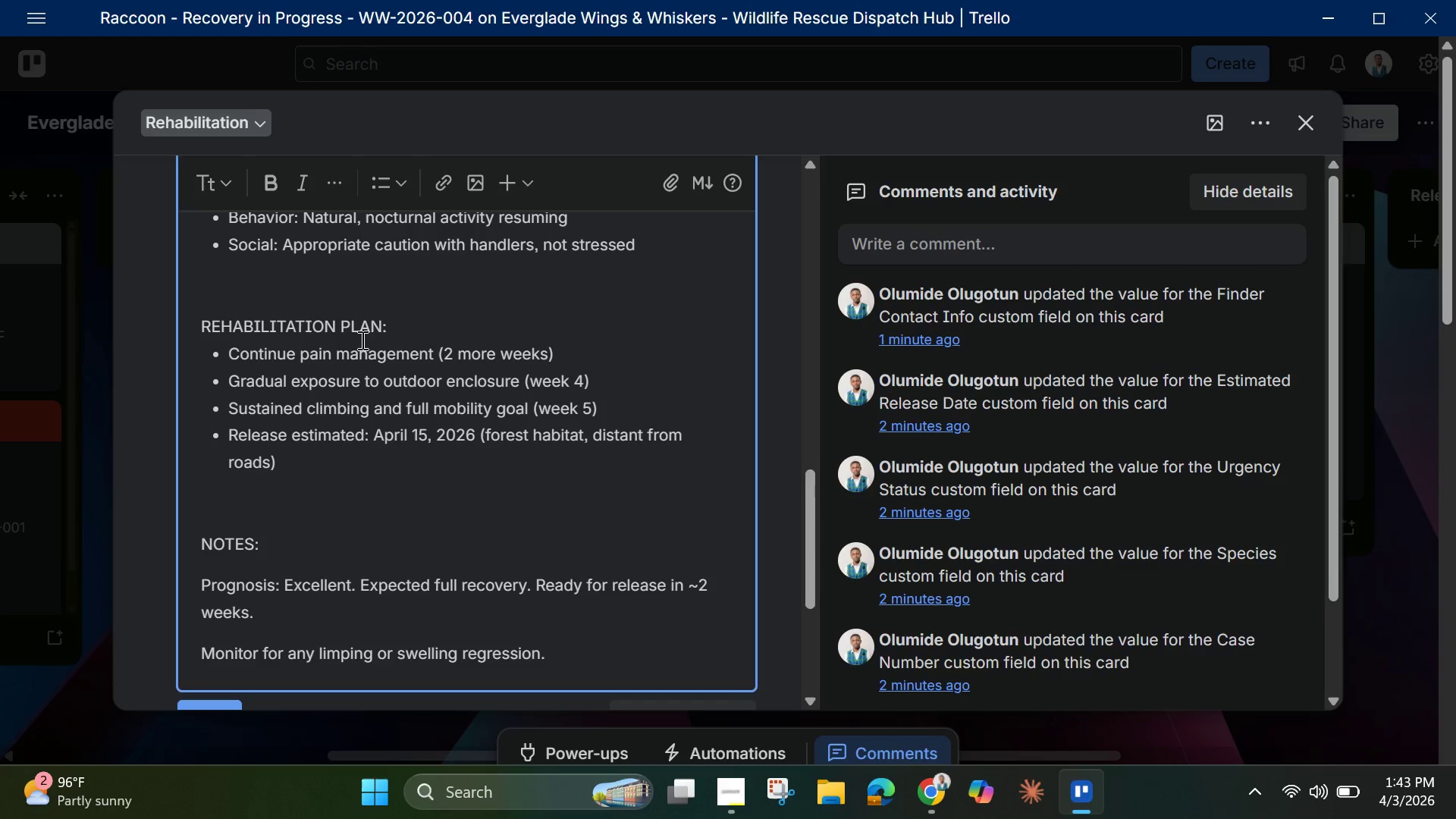 
scroll: coordinate [251, 491], scroll_direction: up, amount: 5.0
 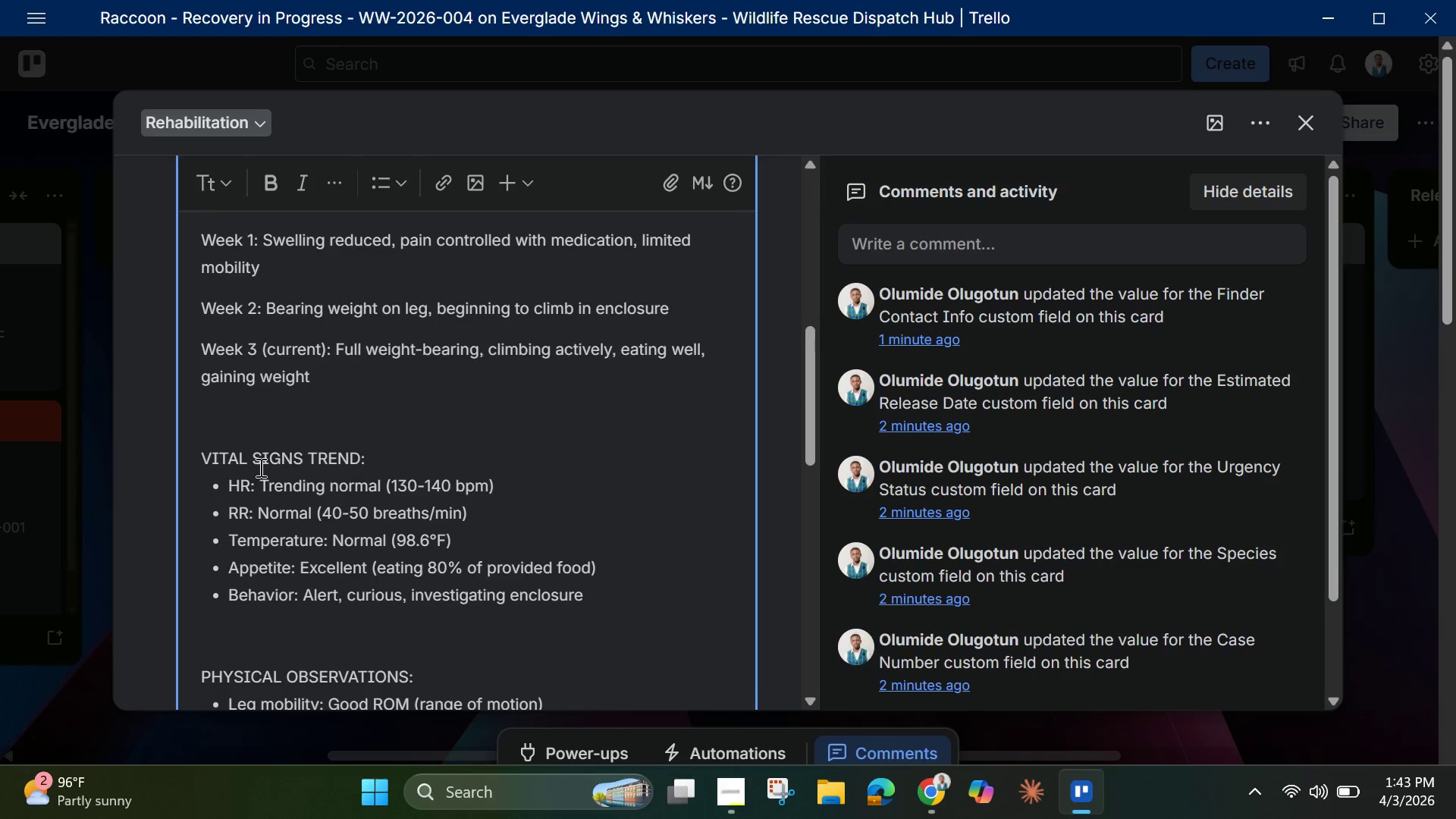 
scroll: coordinate [259, 481], scroll_direction: down, amount: 7.0
 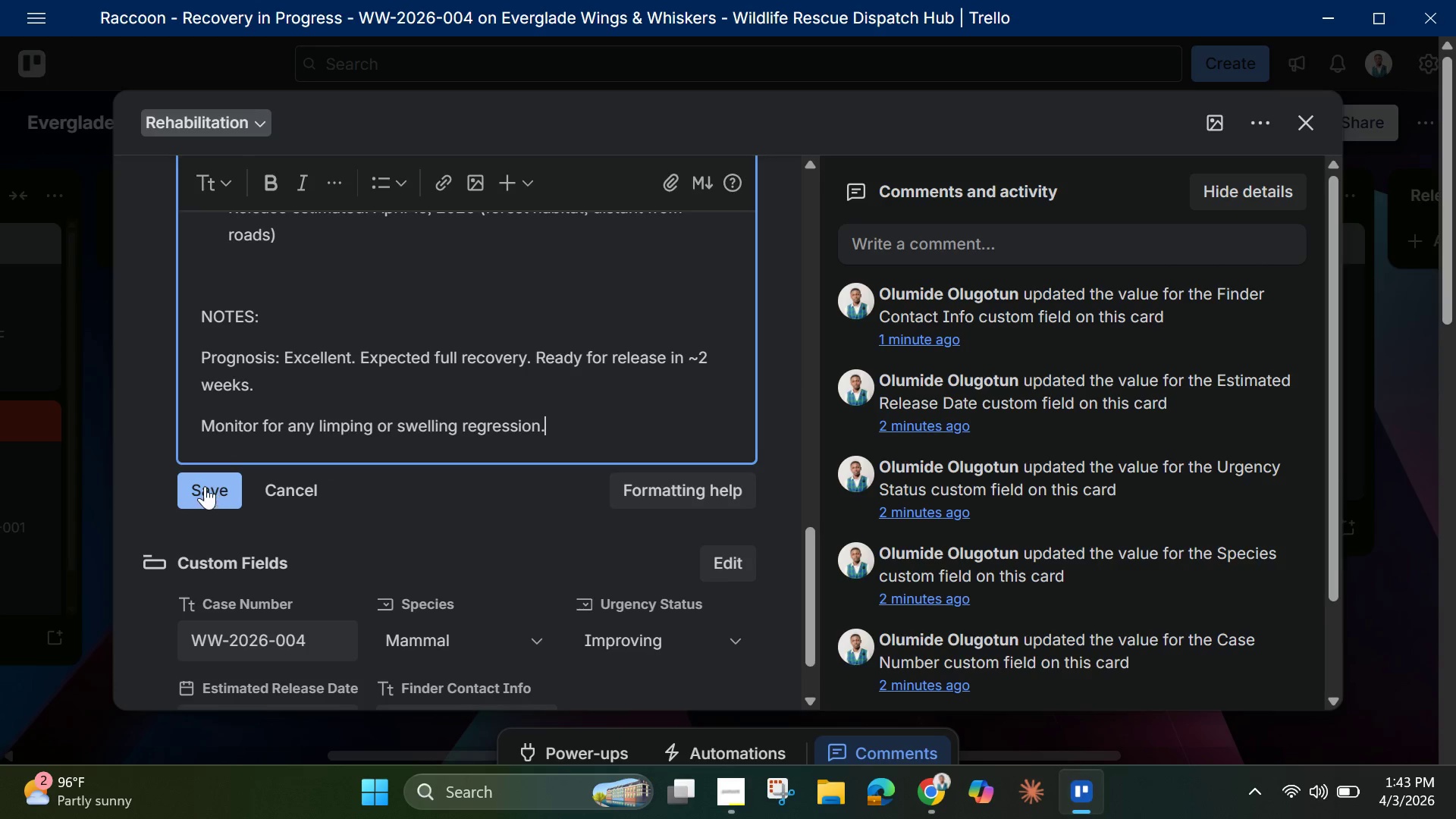 
left_click([205, 485])
 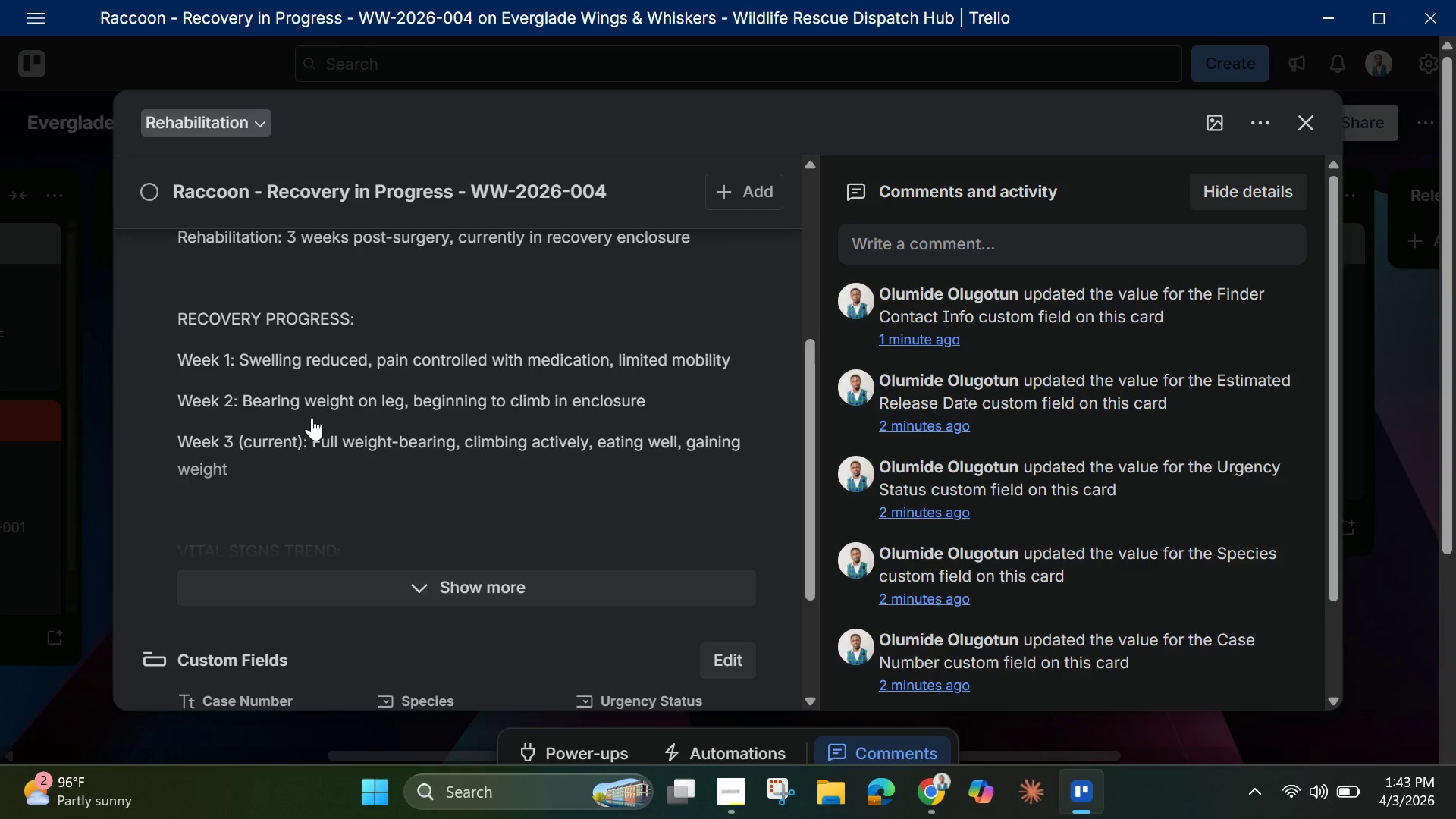 
scroll: coordinate [315, 251], scroll_direction: up, amount: 9.0
 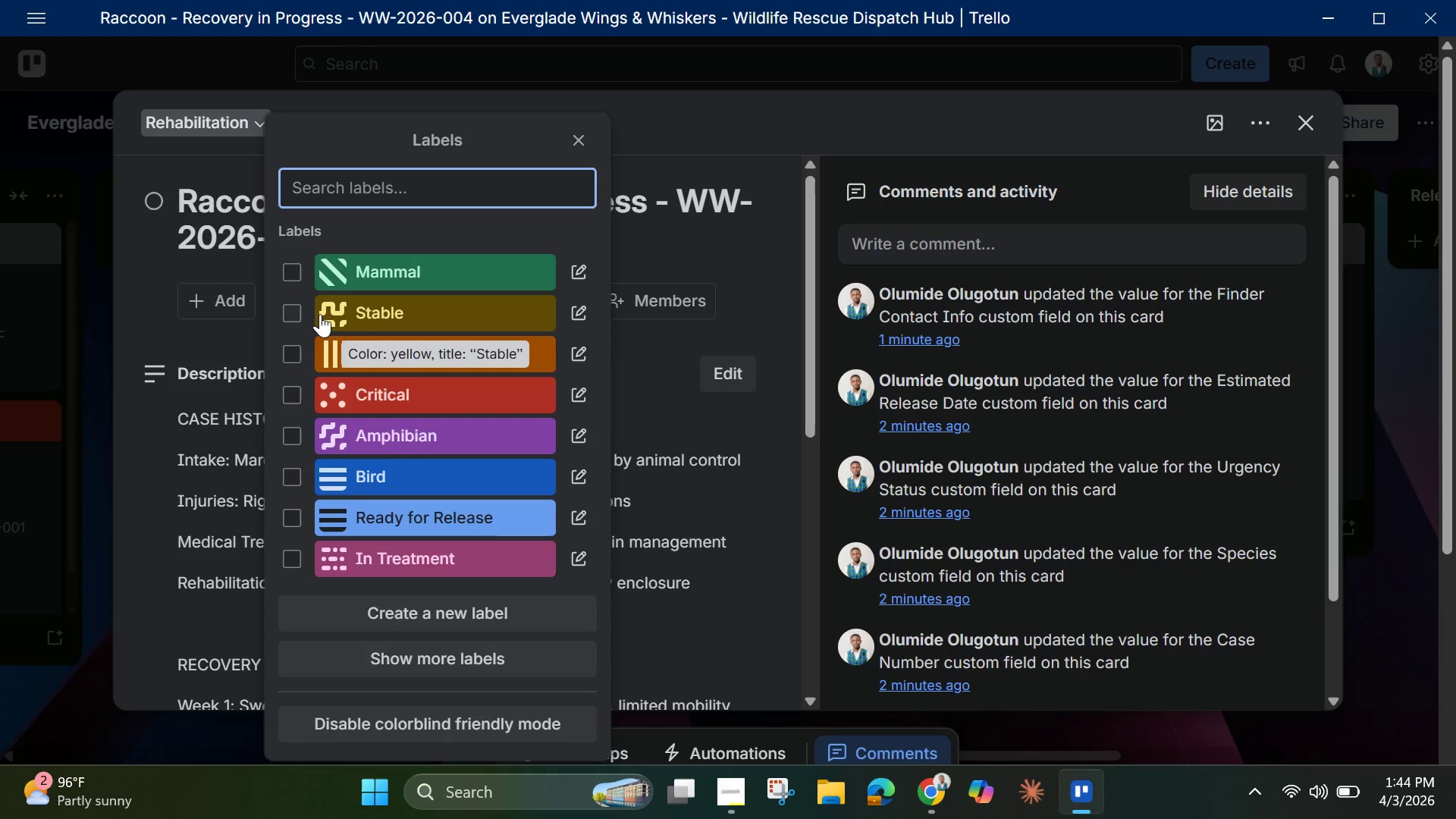 
wait(33.62)
 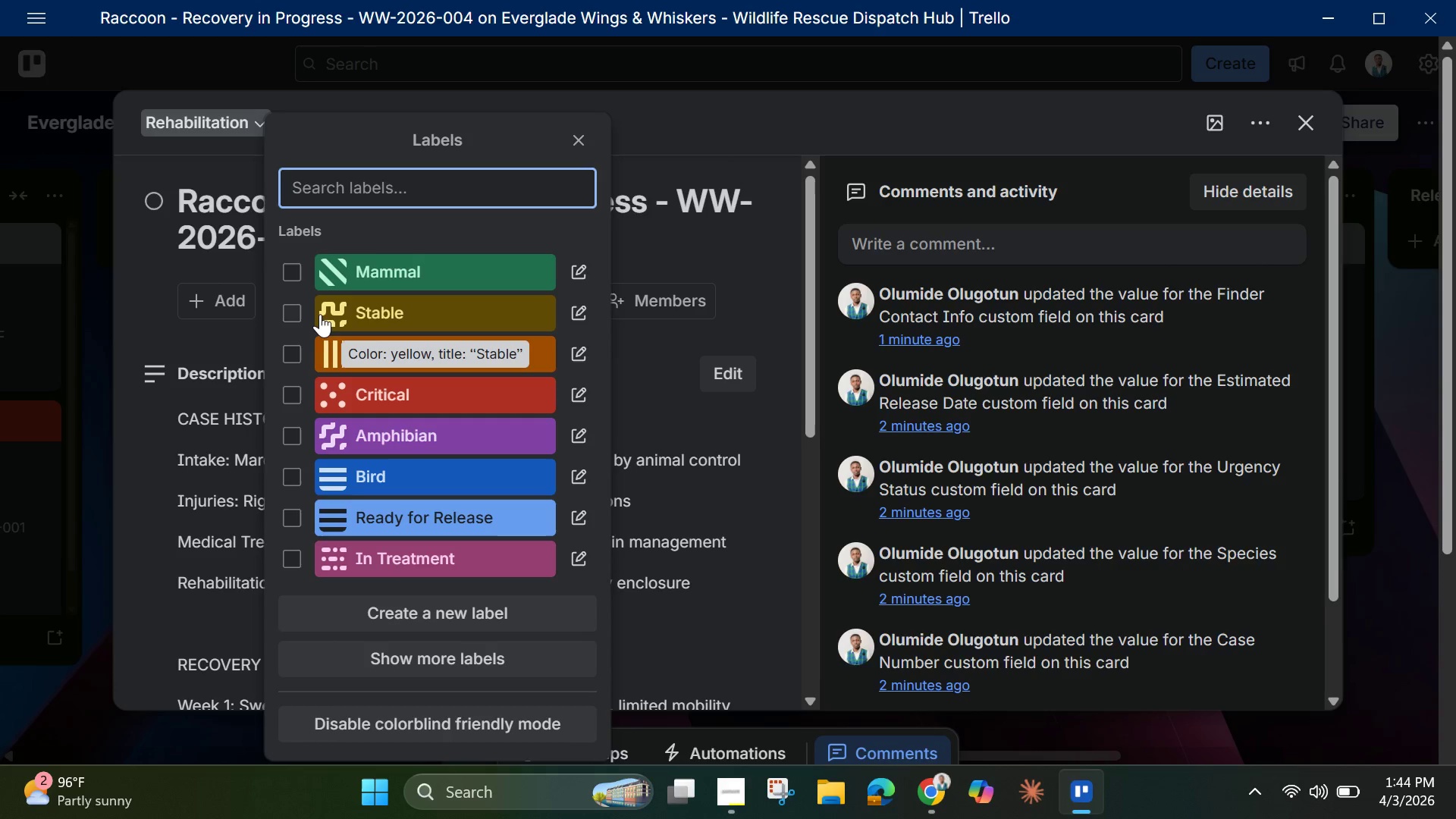 
left_click([286, 272])
 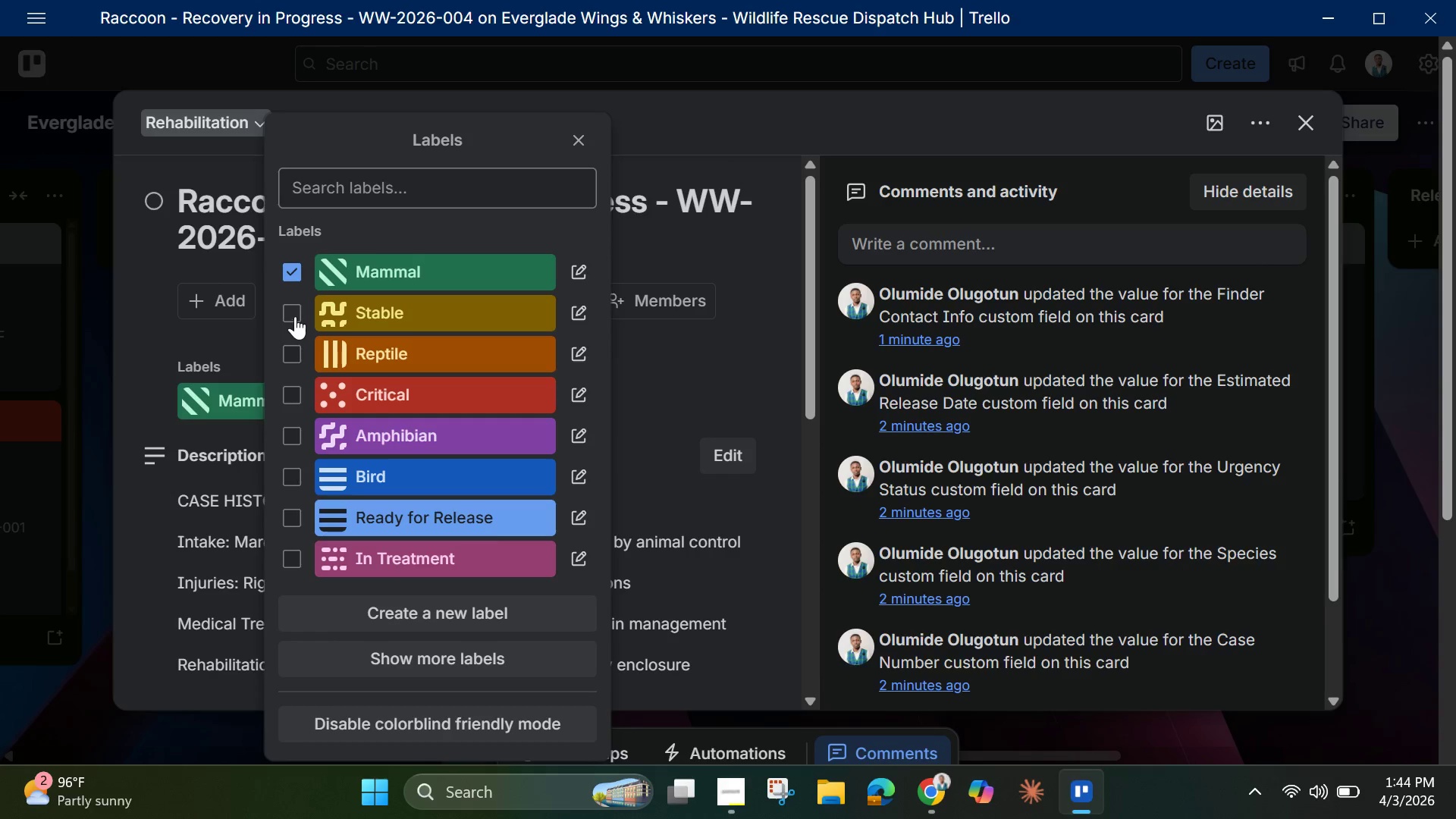 
left_click([295, 310])
 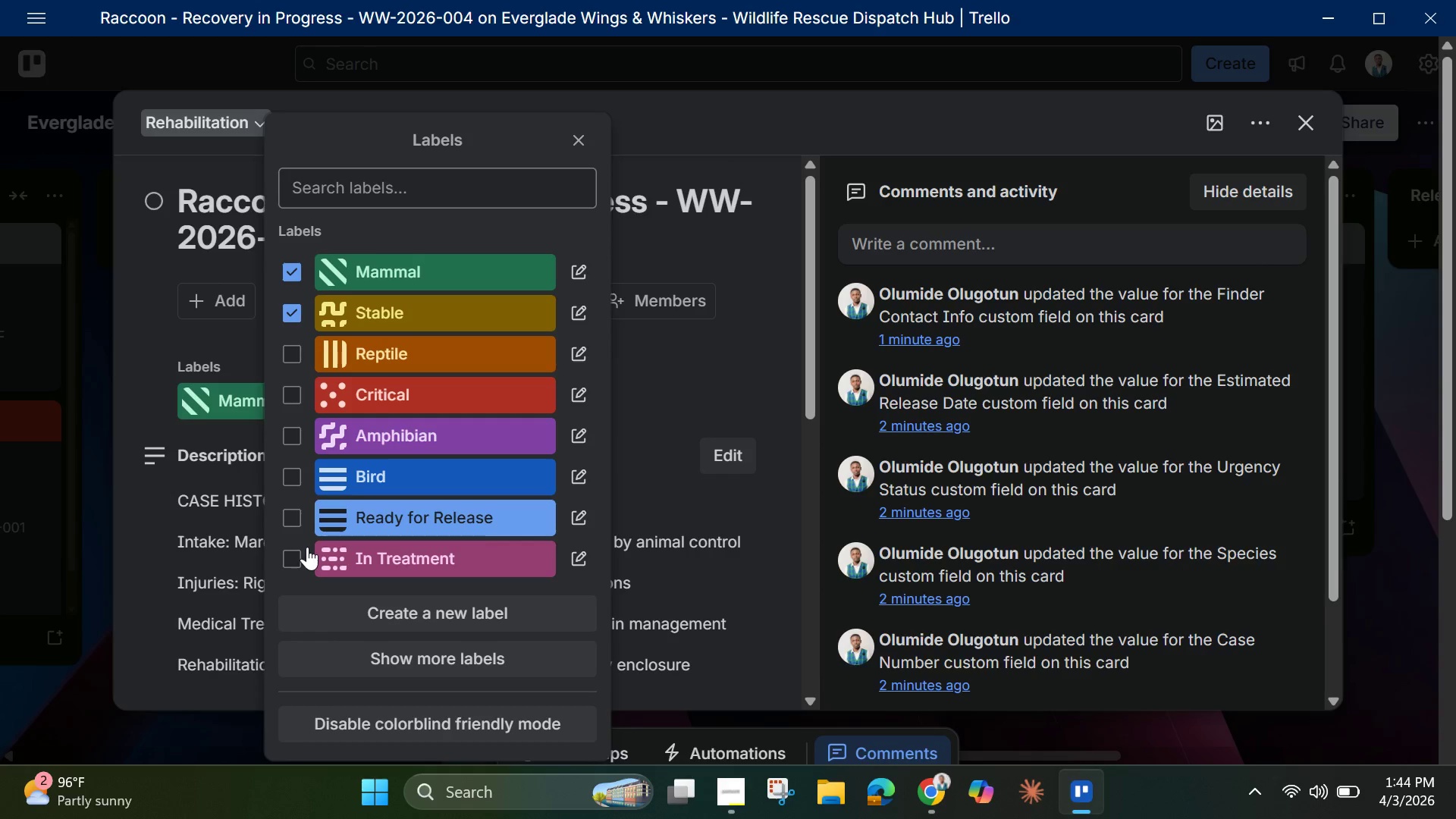 
left_click([295, 558])
 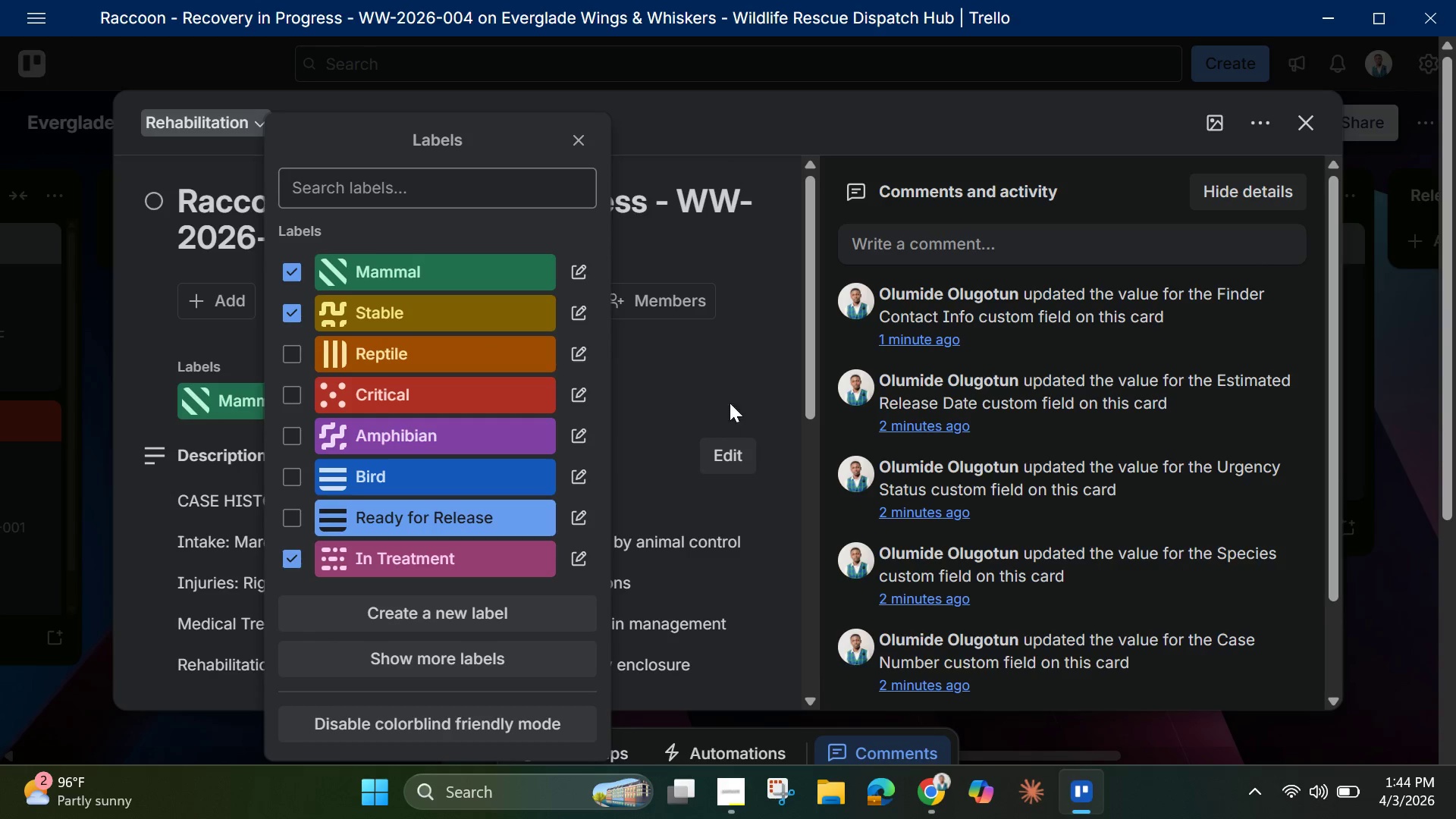 
left_click([761, 373])
 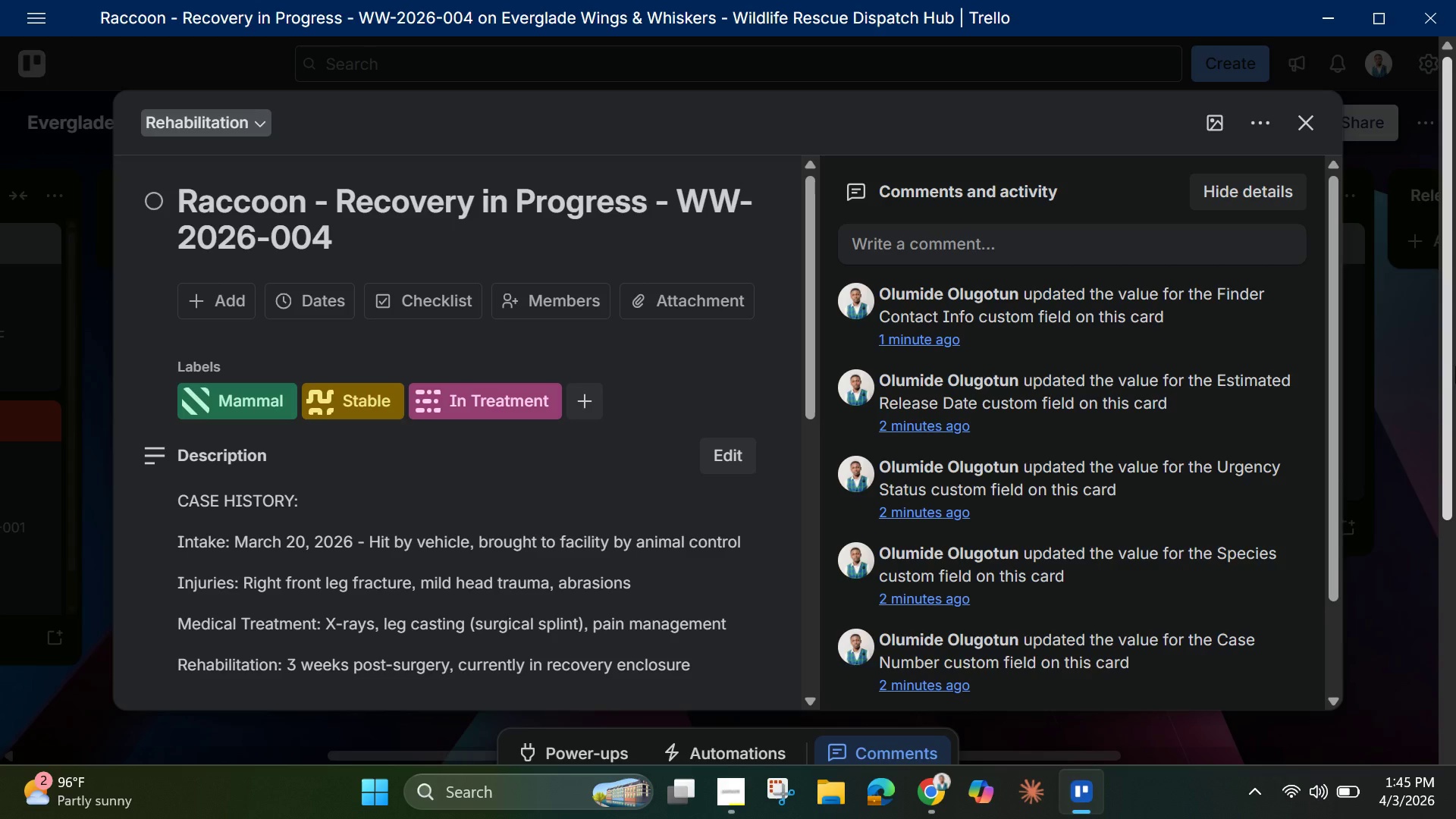 
wait(59.95)
 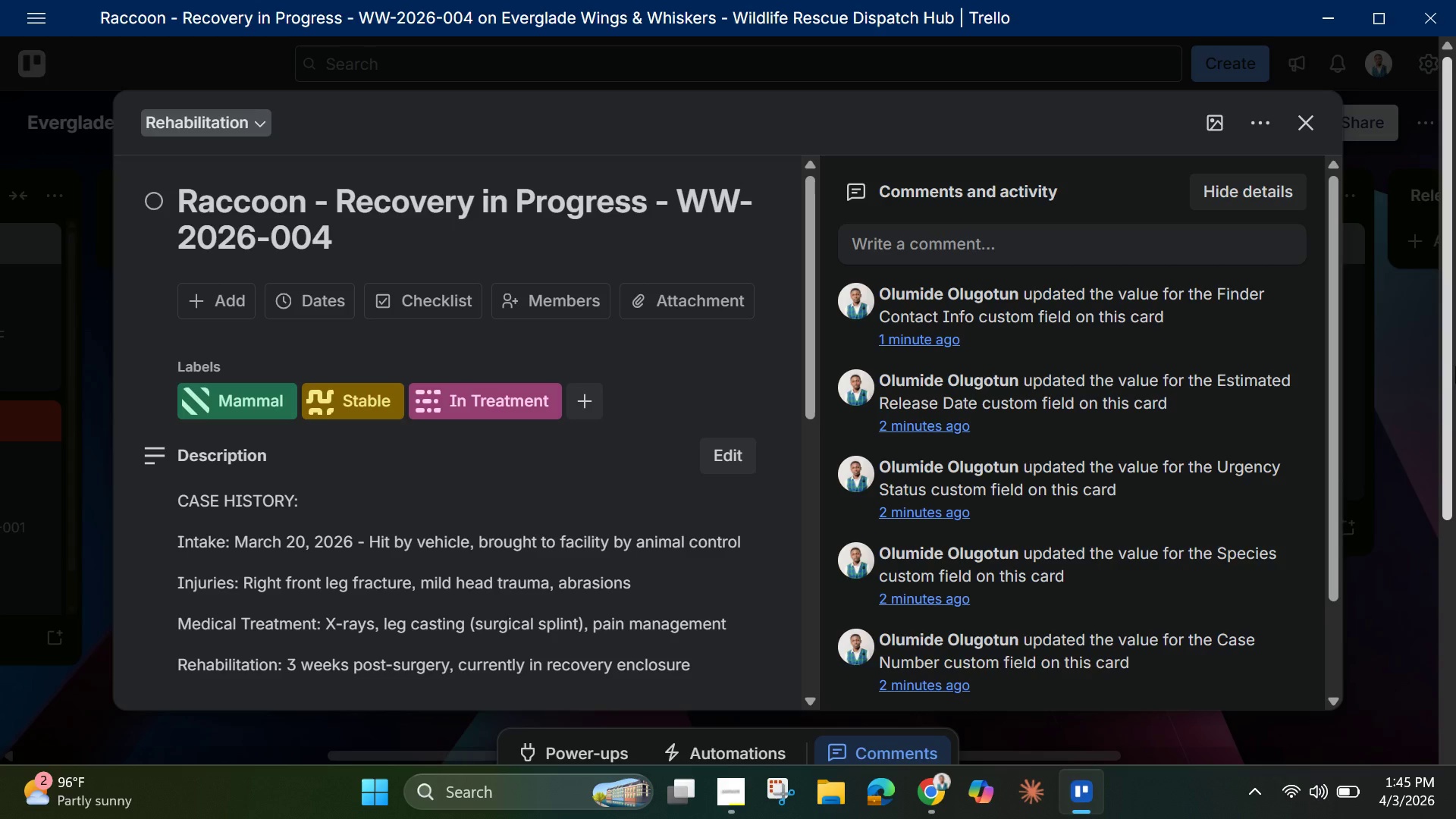 
scroll: coordinate [959, 347], scroll_direction: down, amount: 1.0
 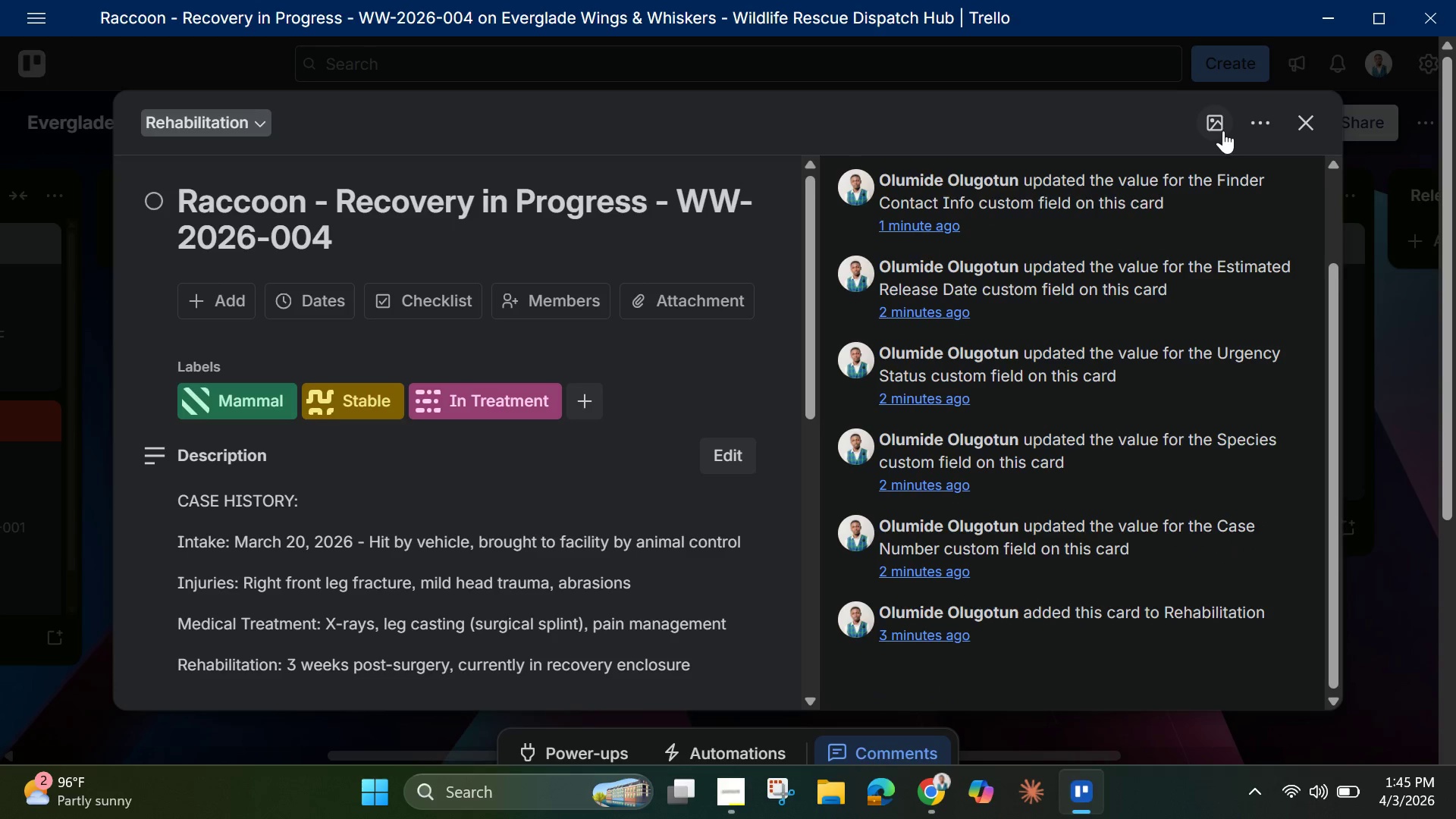 
left_click_drag(start_coordinate=[1219, 127], to_coordinate=[1215, 126])
 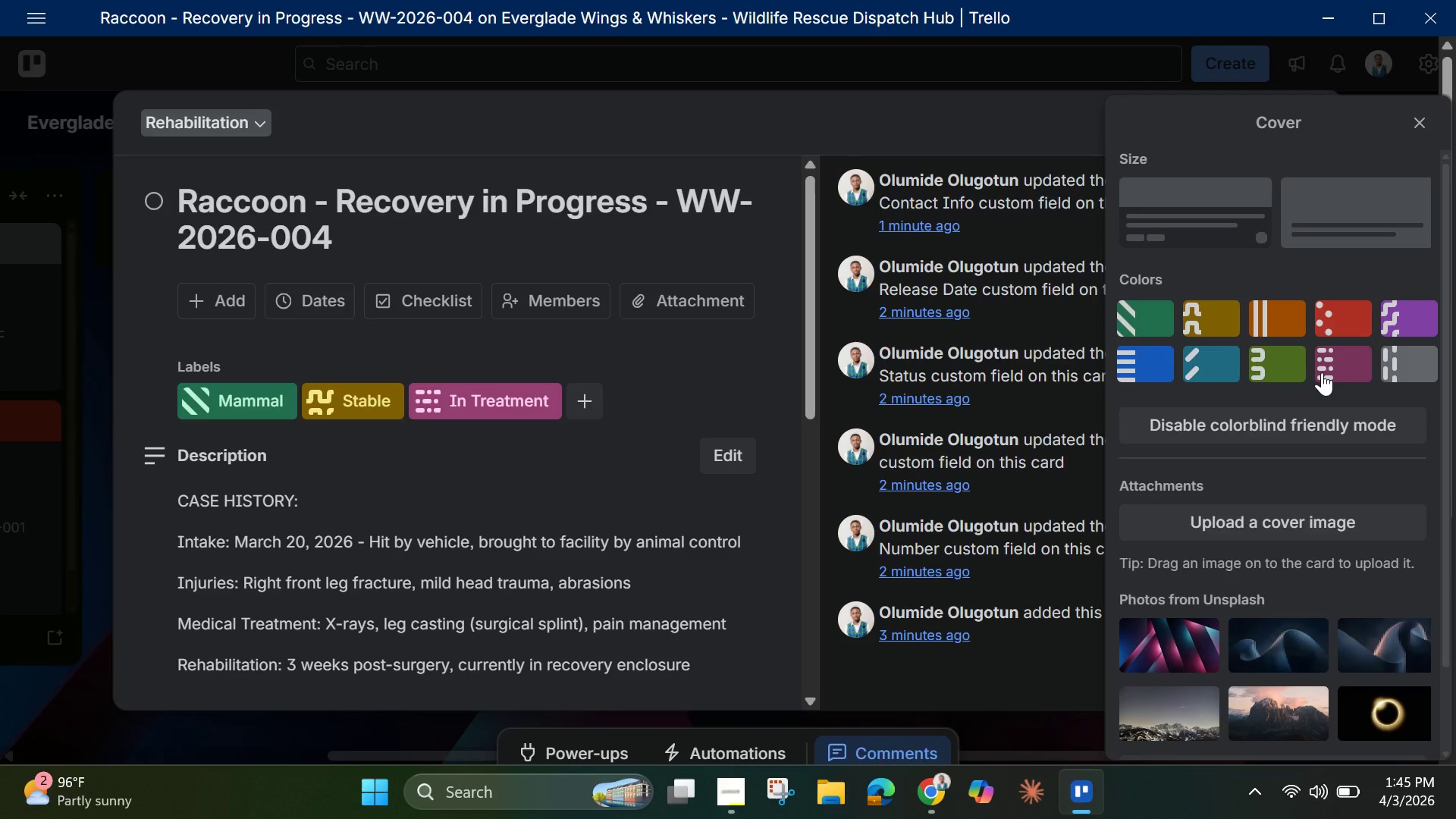 
left_click([1292, 368])
 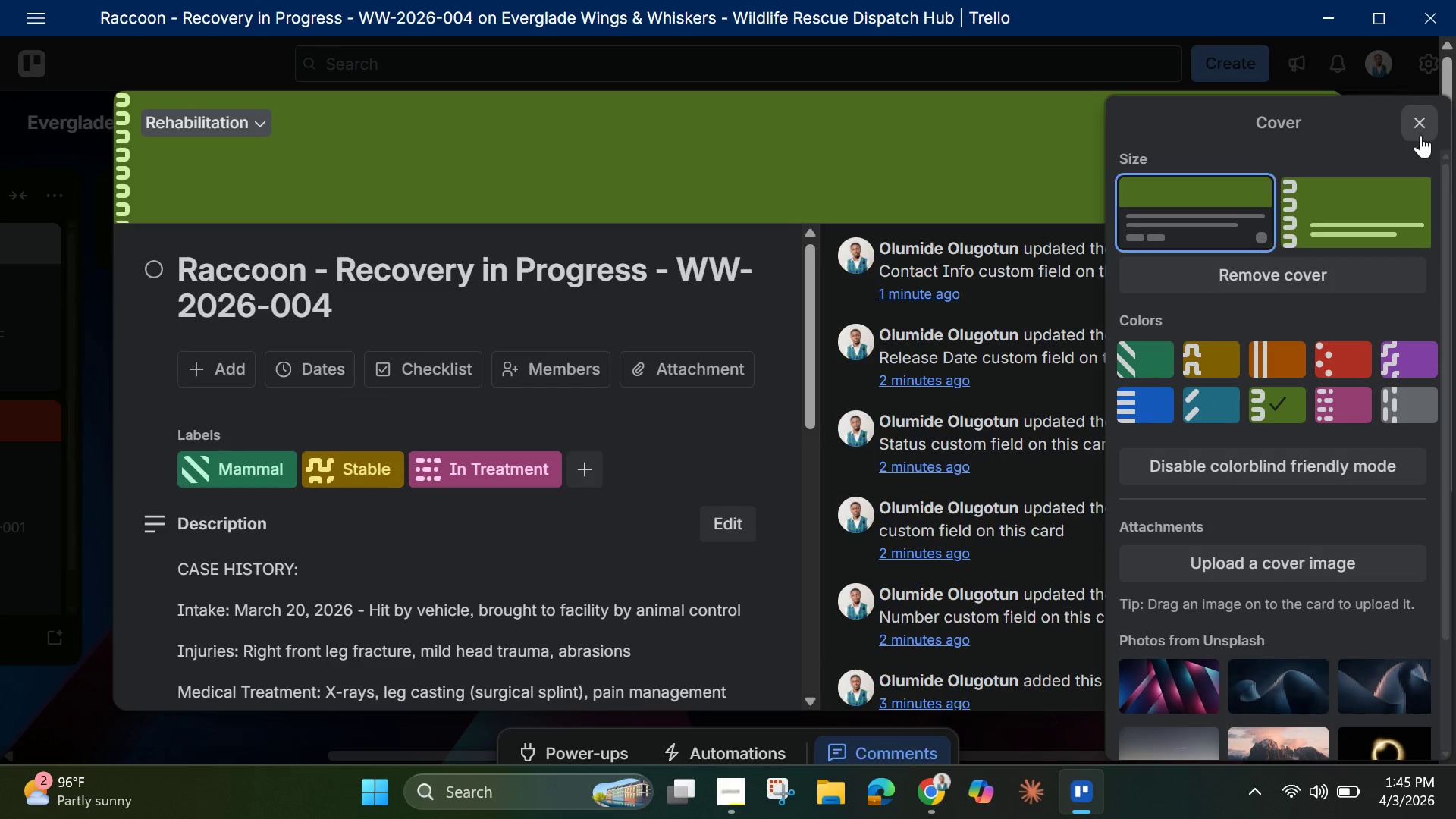 
left_click([1420, 131])
 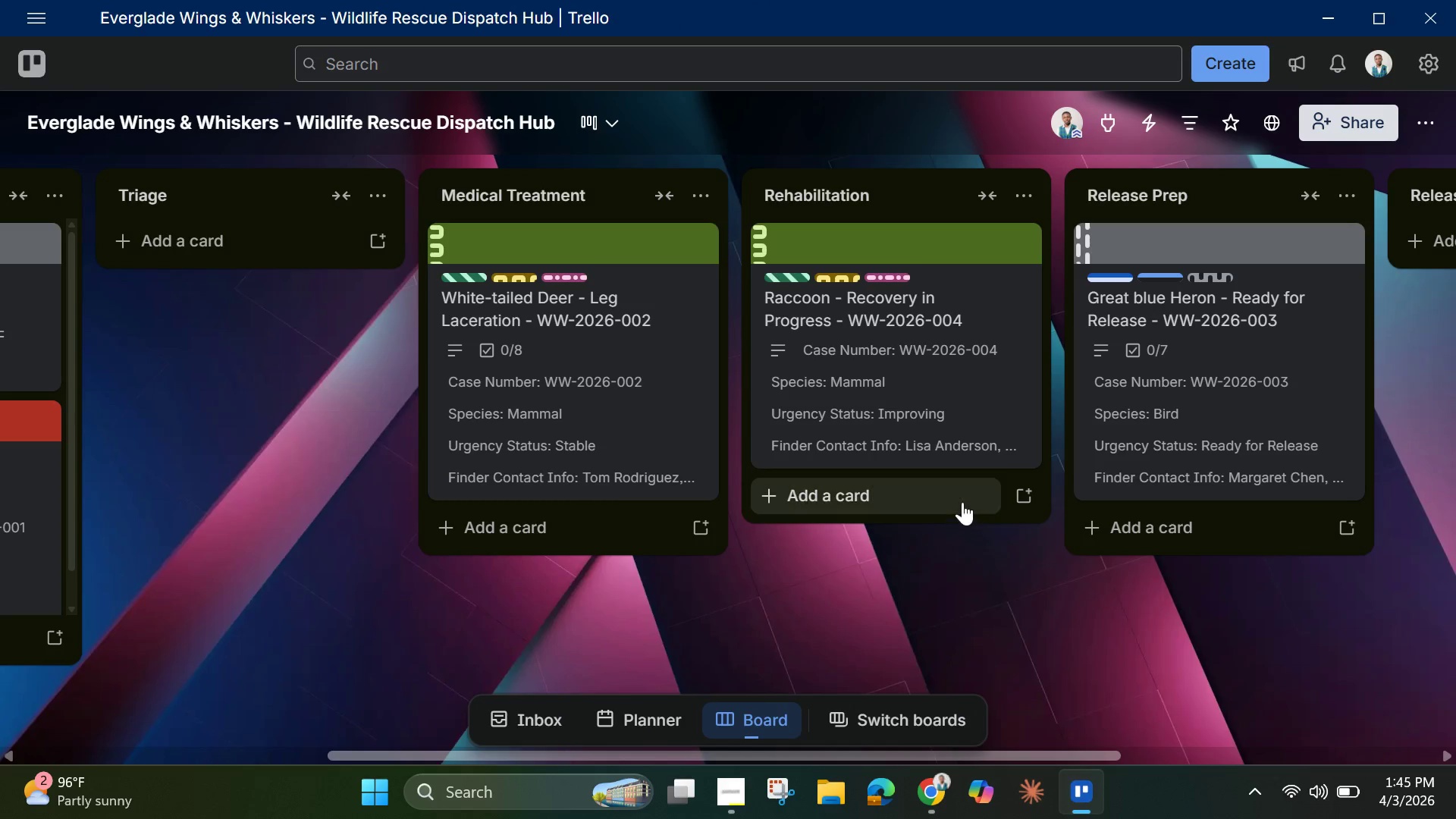 
left_click([266, 246])
 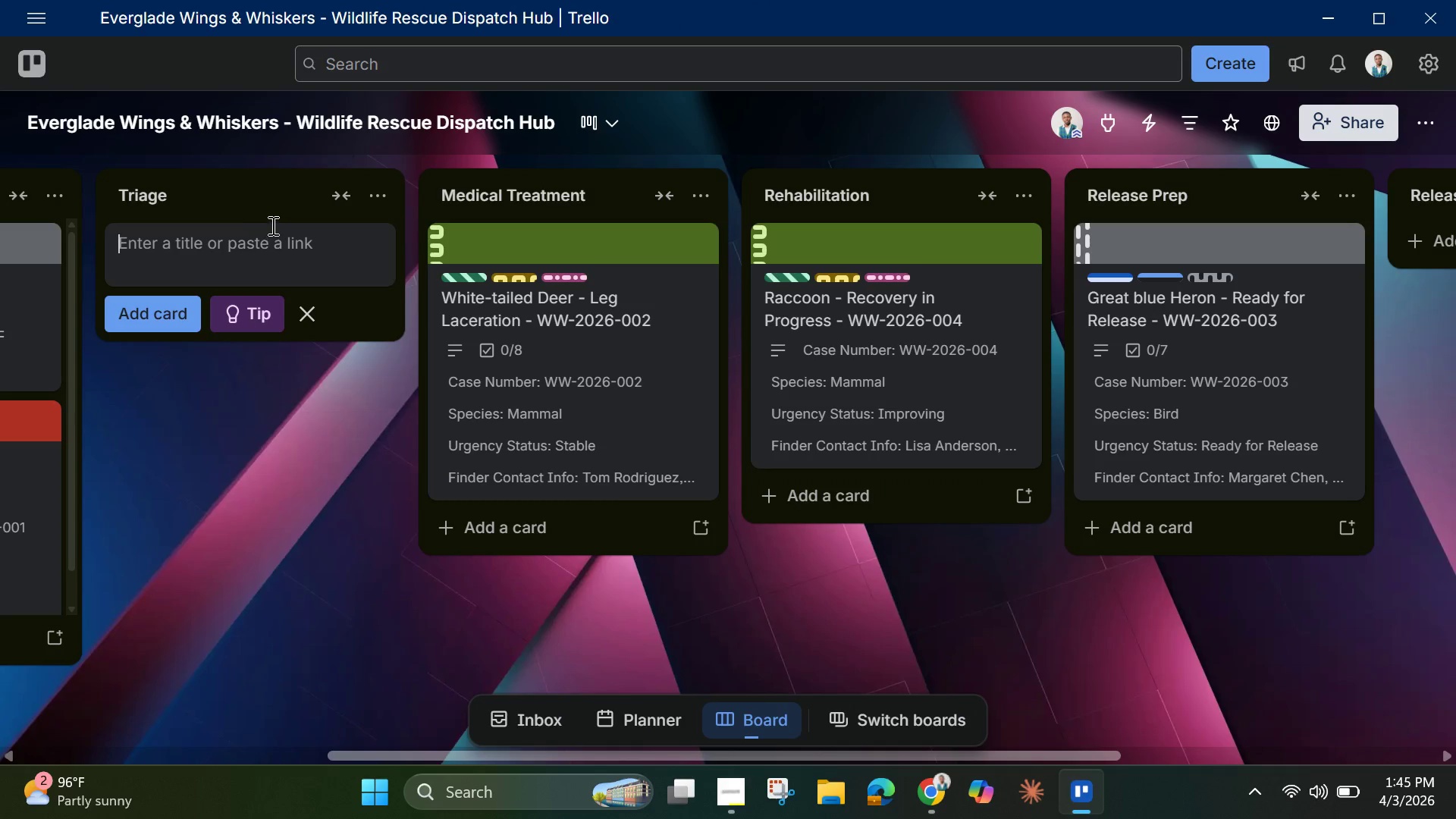 
type(Wood Frog - Fu)
 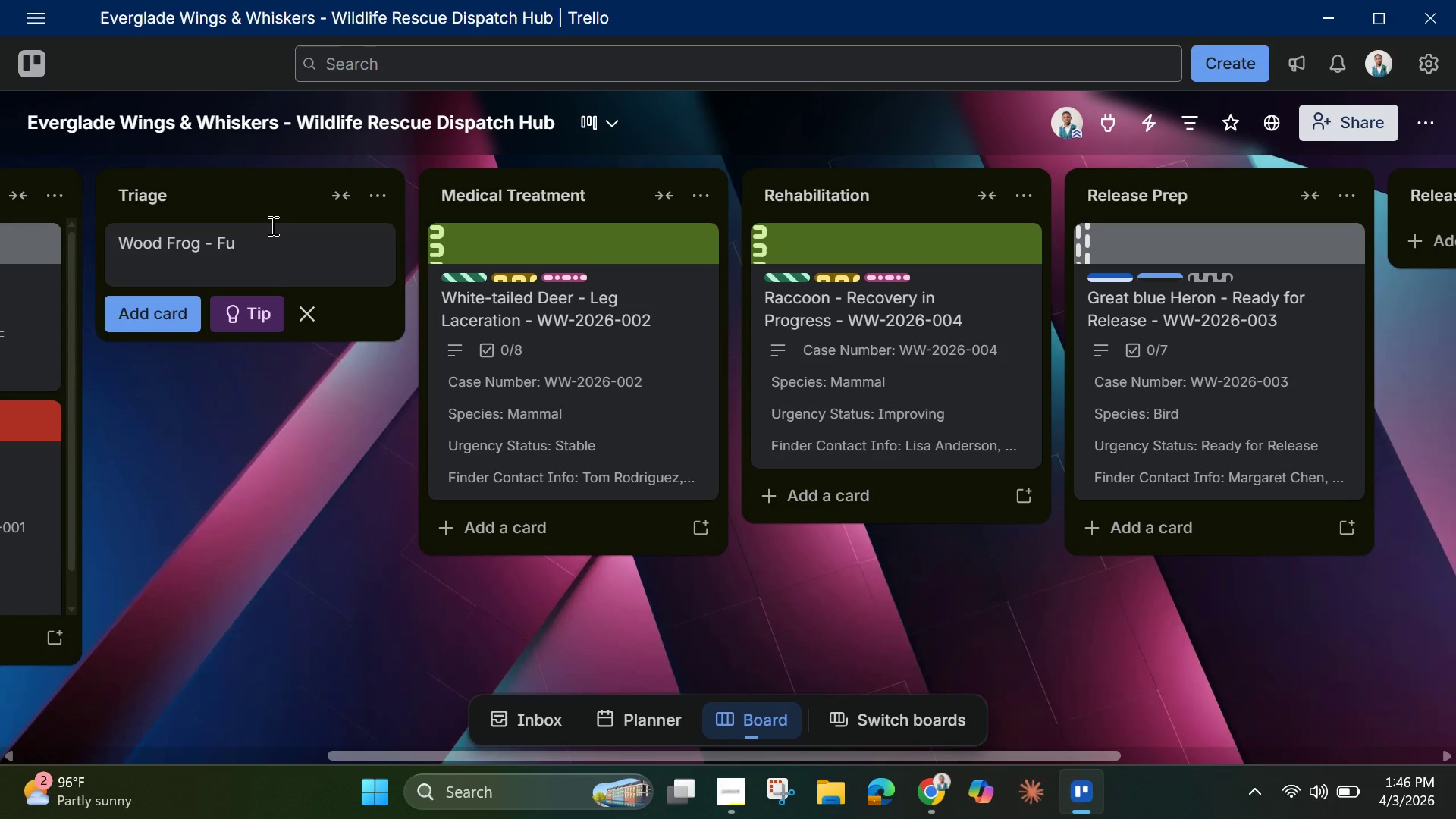 
type(ngal Infection - WW)
 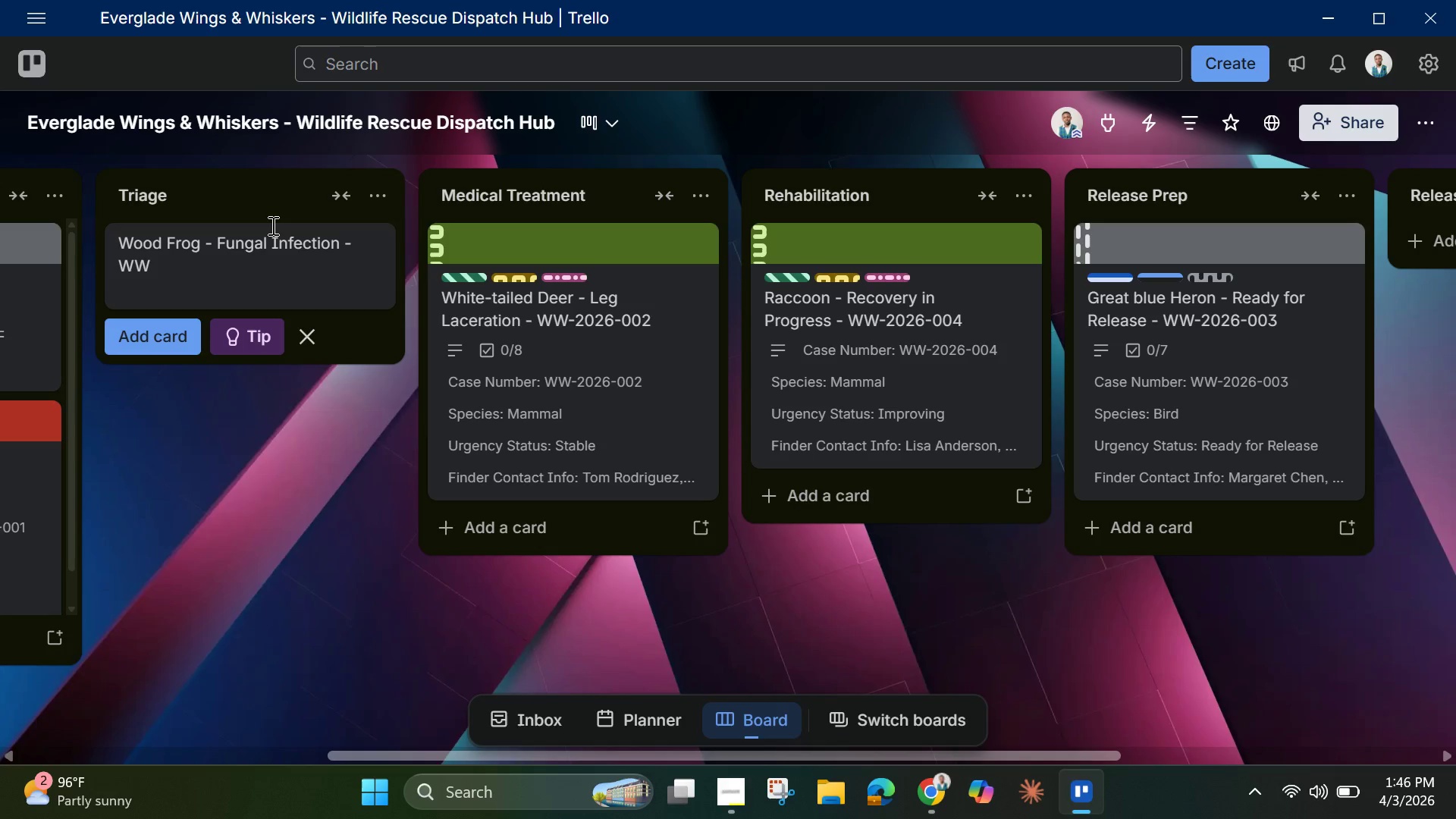 
key(Minus)
 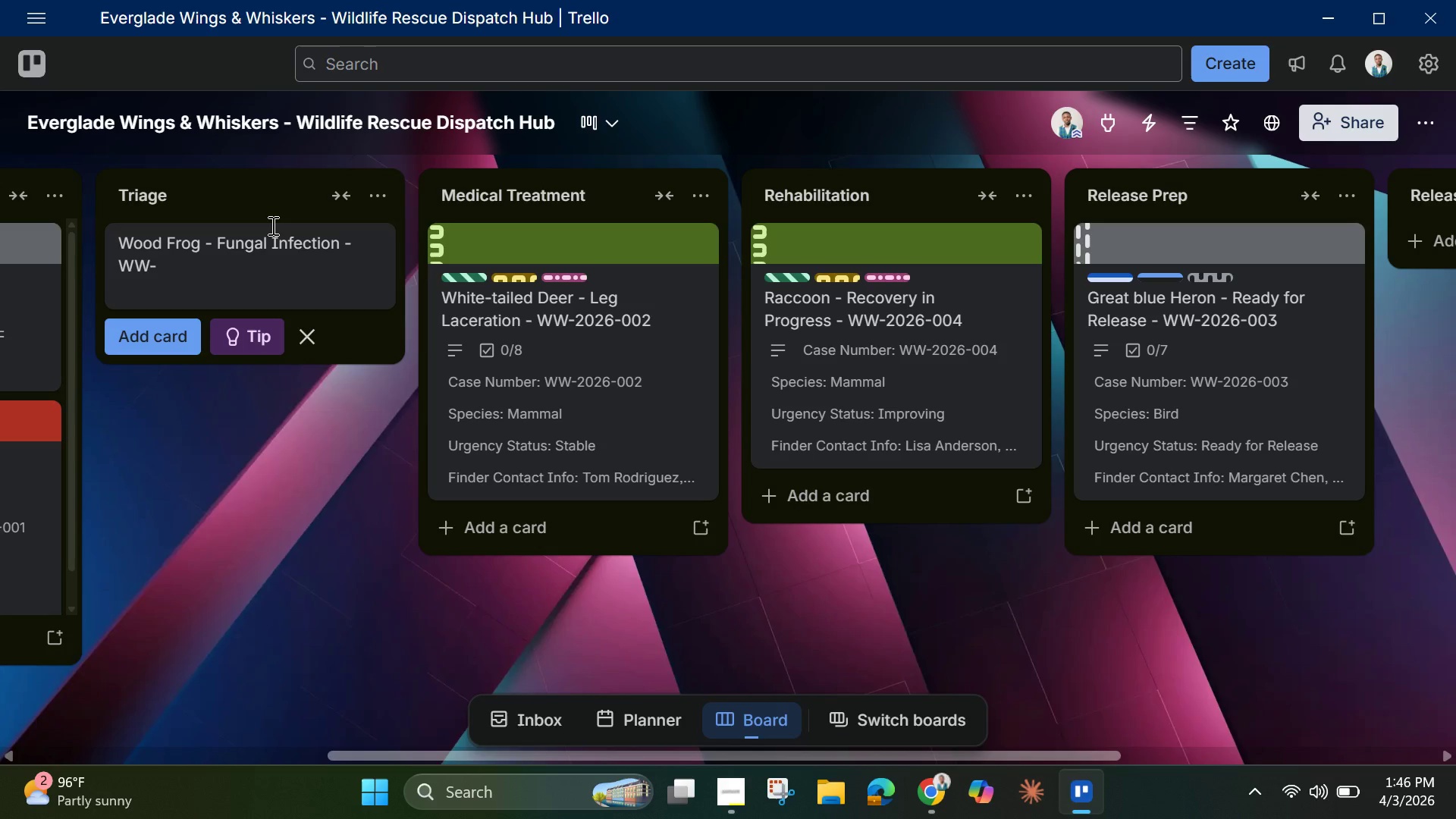 
key(2)
 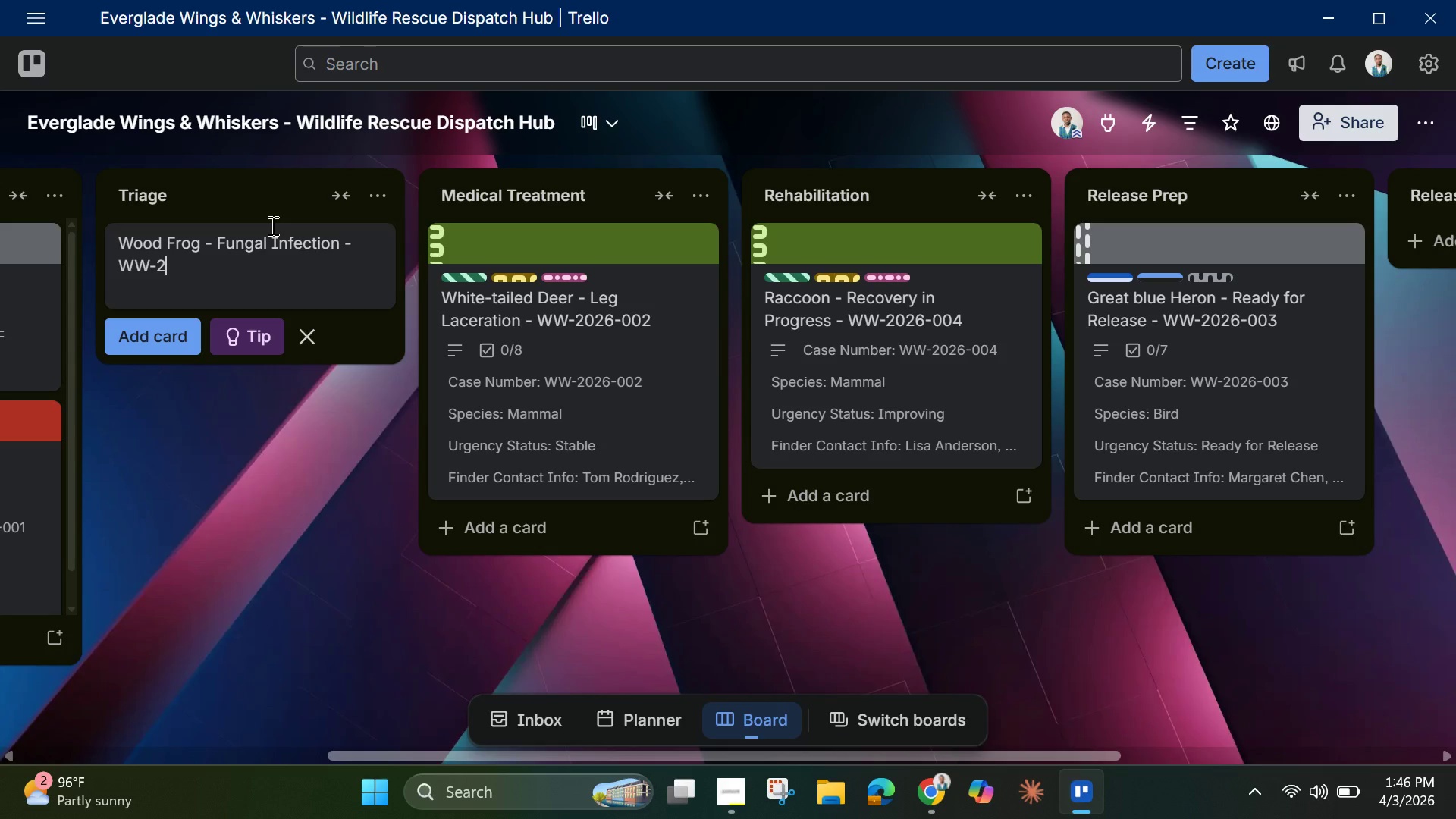 
type(026-005)
 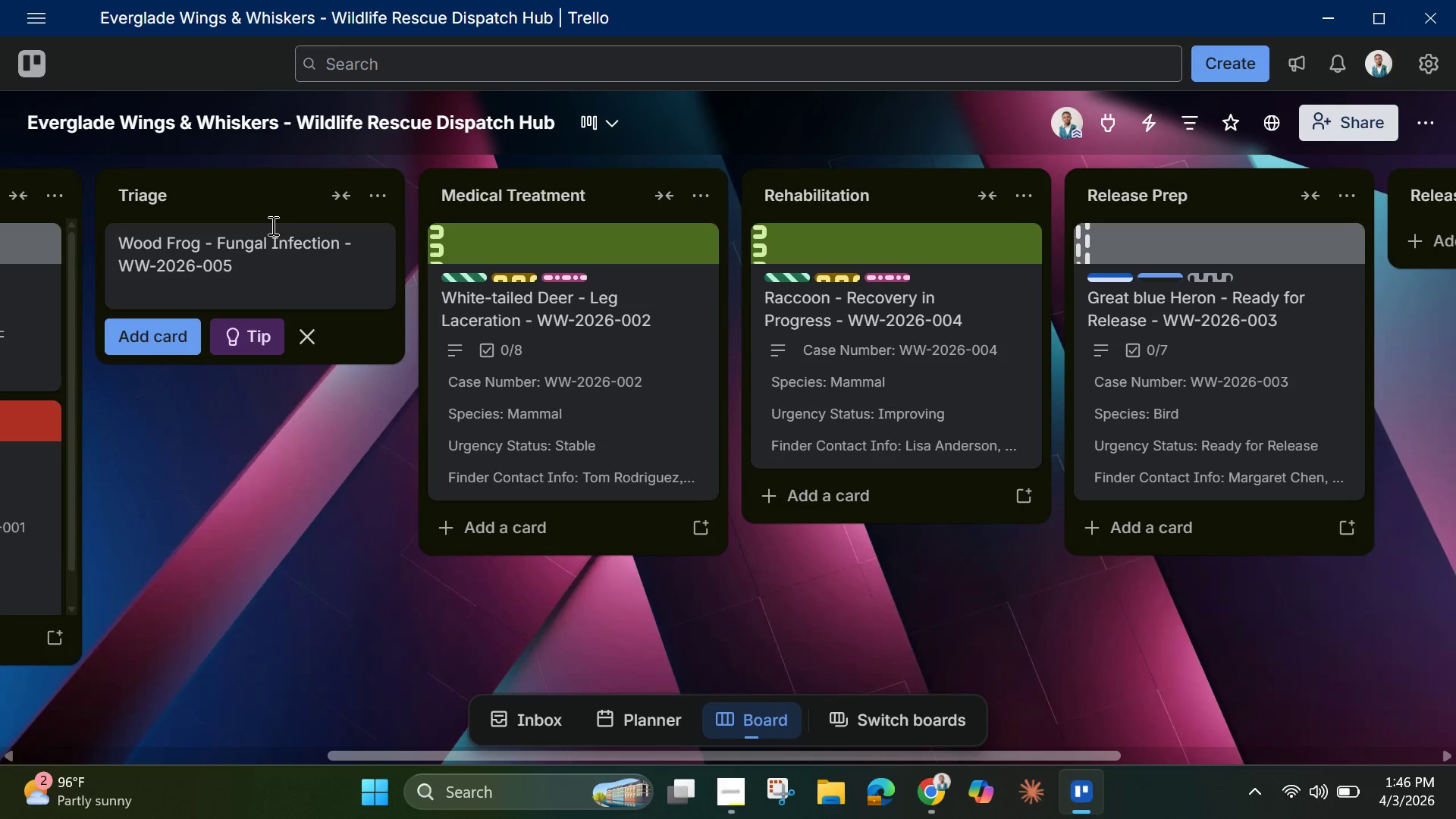 
wait(6.3)
 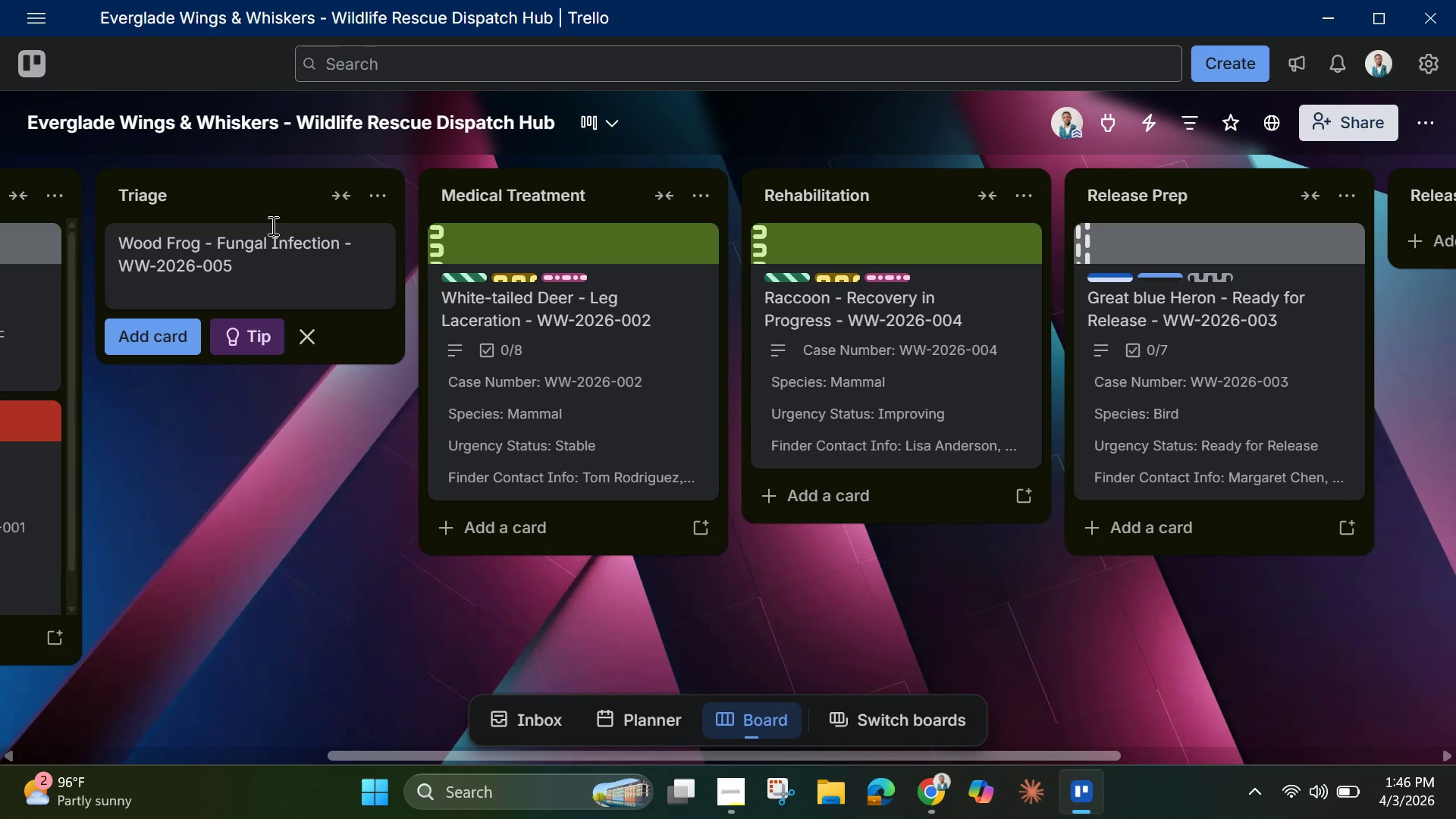 
left_click_drag(start_coordinate=[121, 262], to_coordinate=[250, 262])
 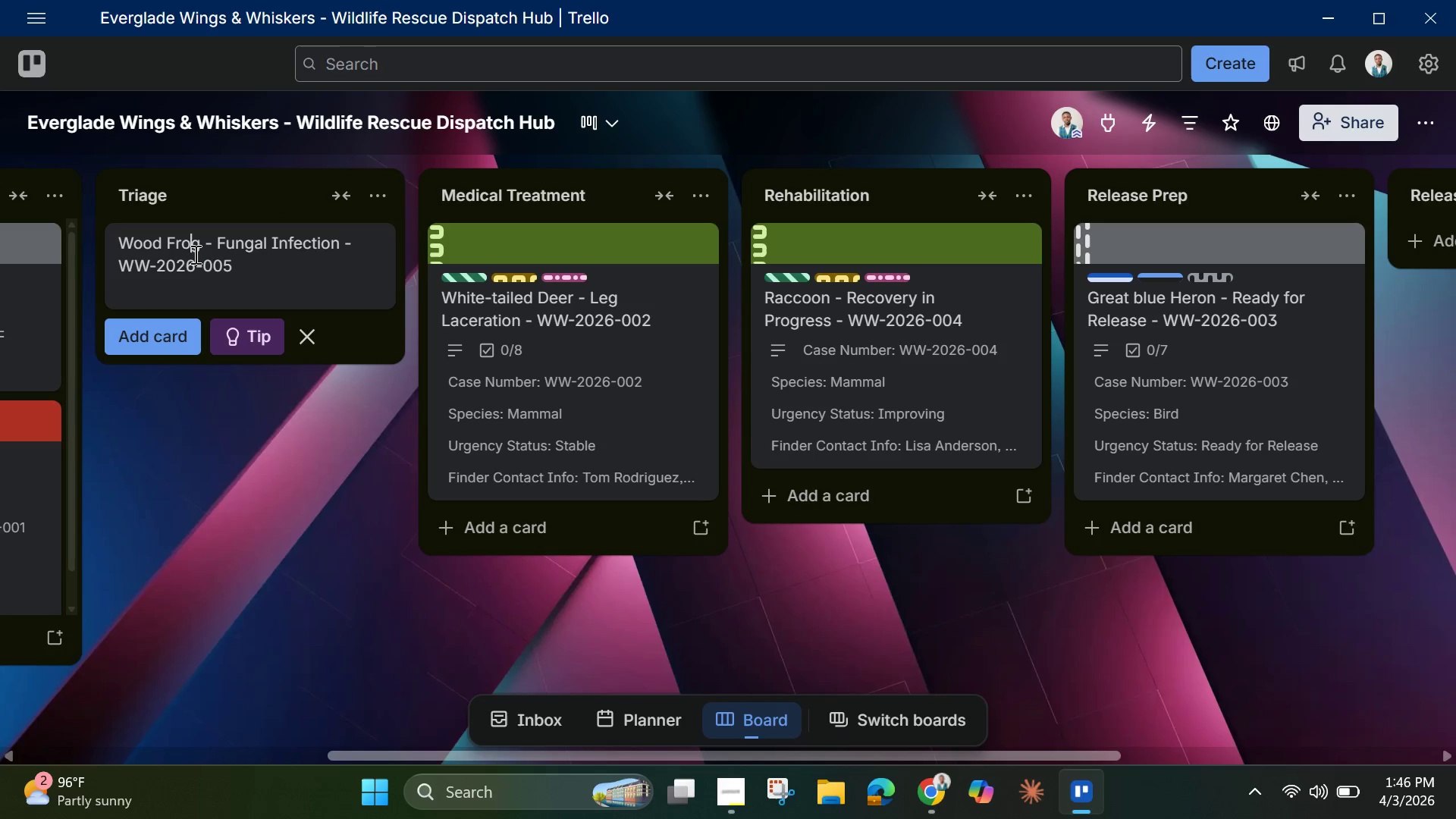 
right_click([194, 254])
 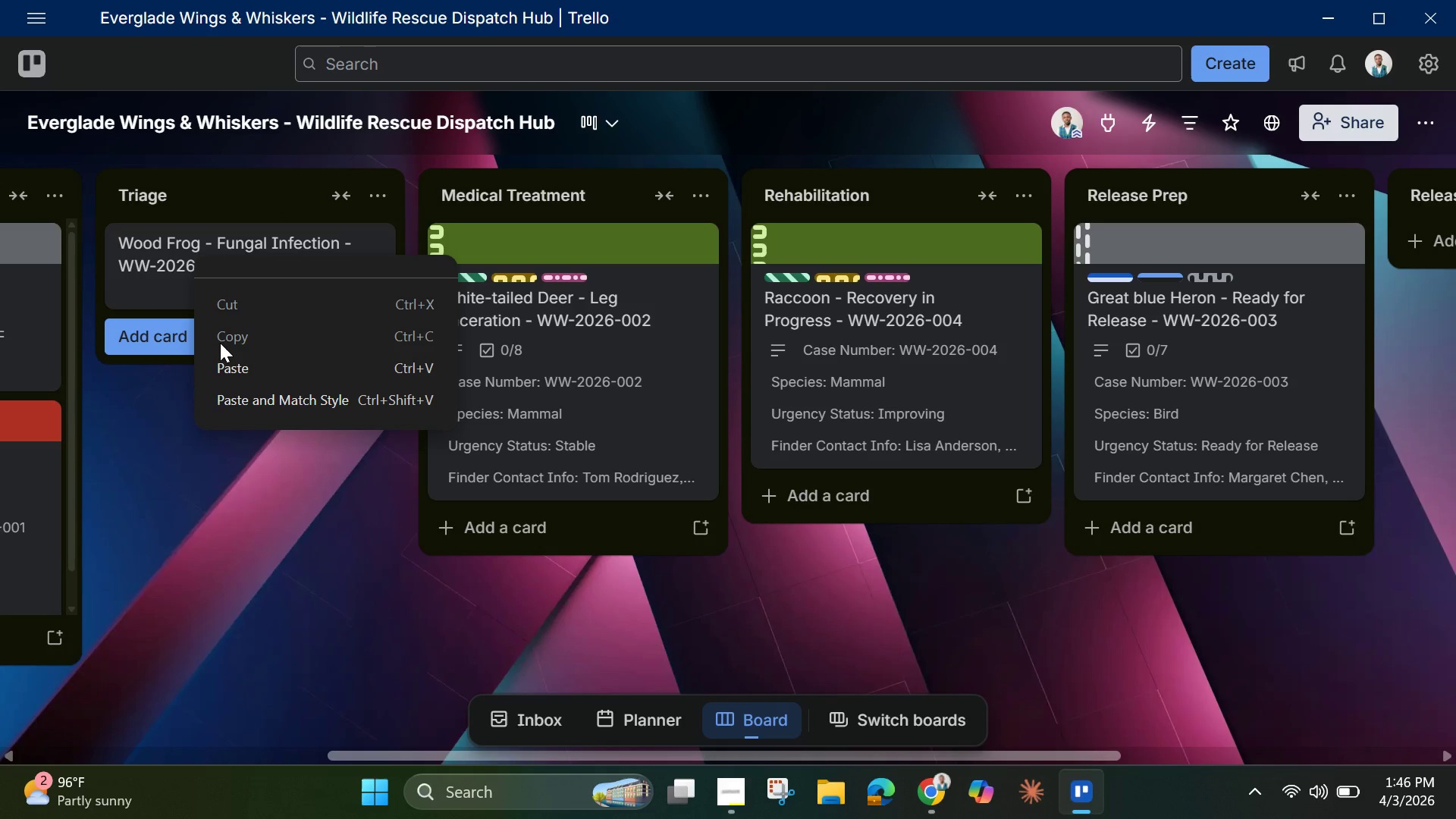 
key(Control+Z)
 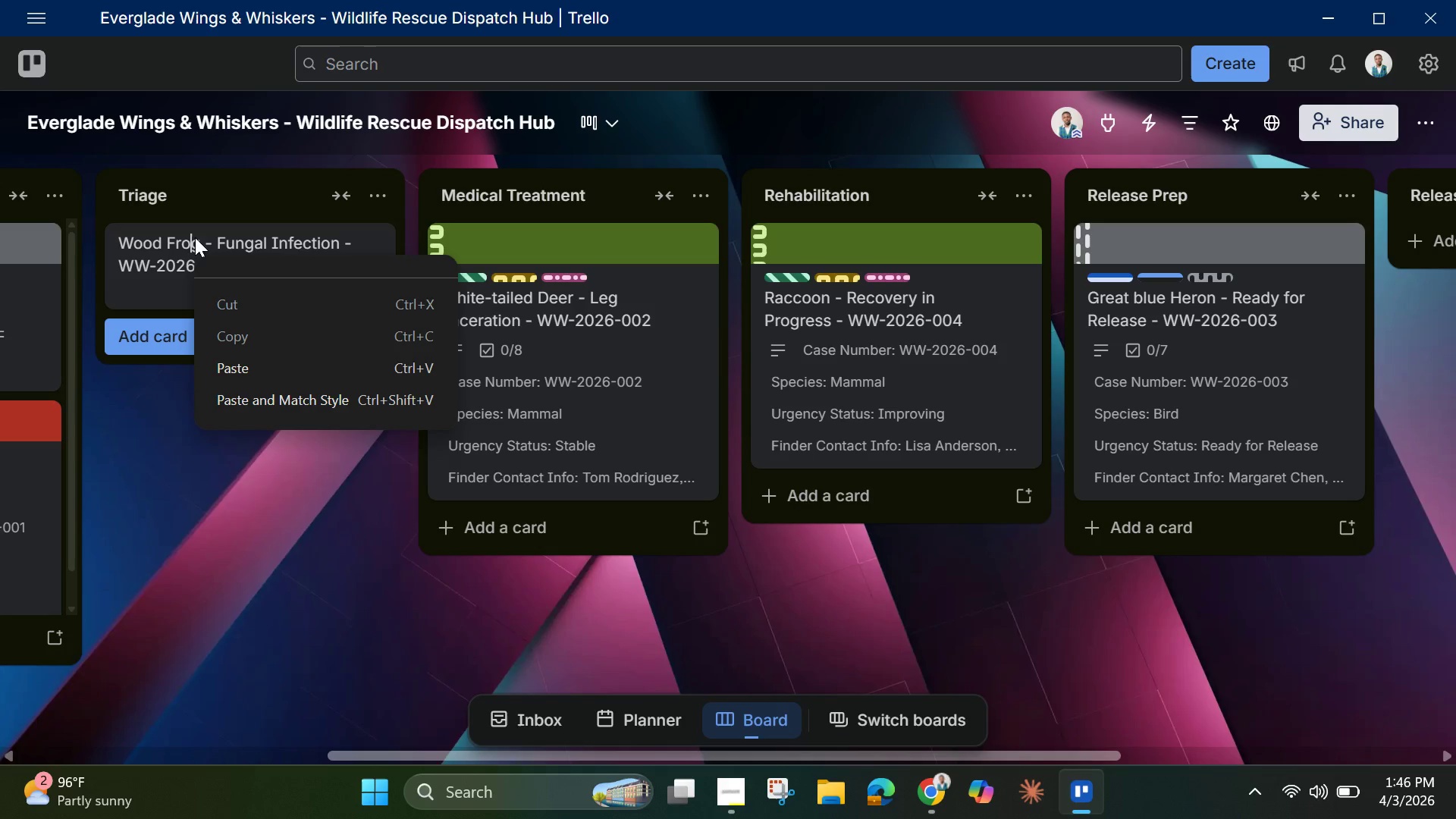 
left_click([206, 262])
 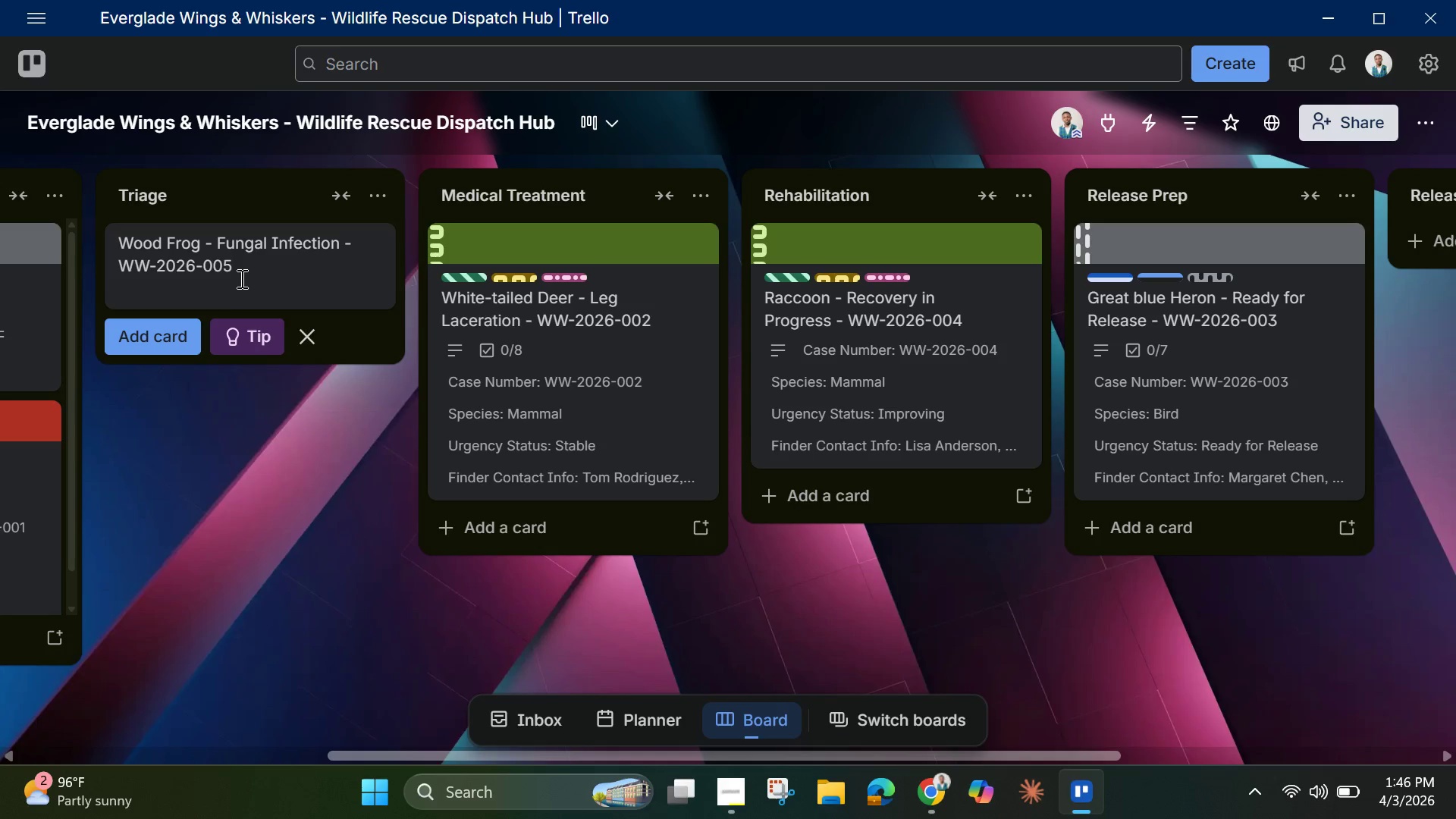 
left_click_drag(start_coordinate=[242, 275], to_coordinate=[121, 265])
 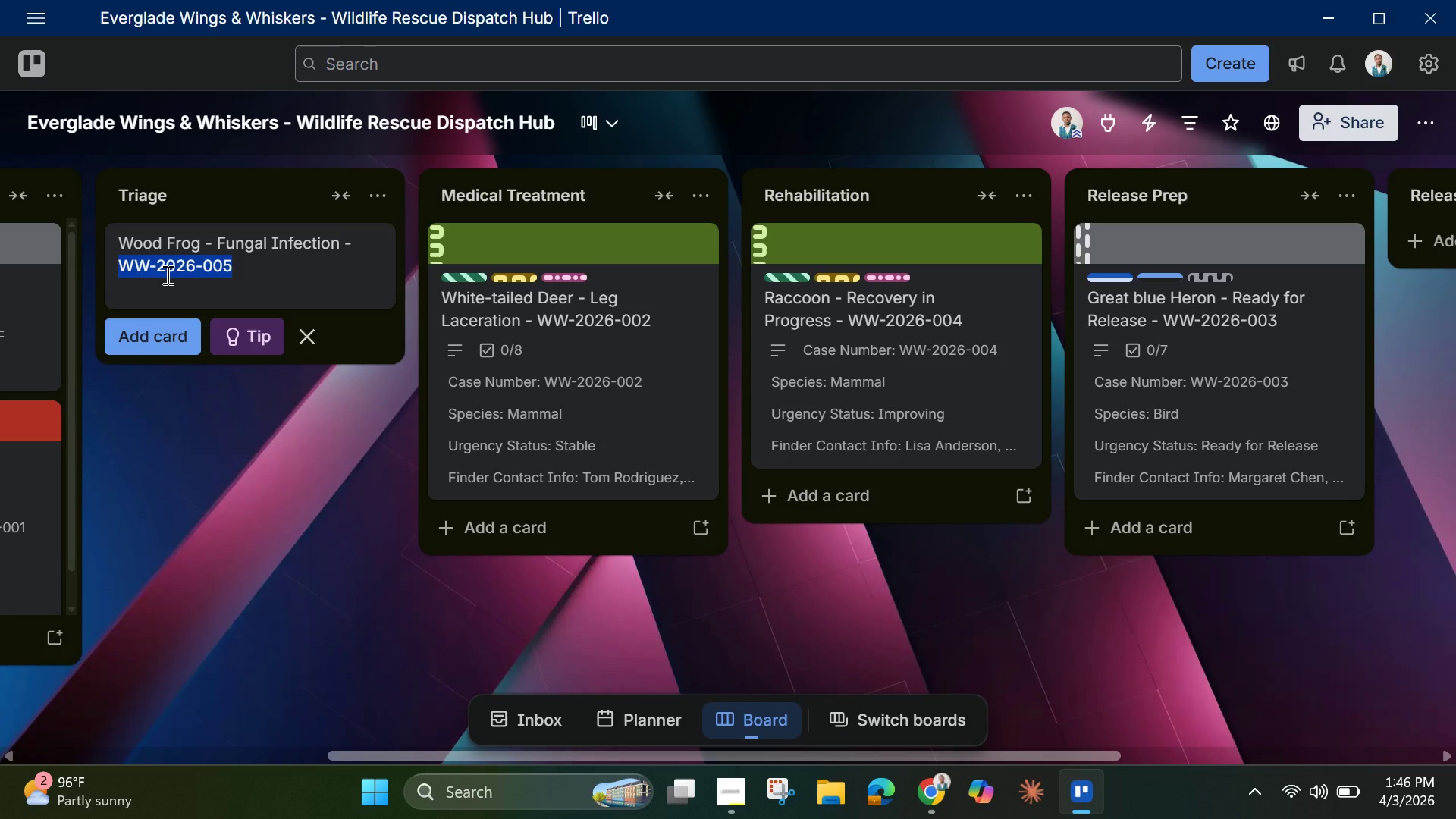 
right_click([166, 275])
 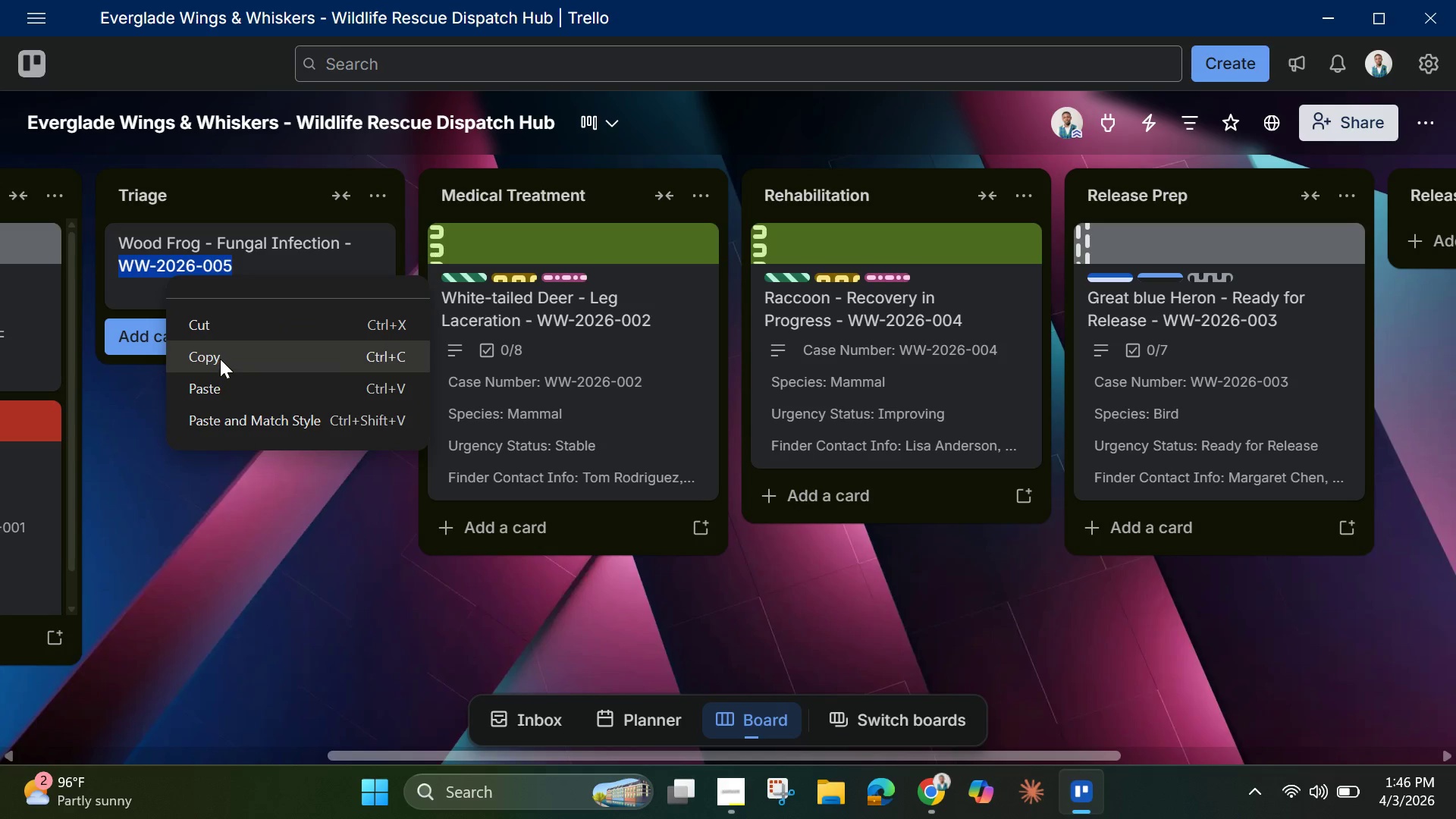 
left_click([220, 357])
 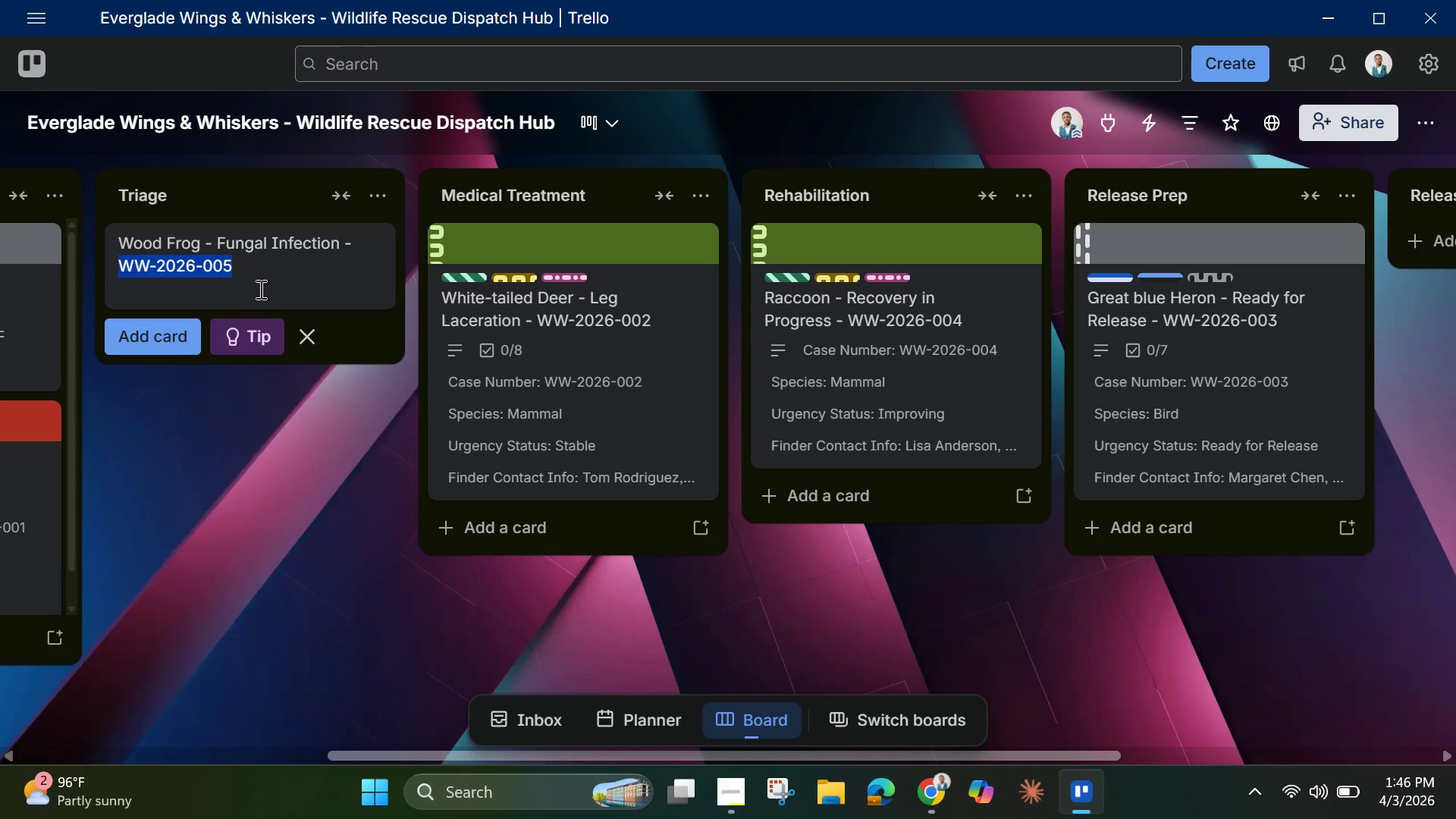 
left_click([264, 282])
 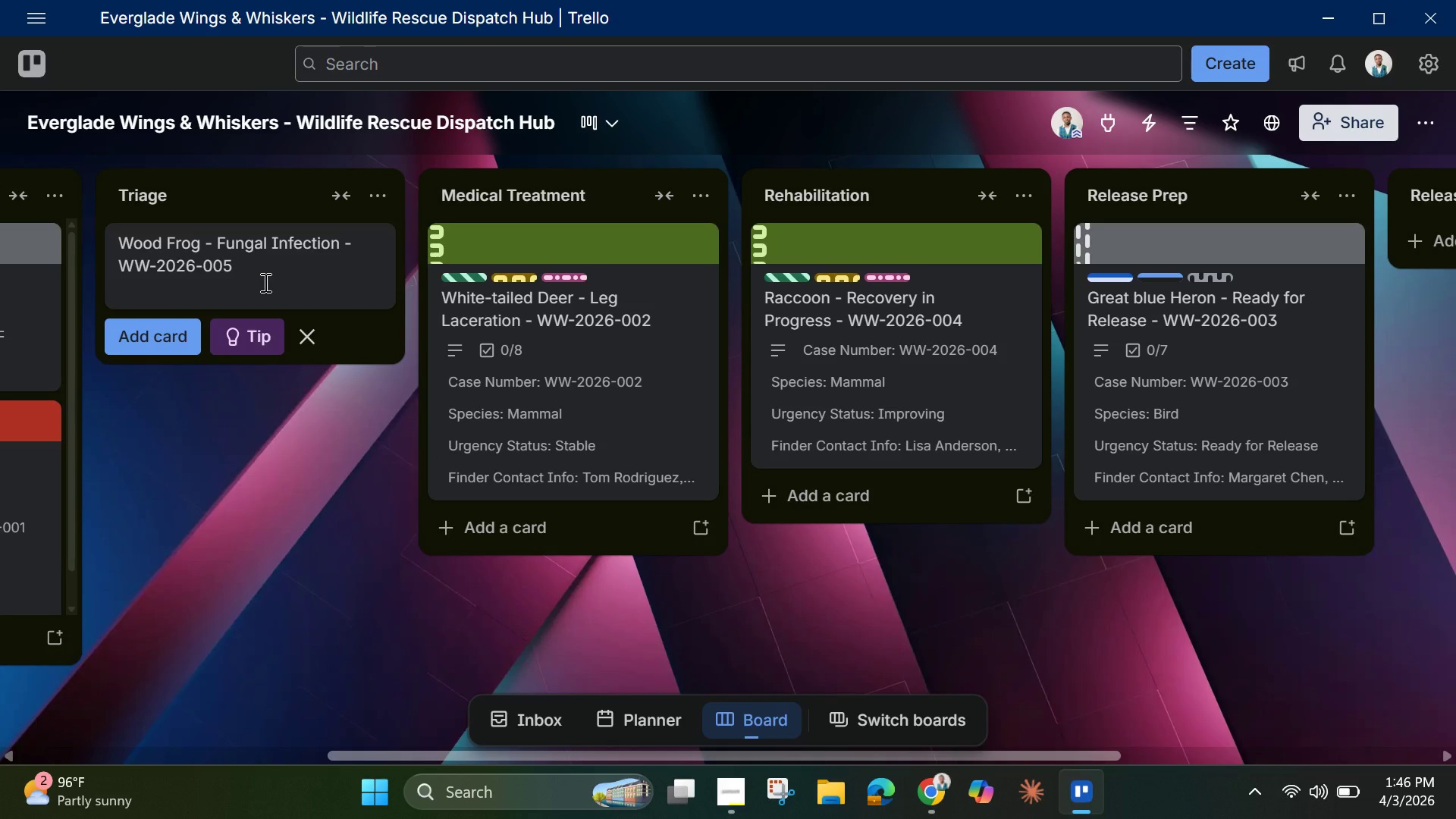 
key(Enter)
 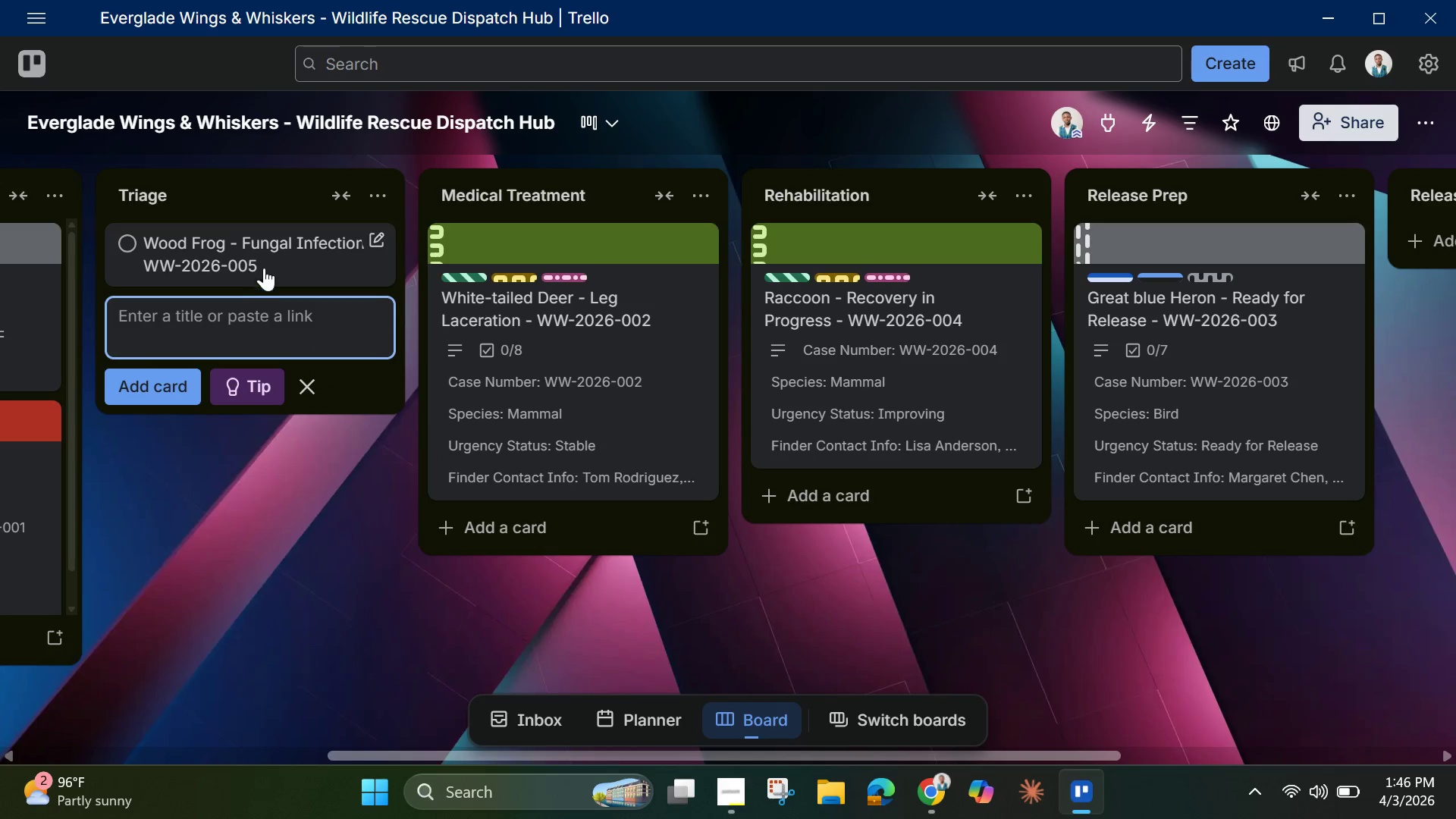 
left_click([265, 265])
 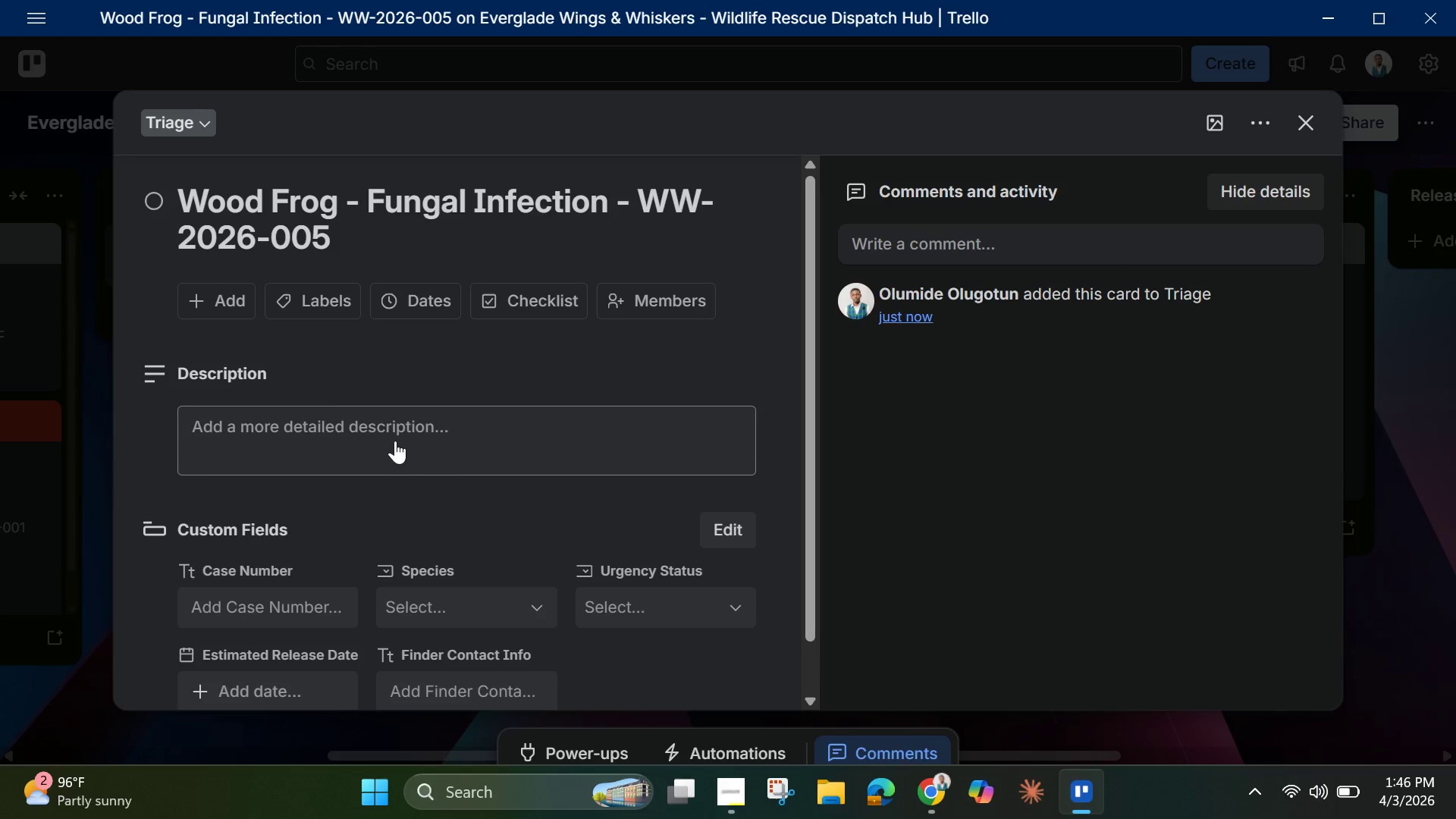 
mouse_move([319, 285])
 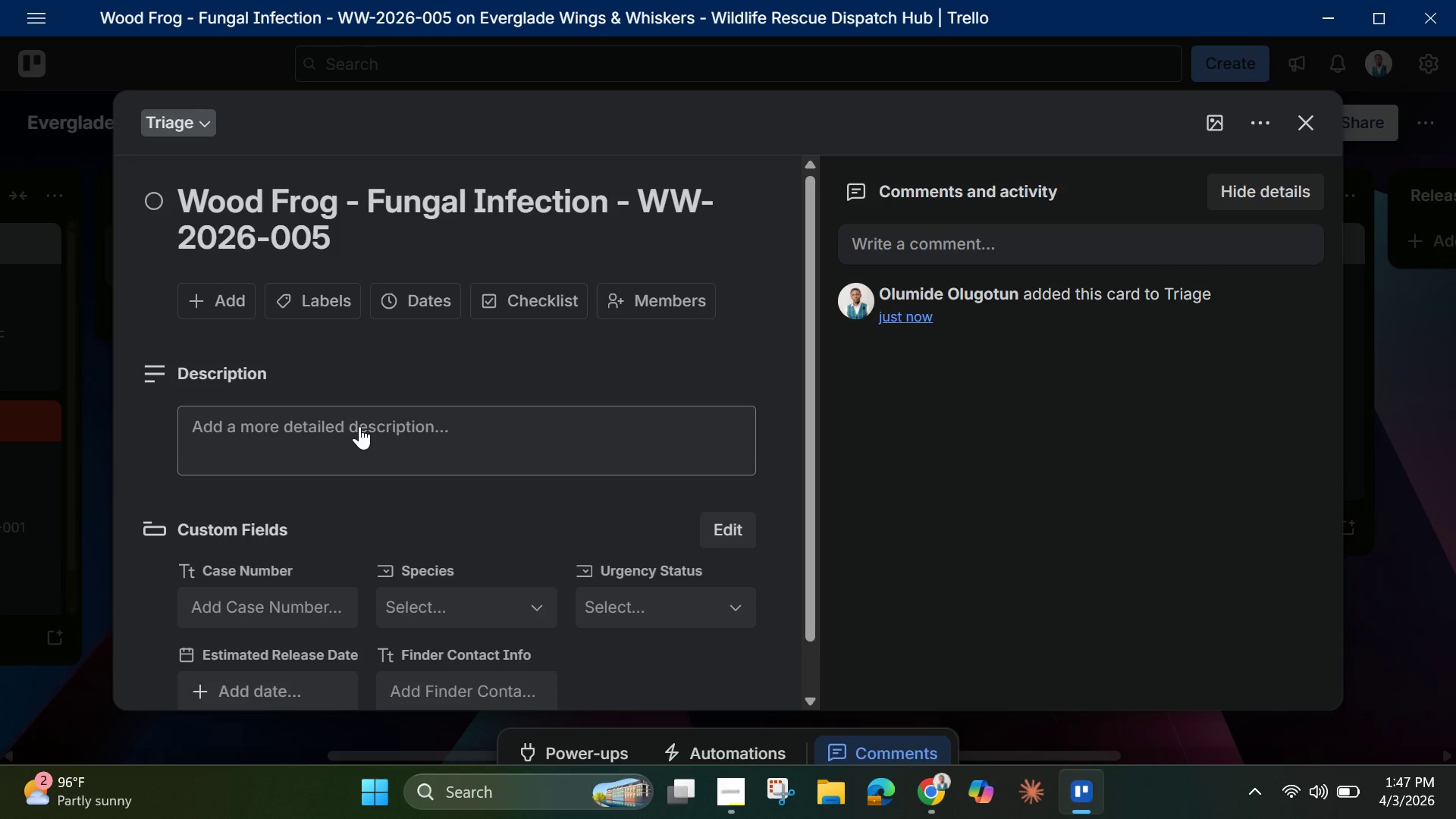 
wait(5.99)
 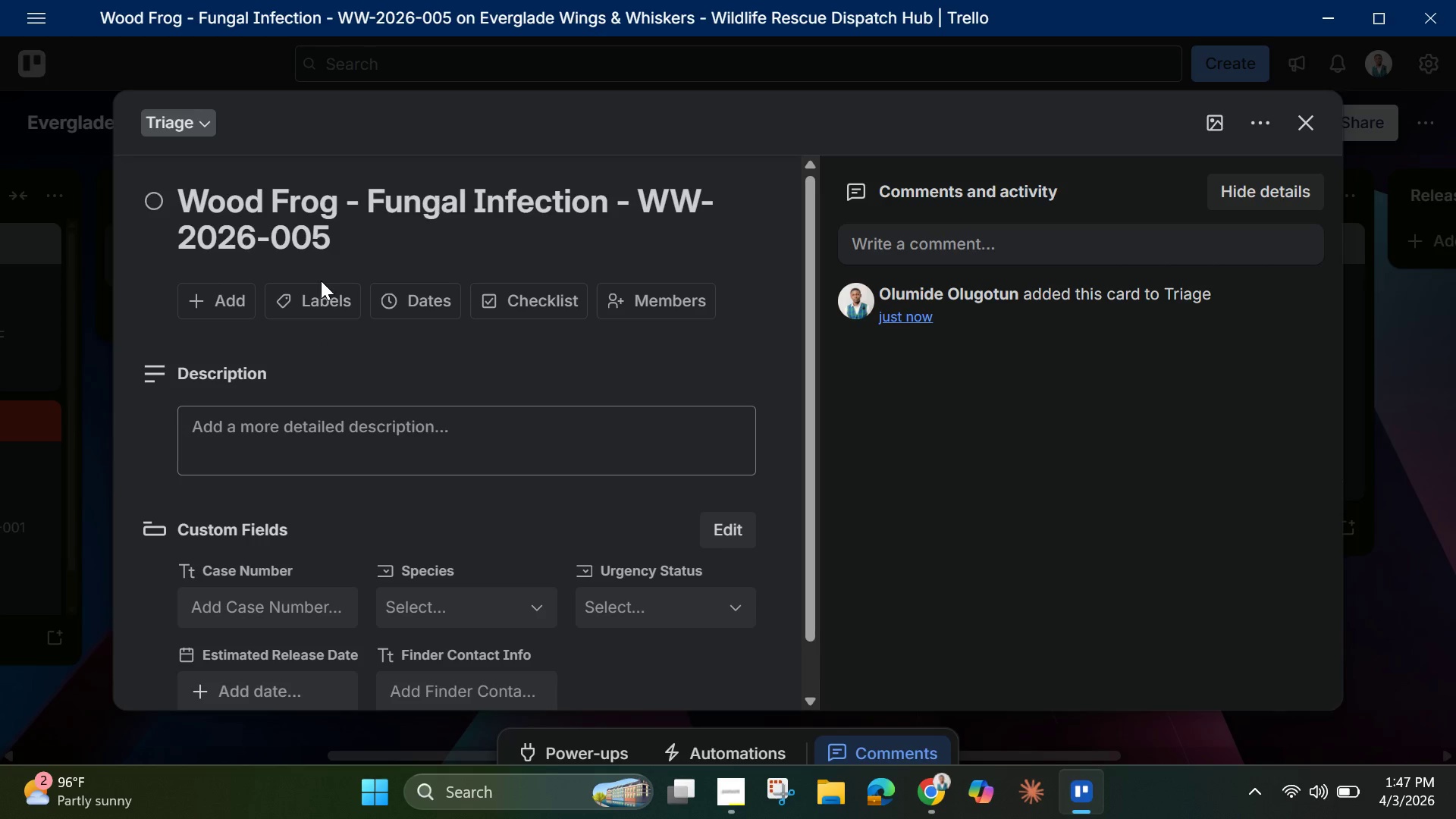 
scroll: coordinate [385, 459], scroll_direction: none, amount: 0.0
 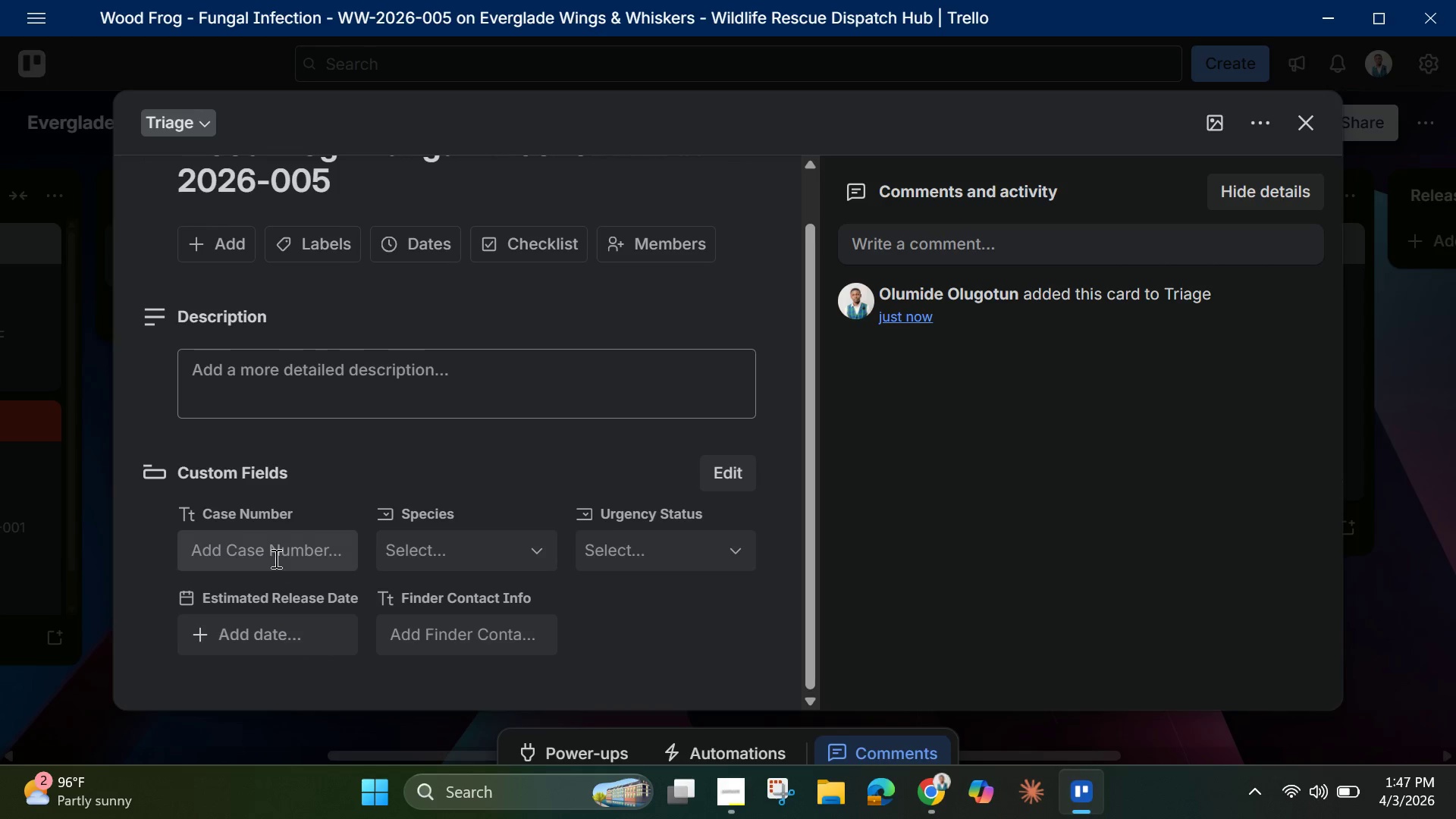 
left_click([275, 557])
 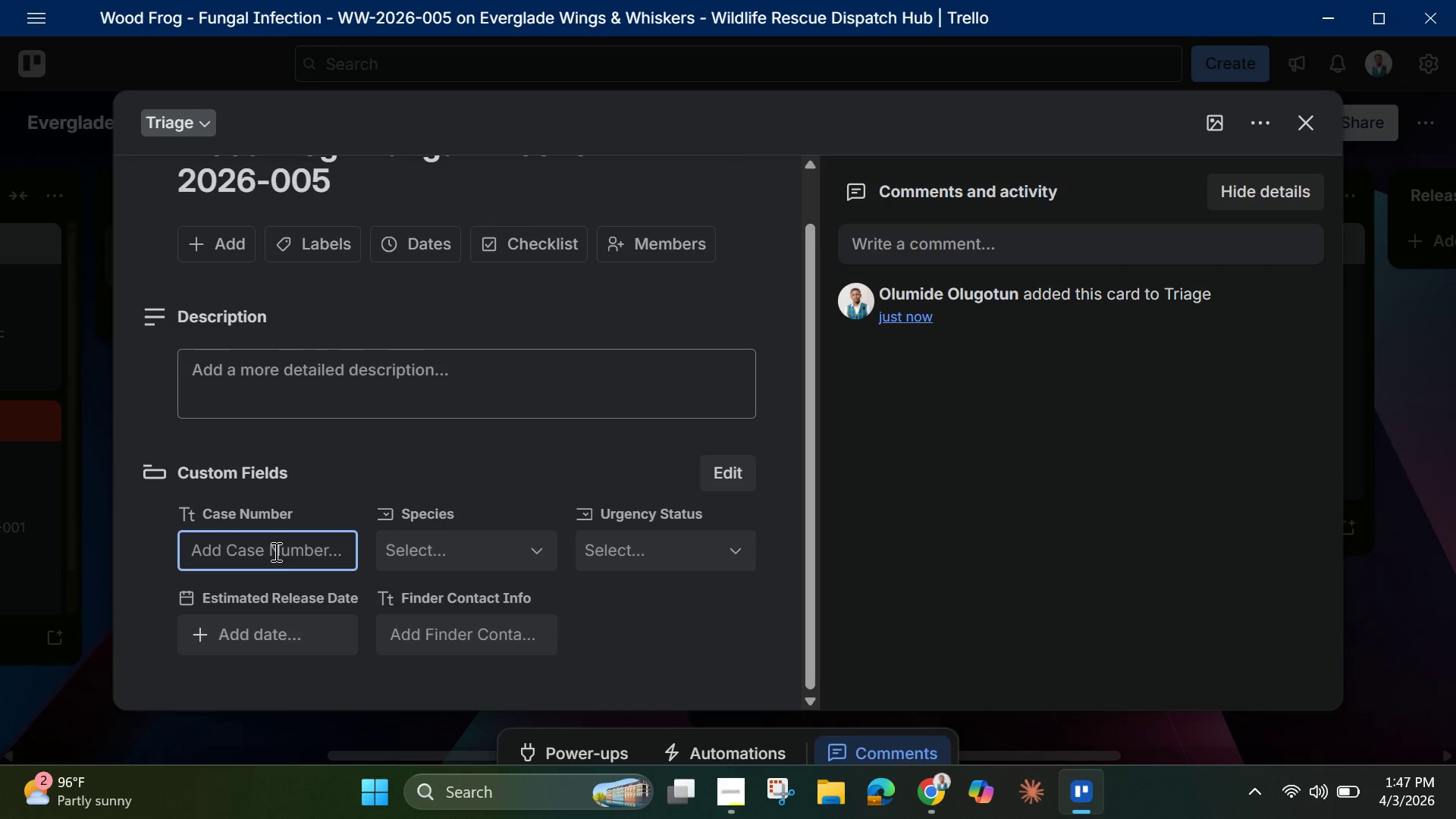 
key(Control+V)
 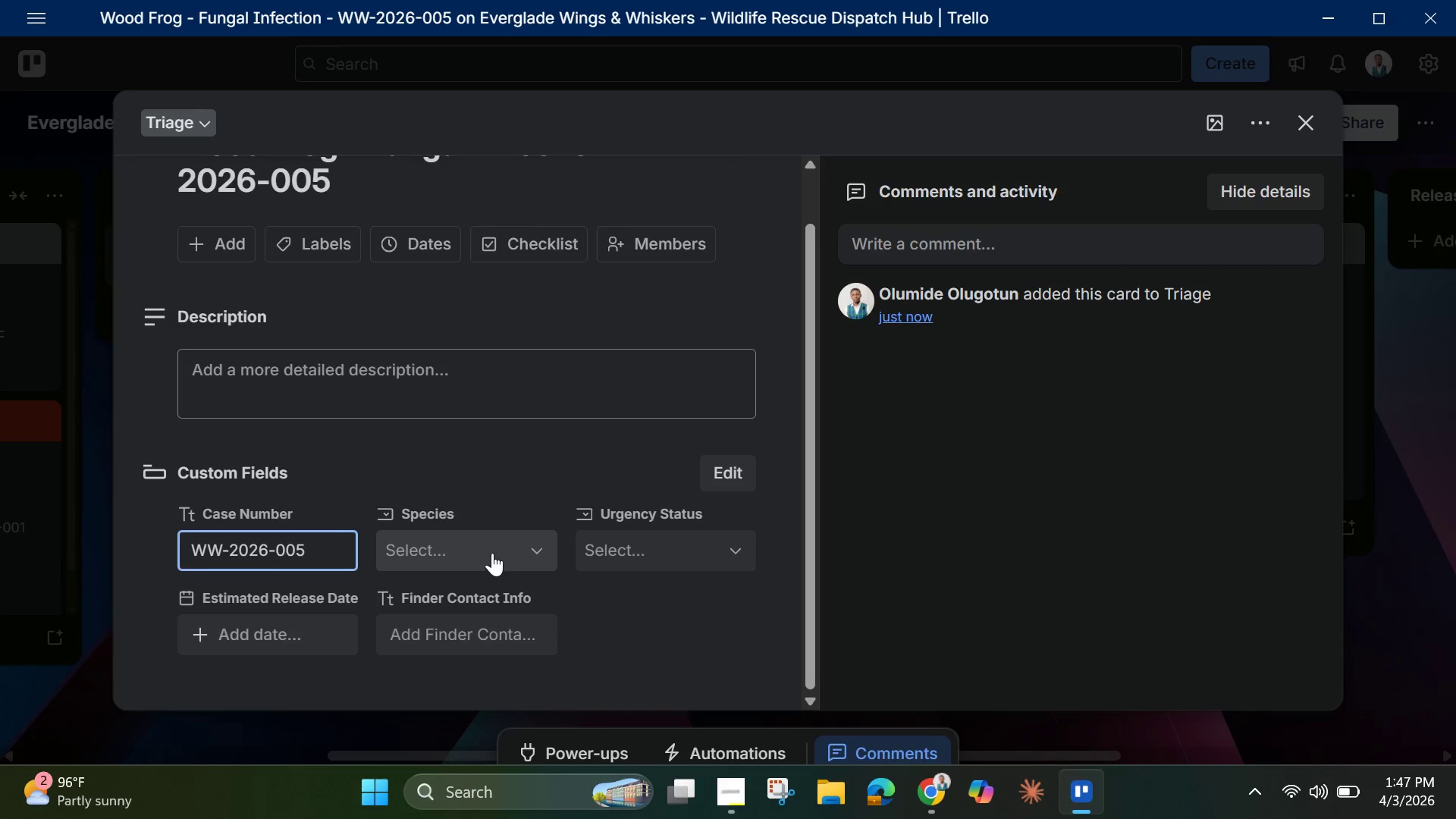 
left_click([491, 551])
 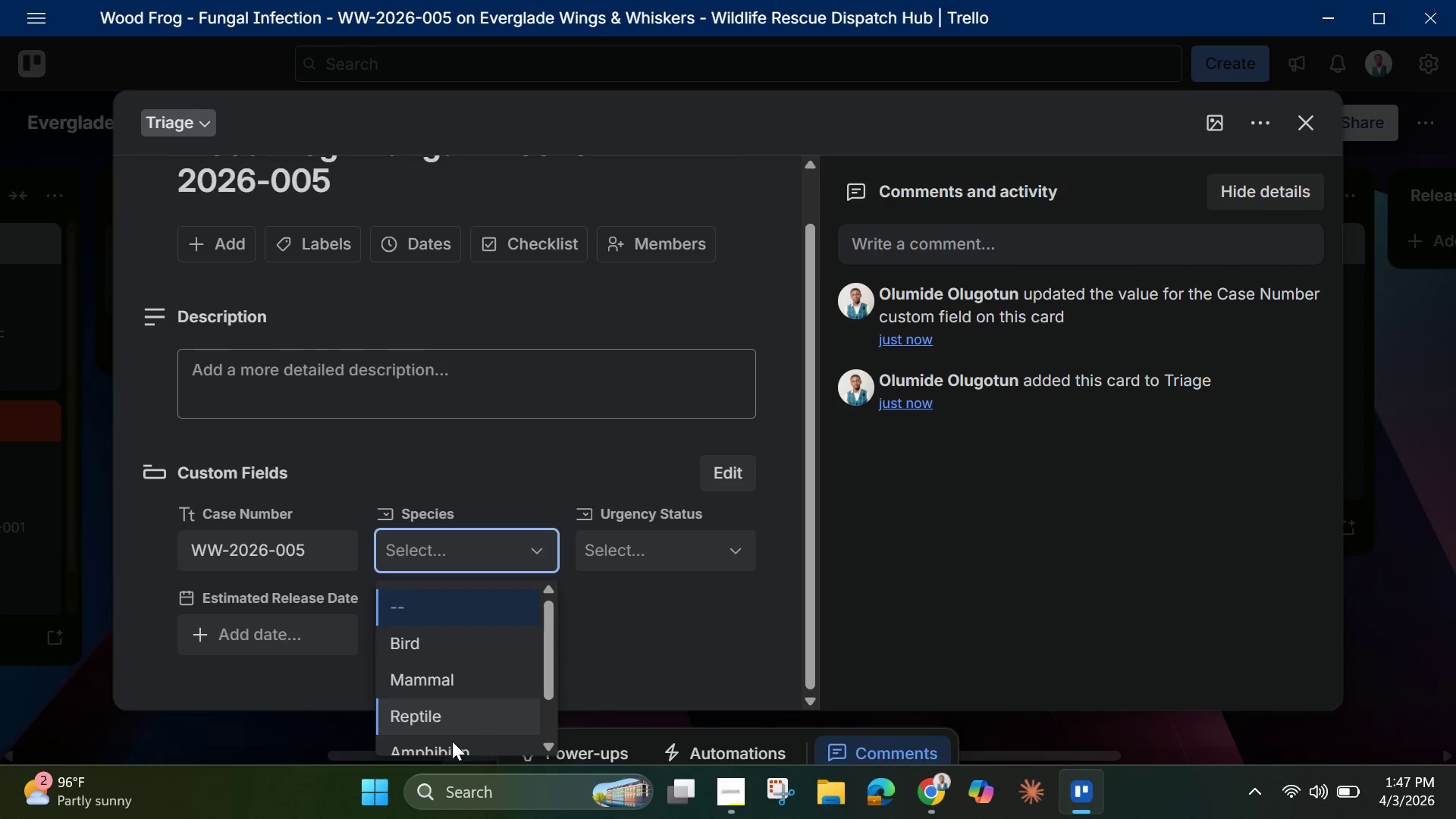 
left_click([452, 742])
 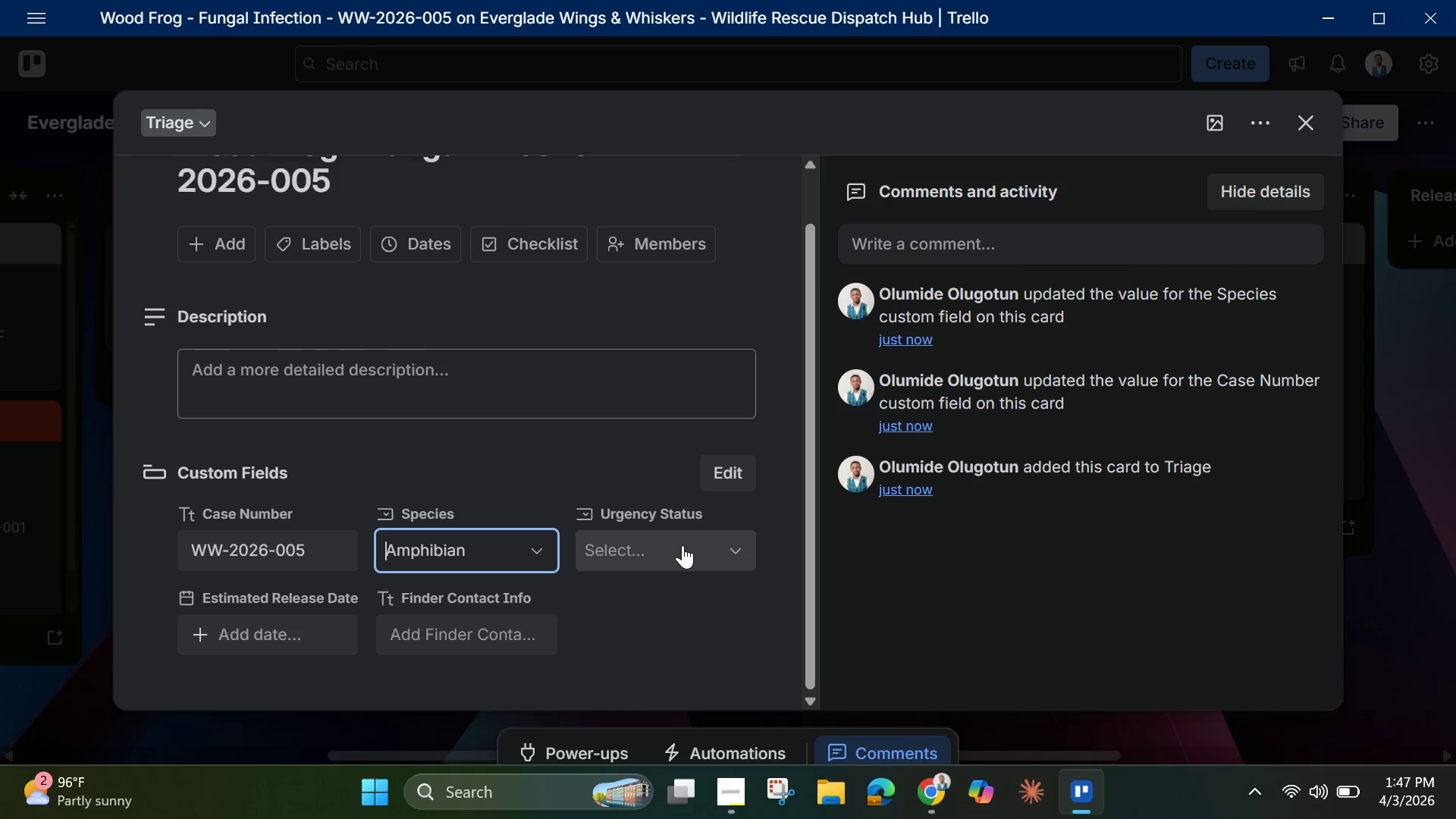 
left_click([682, 545])
 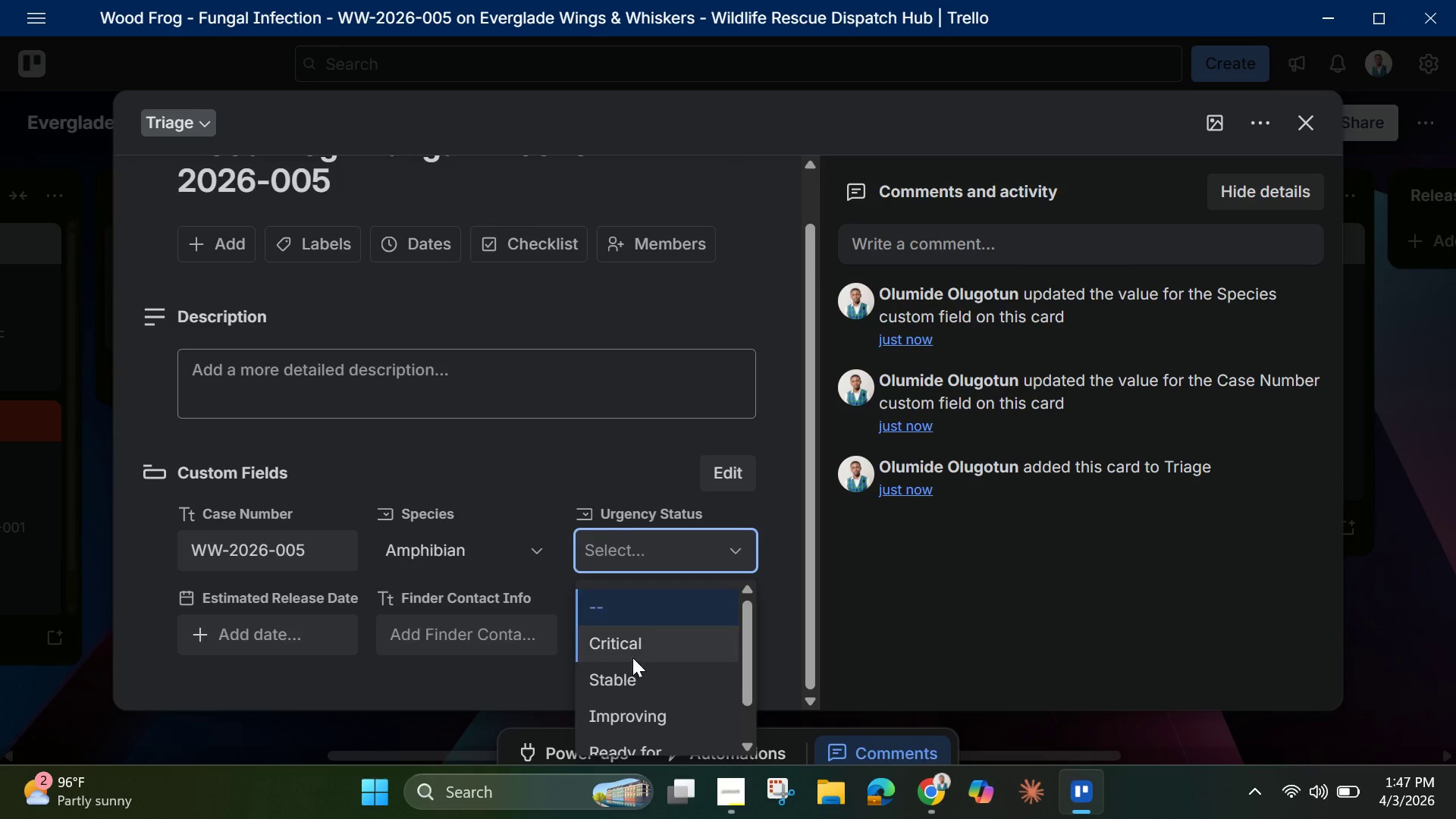 
left_click([625, 677])
 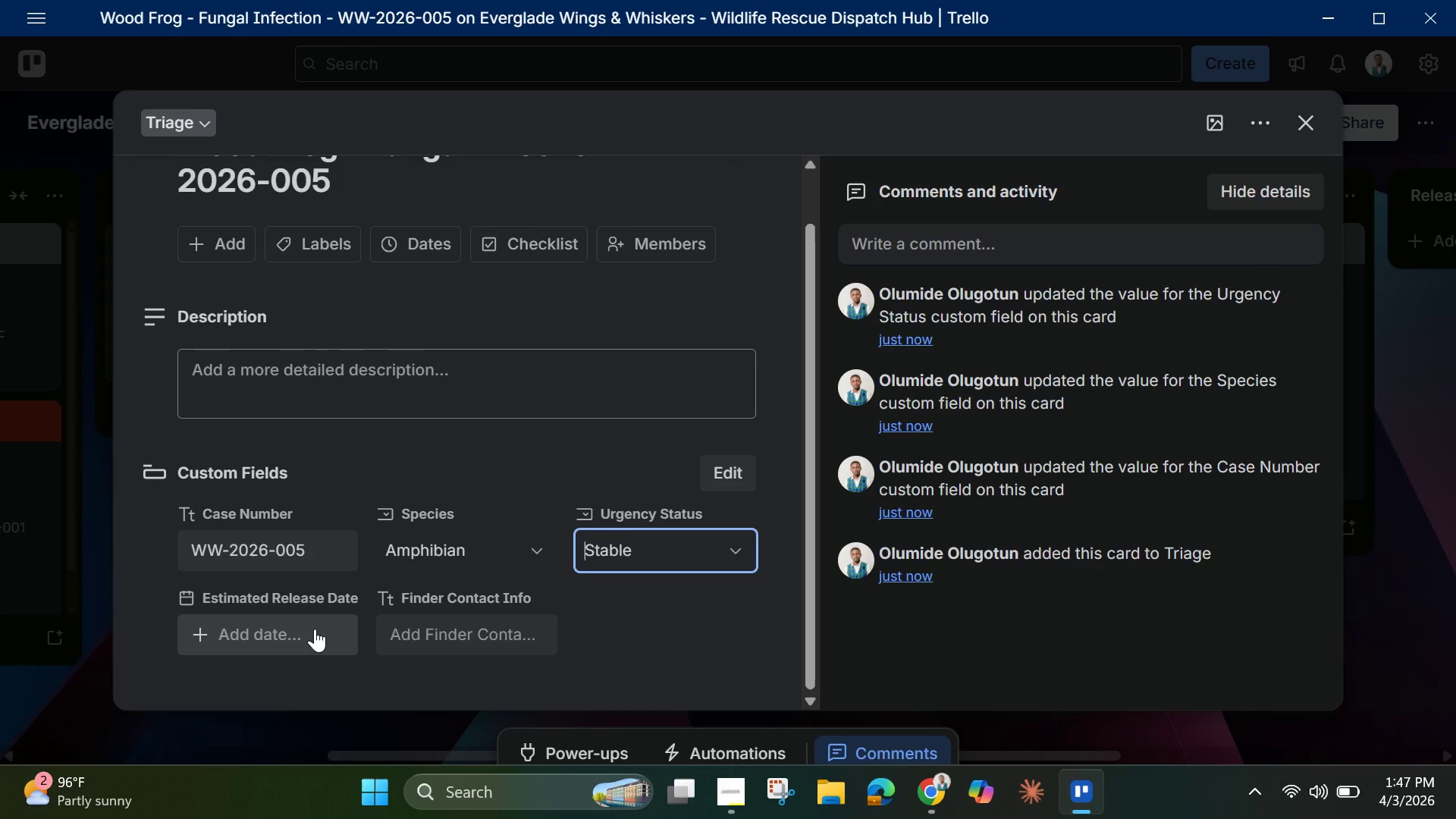 
wait(14.5)
 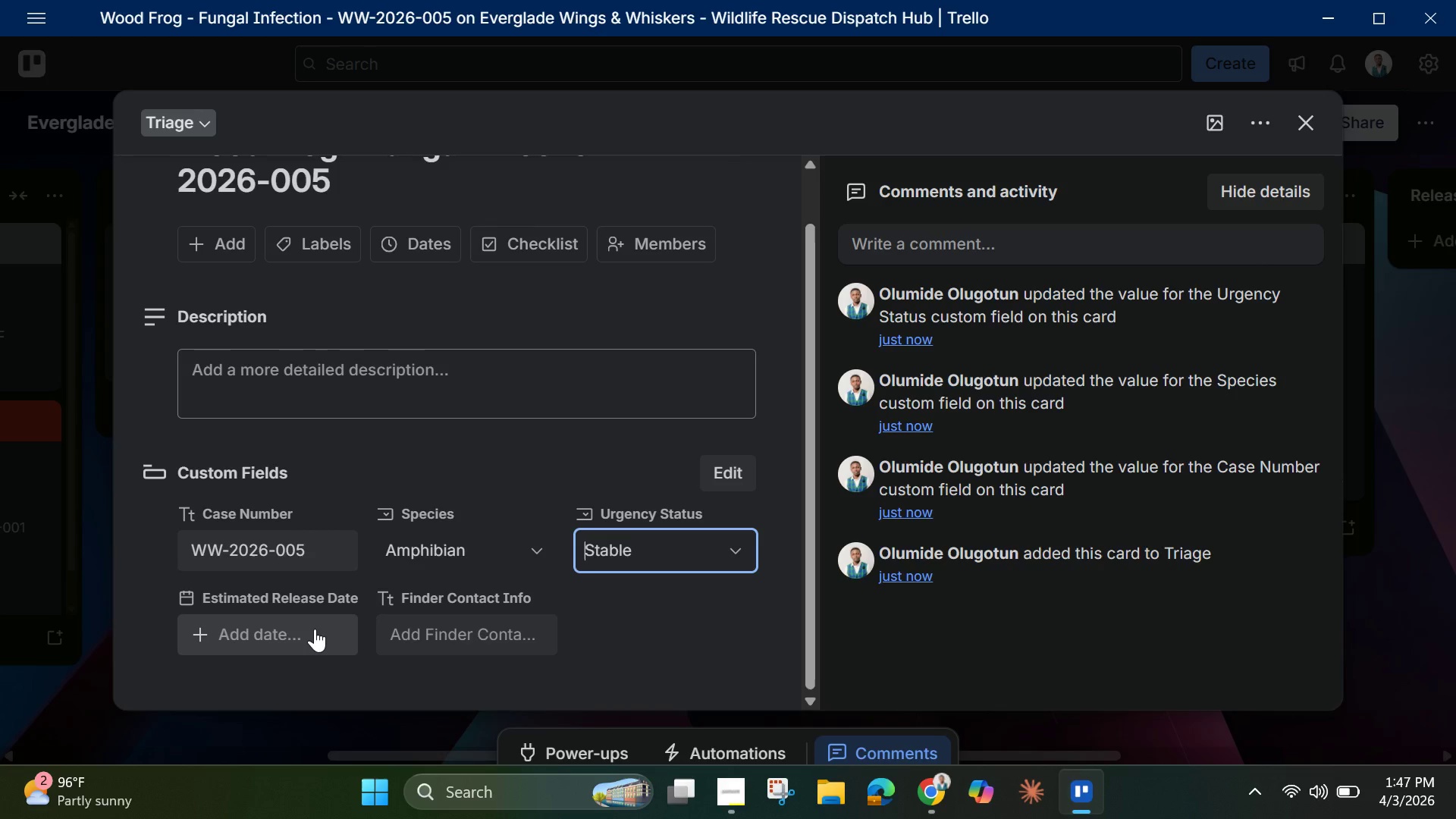 
left_click([497, 639])
 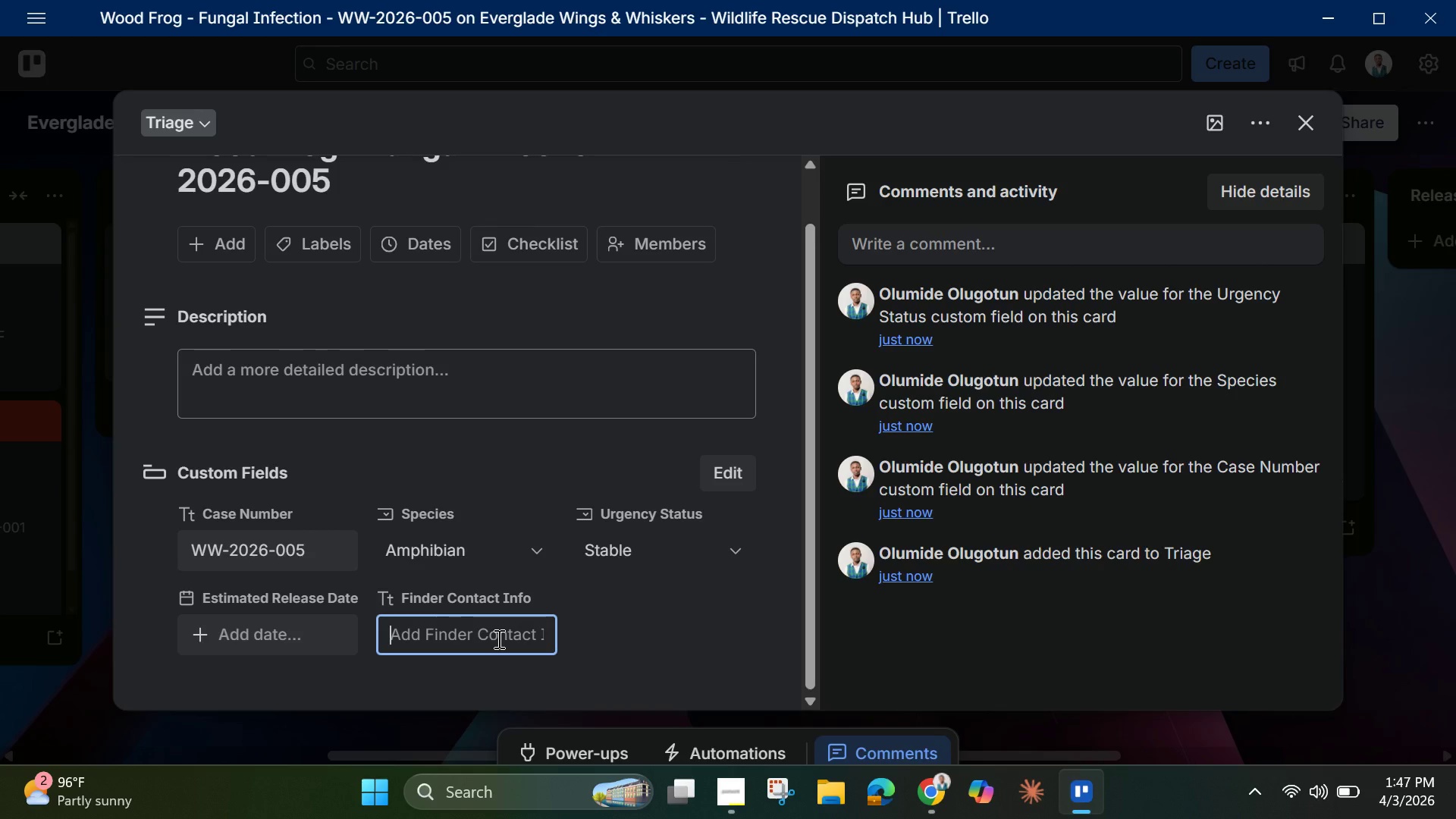 
type(Dr. Patricia Garcia)
 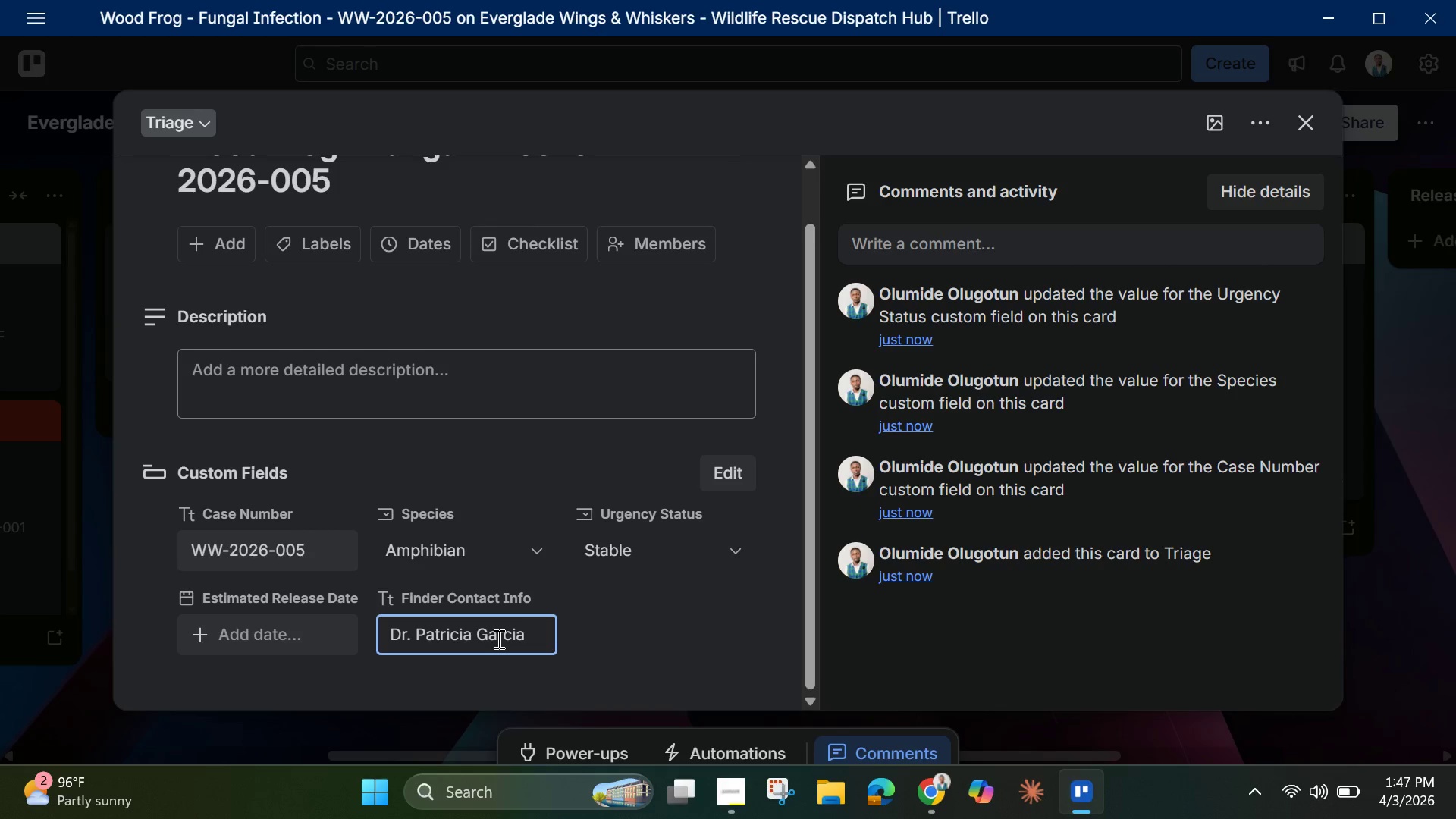 
wait(5.03)
 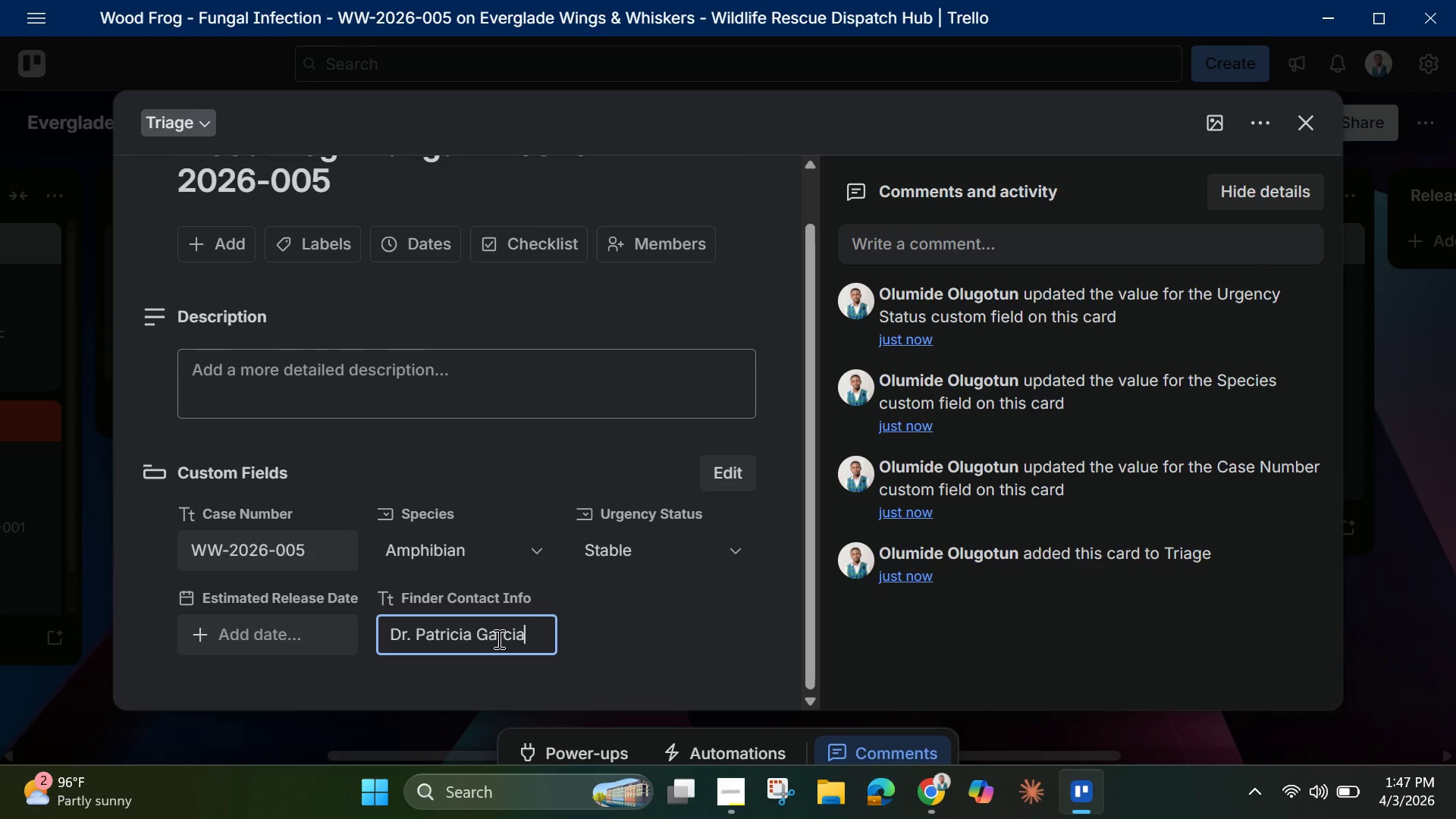 
type( (biologist), 555-0589)
 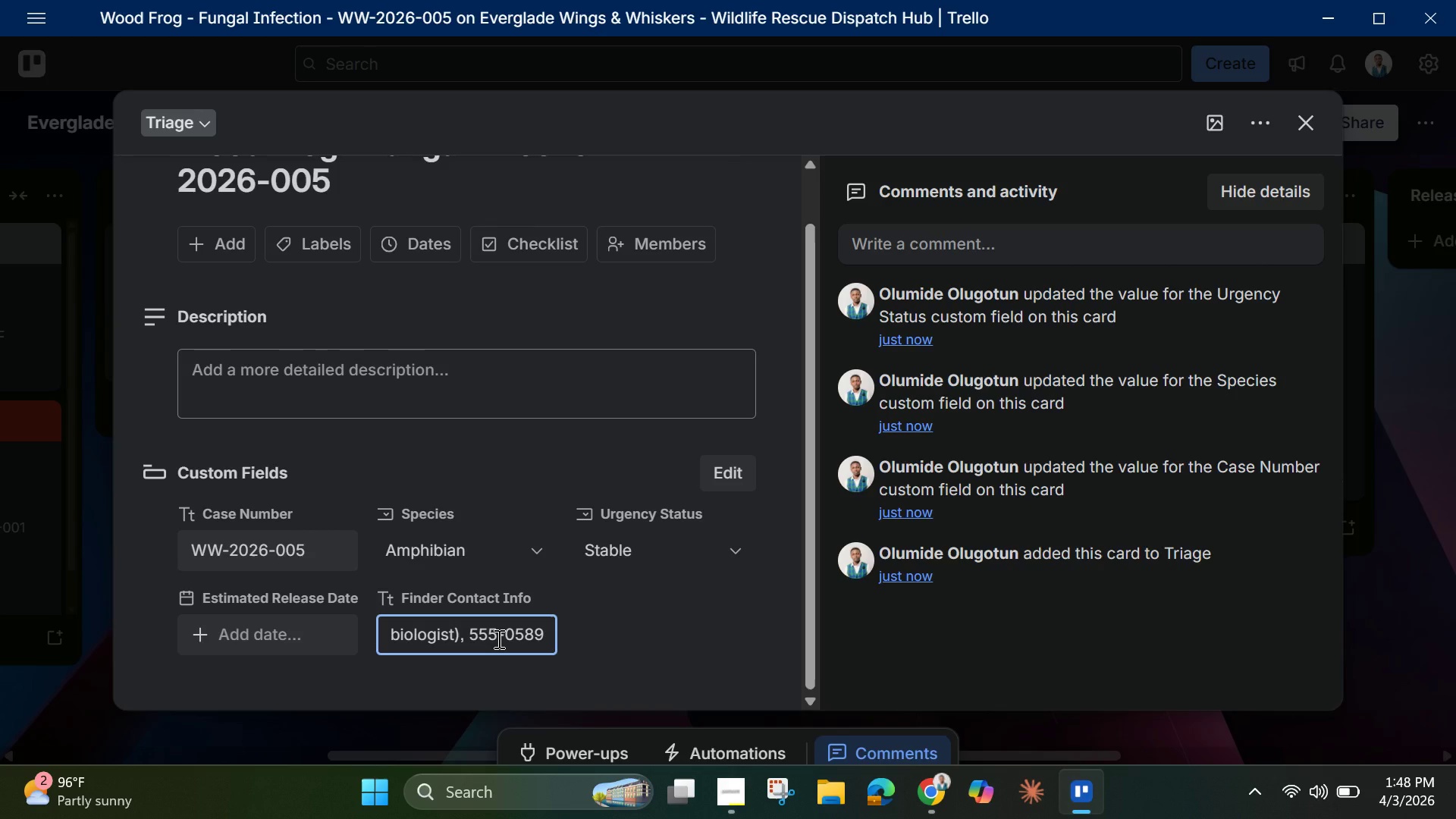 
key(Comma)
 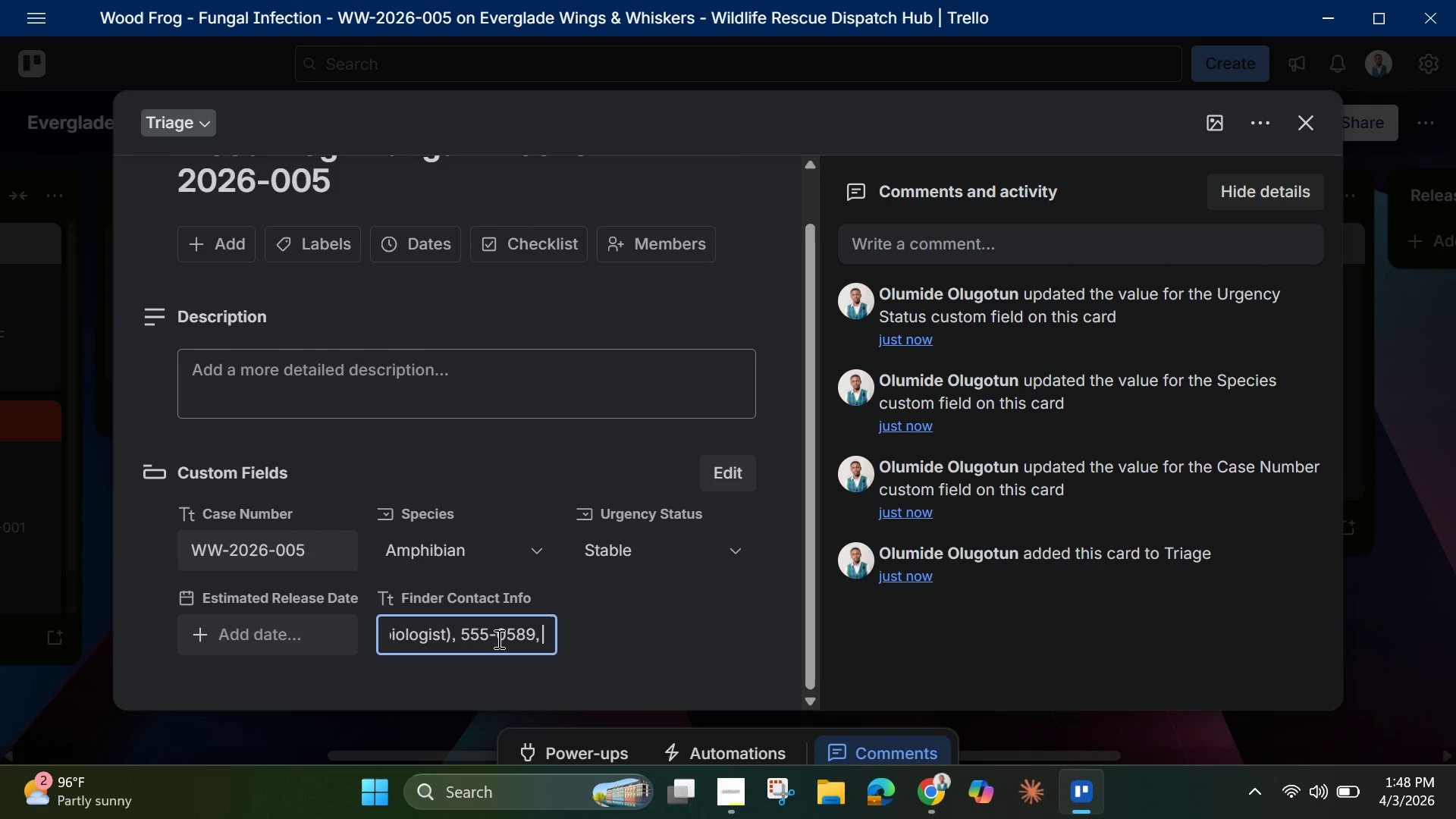 
key(Space)
 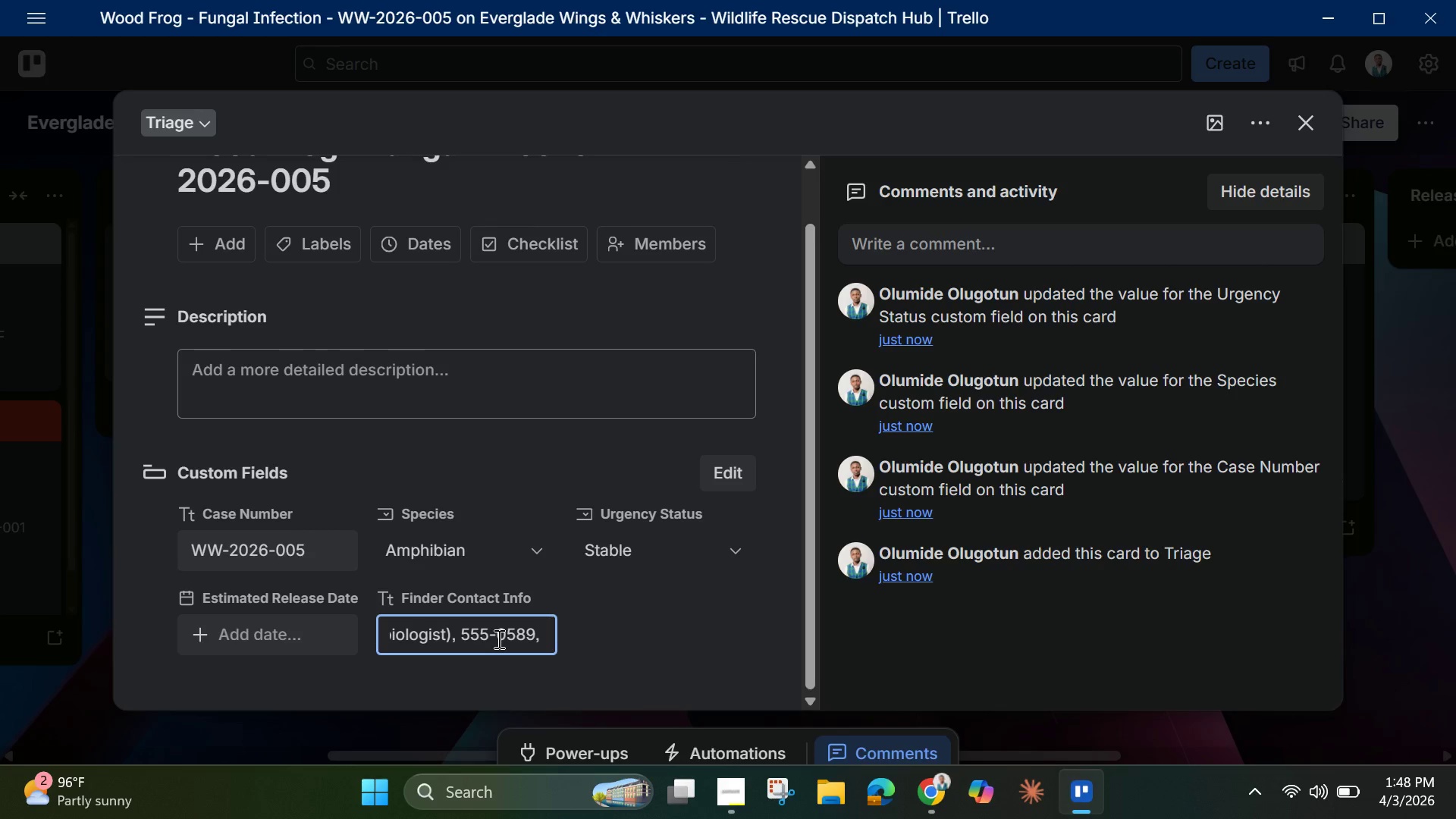 
type(p.garcia)
 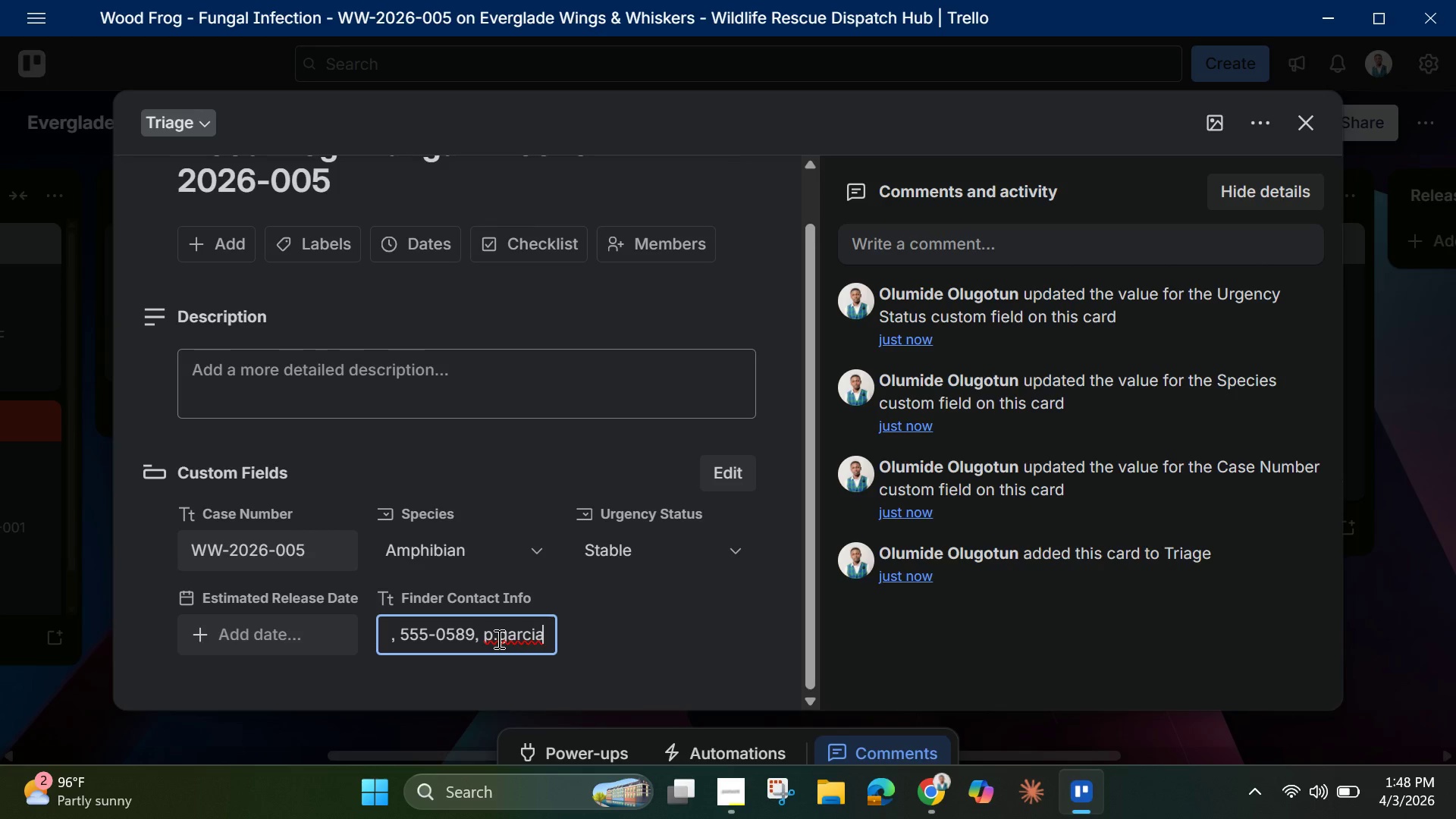 
hold_key(key=ShiftLeft, duration=1.52)
 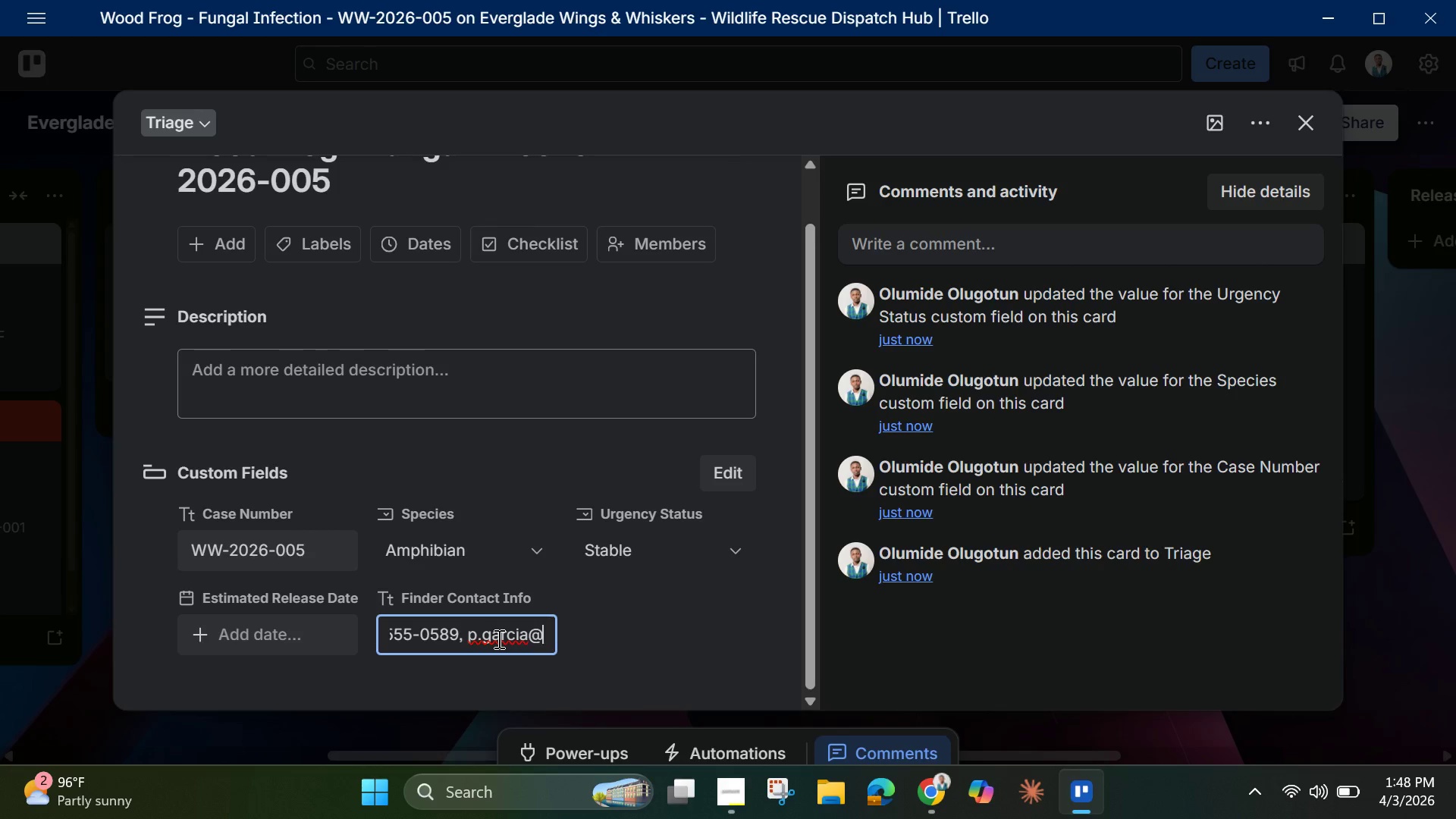 
key(Shift+2)
 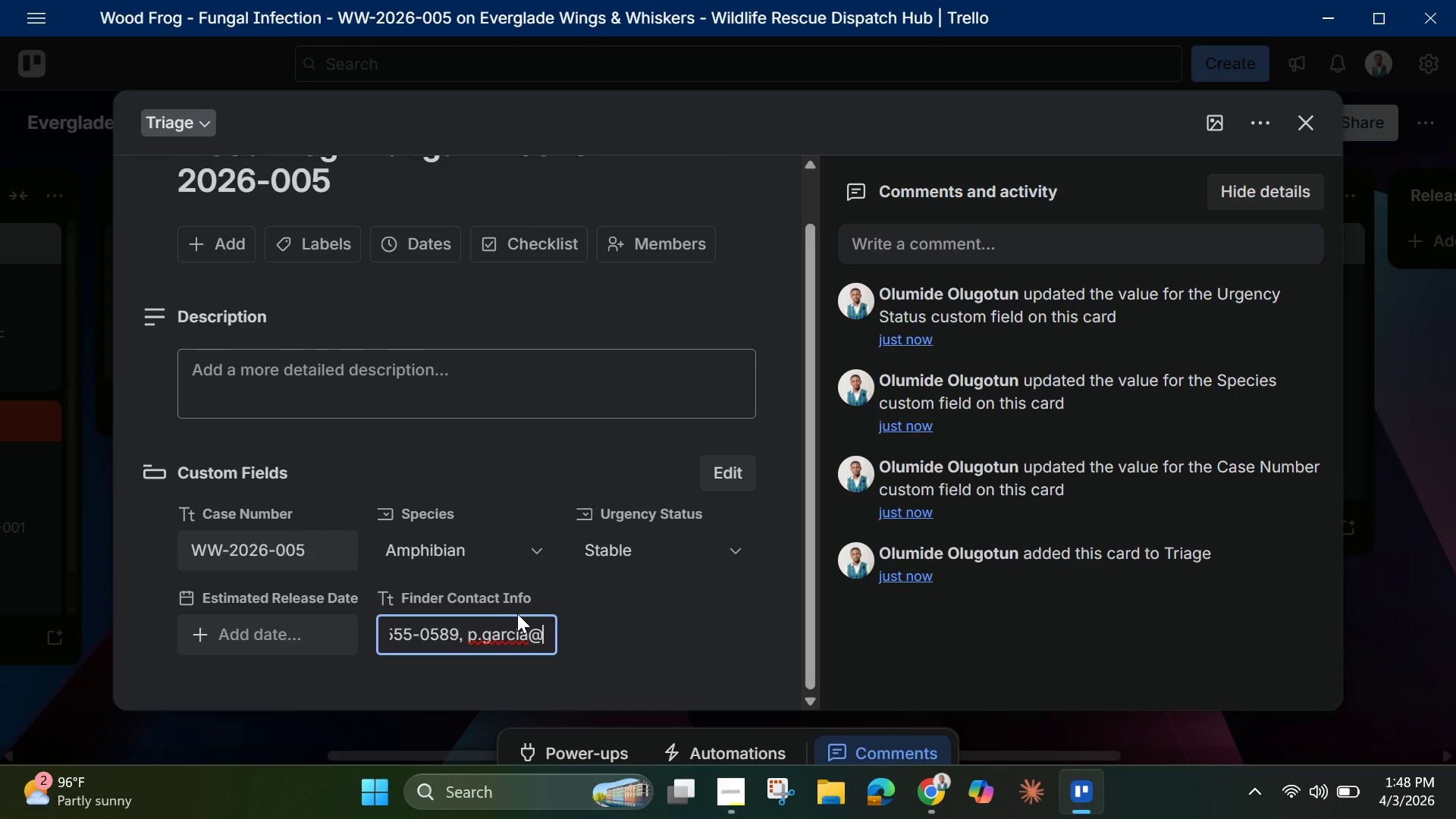 
type(edu.org)
 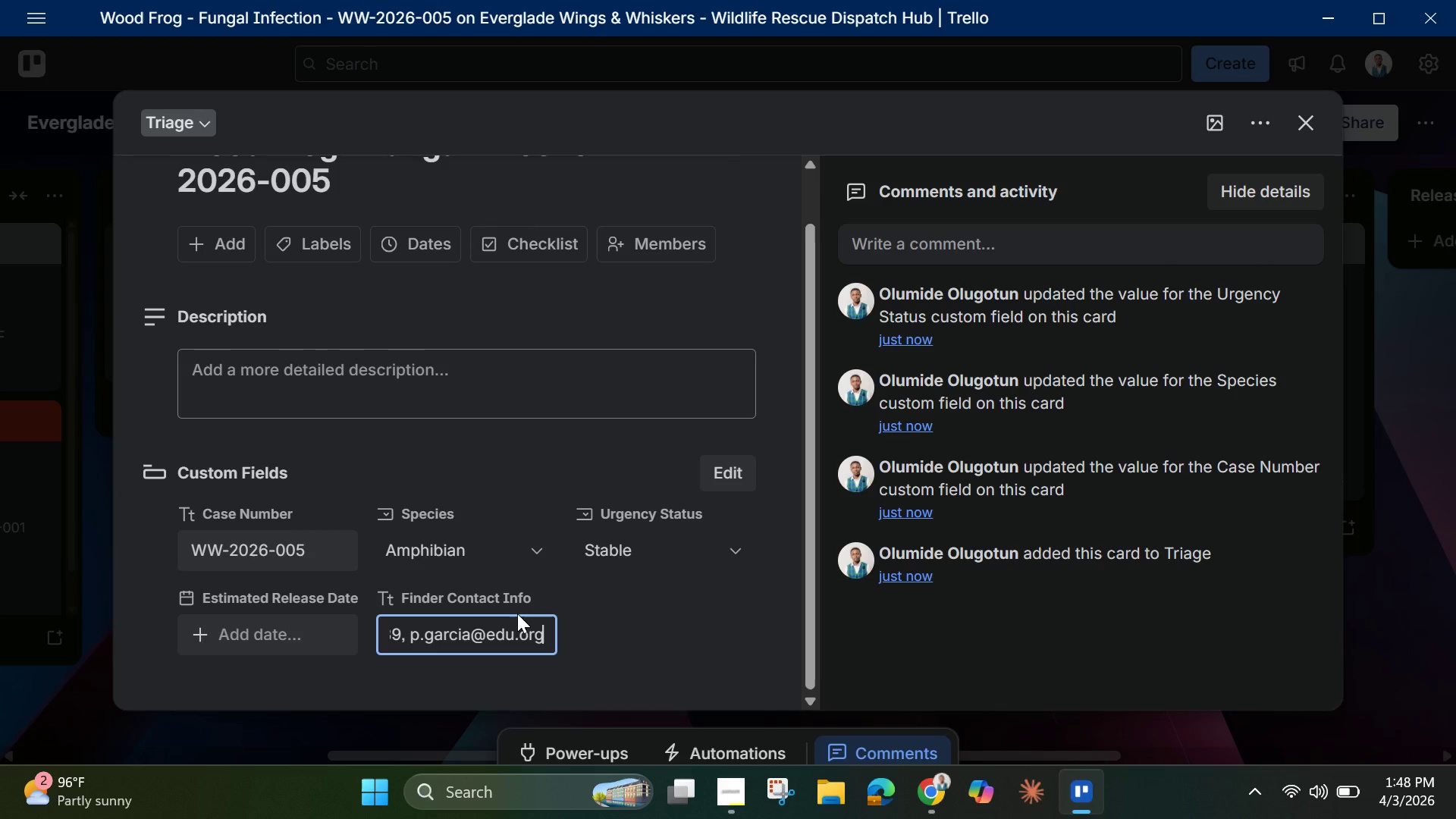 
key(Enter)
 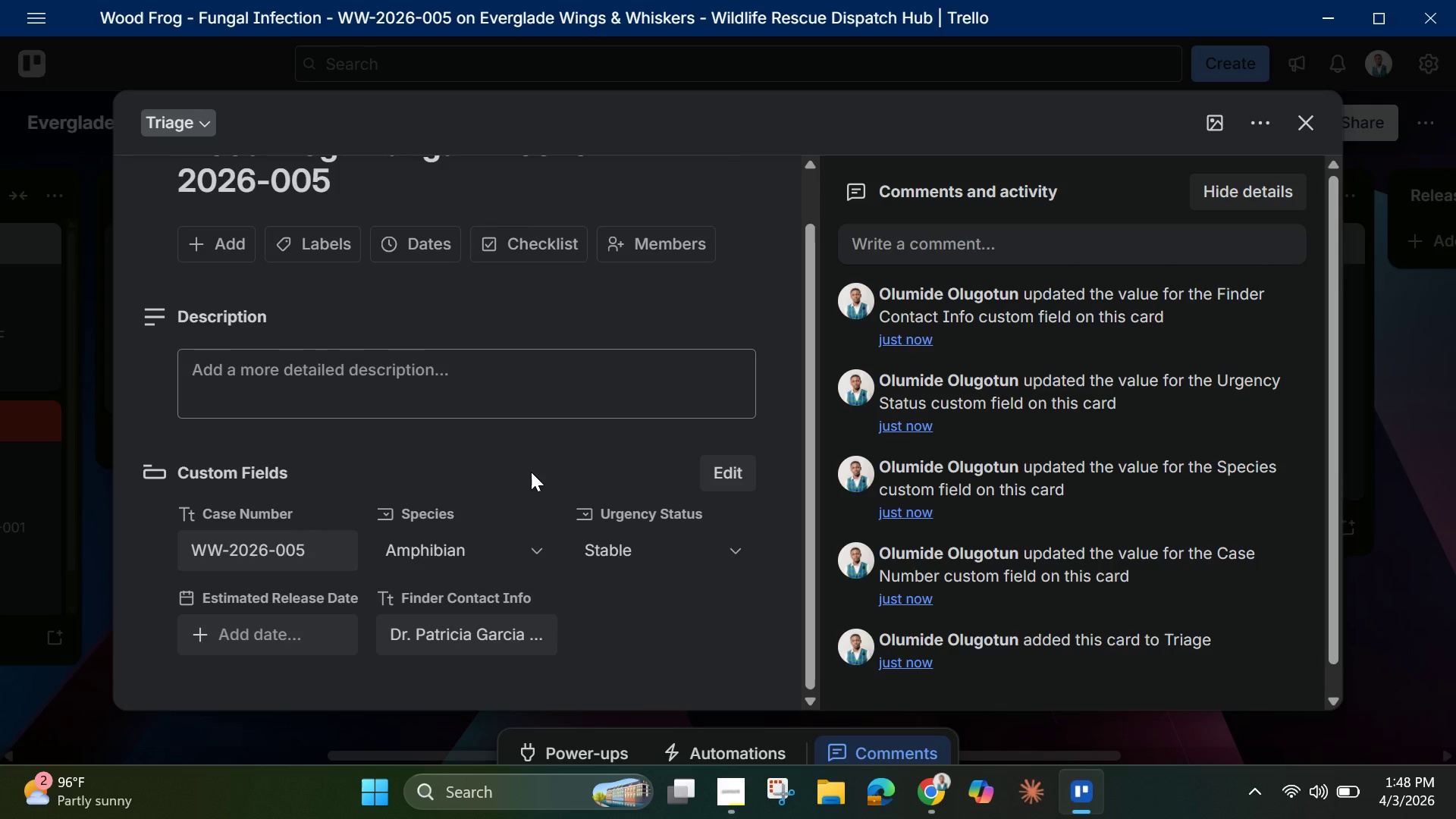 
wait(7.91)
 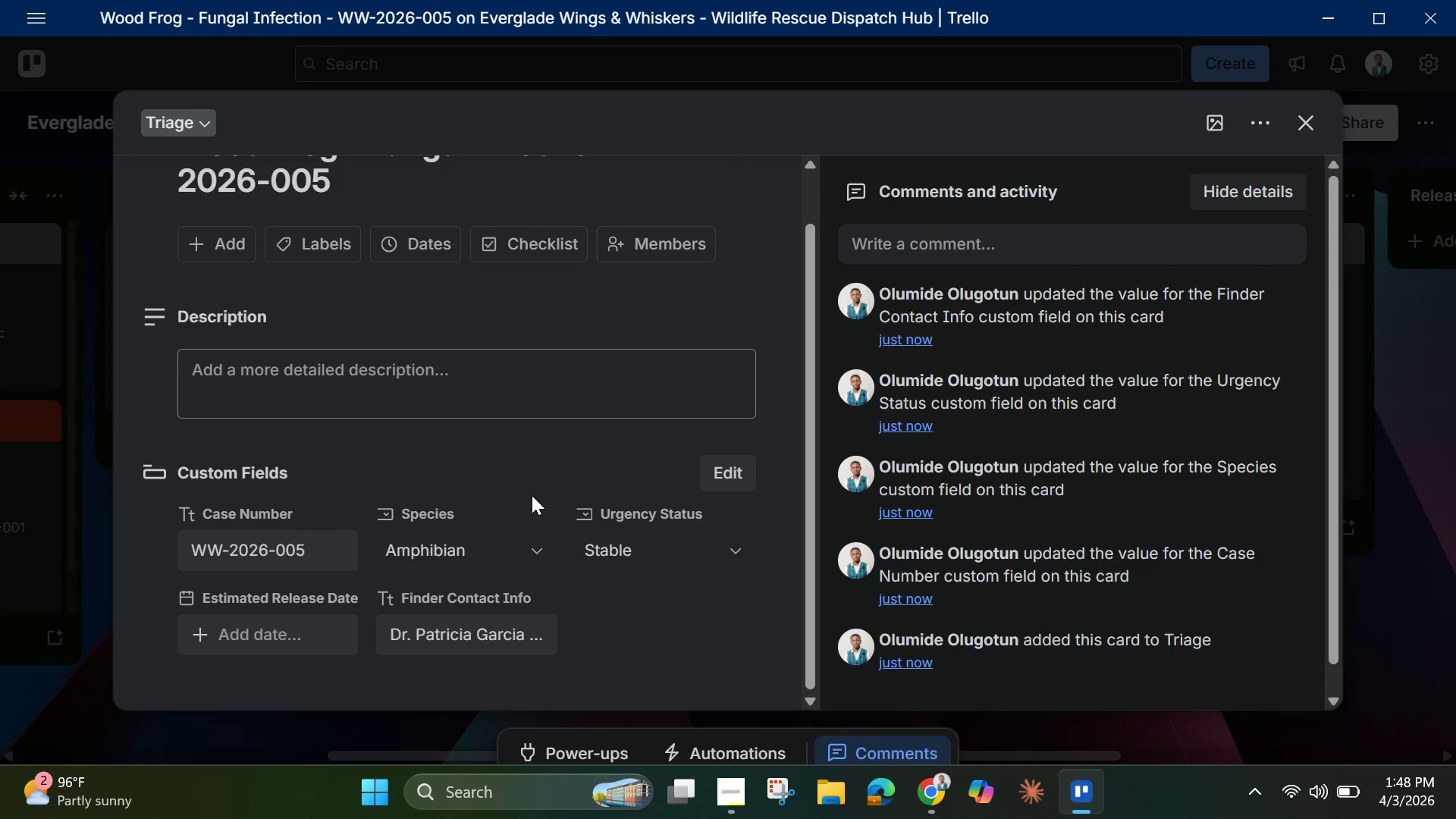 
left_click([316, 237])
 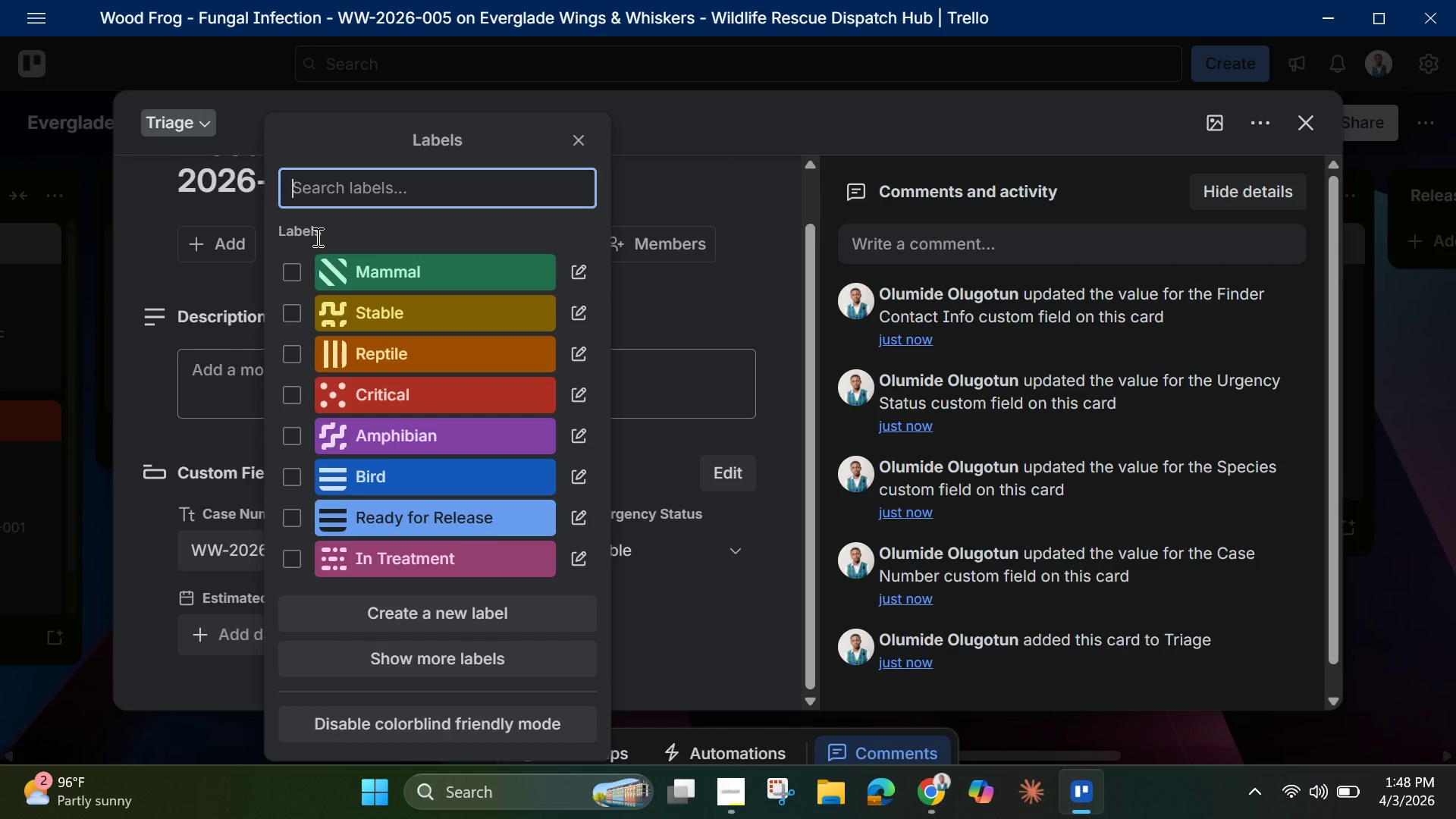 
wait(7.19)
 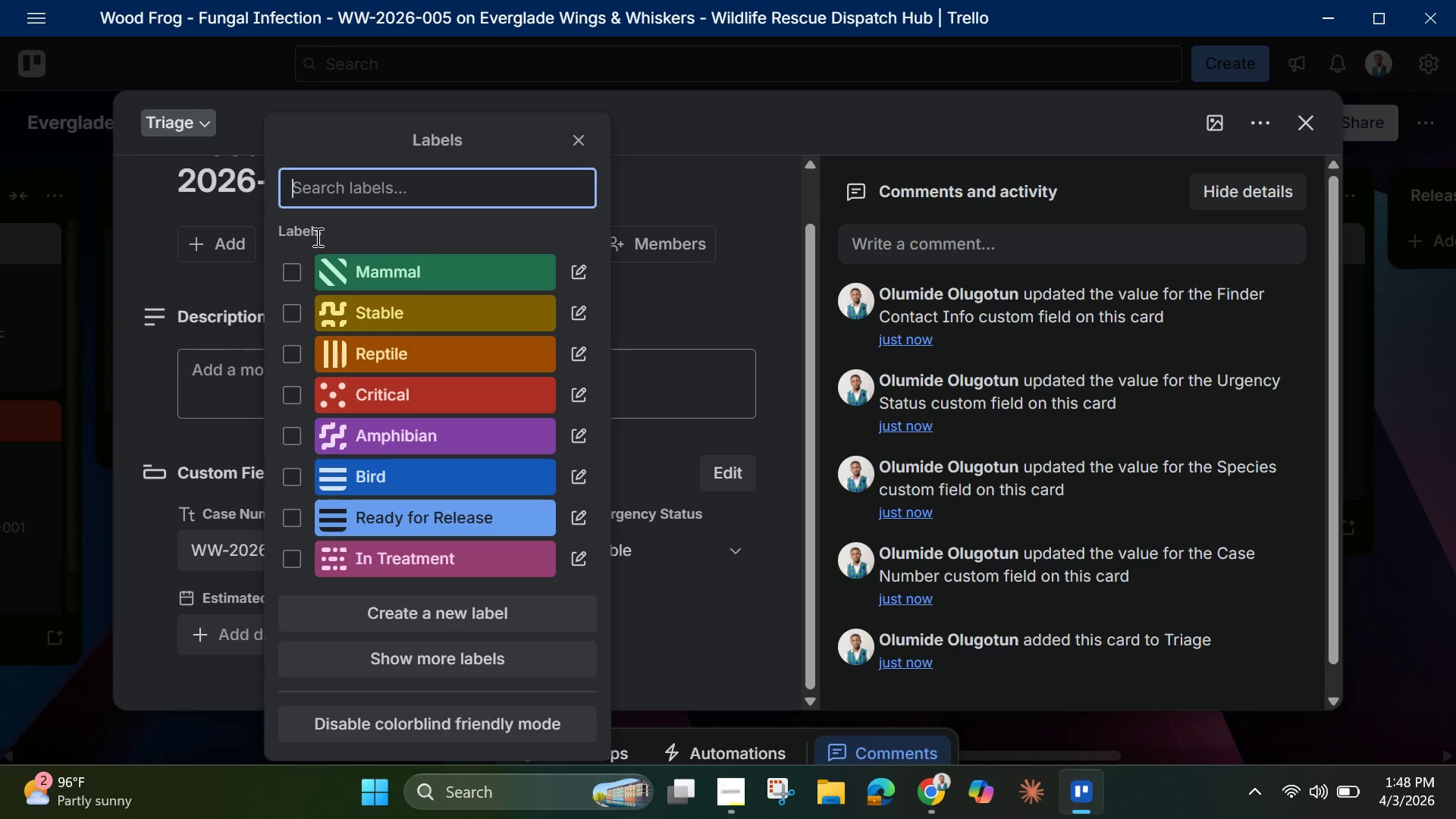 
left_click([390, 435])
 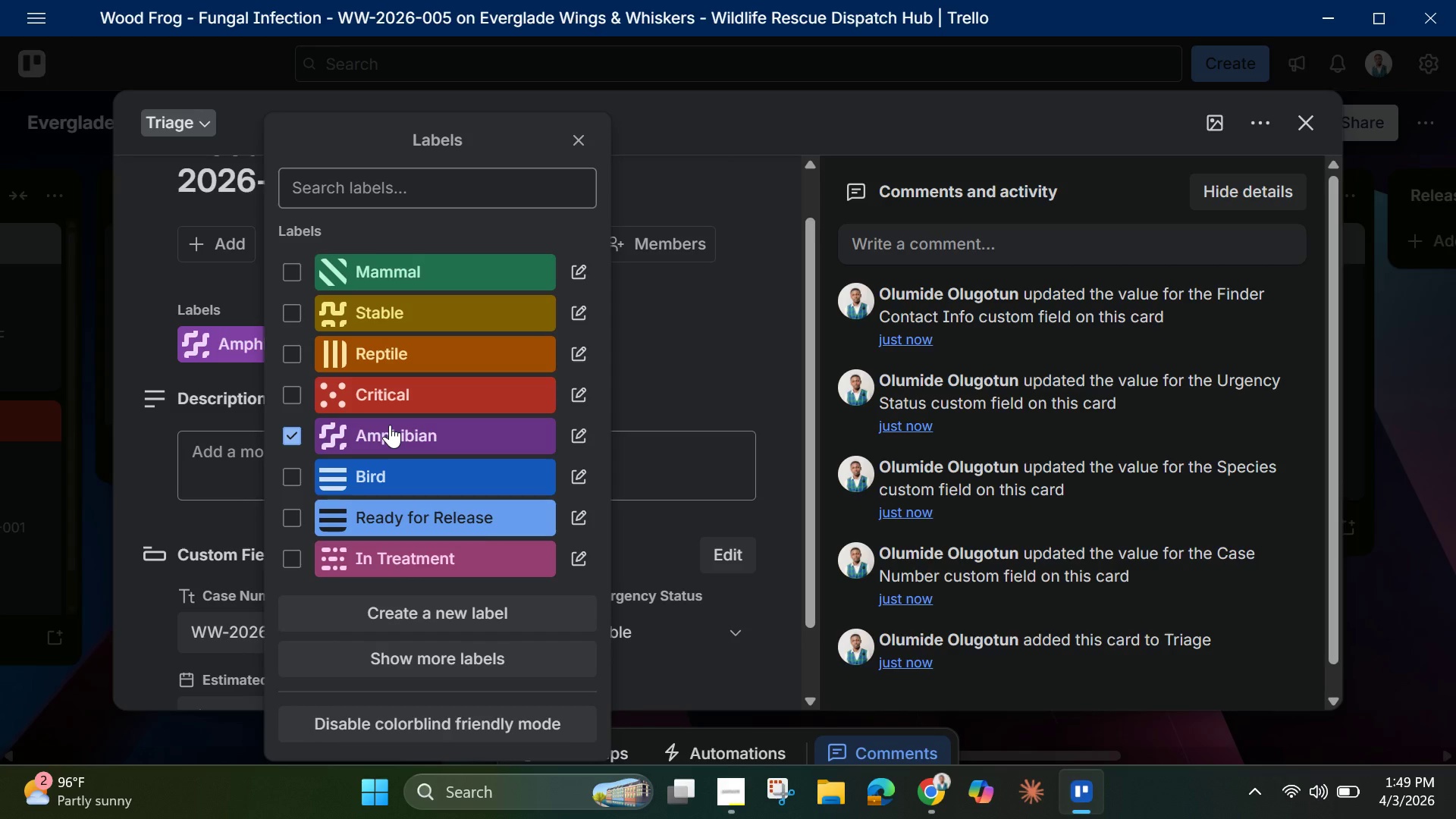 
wait(14.78)
 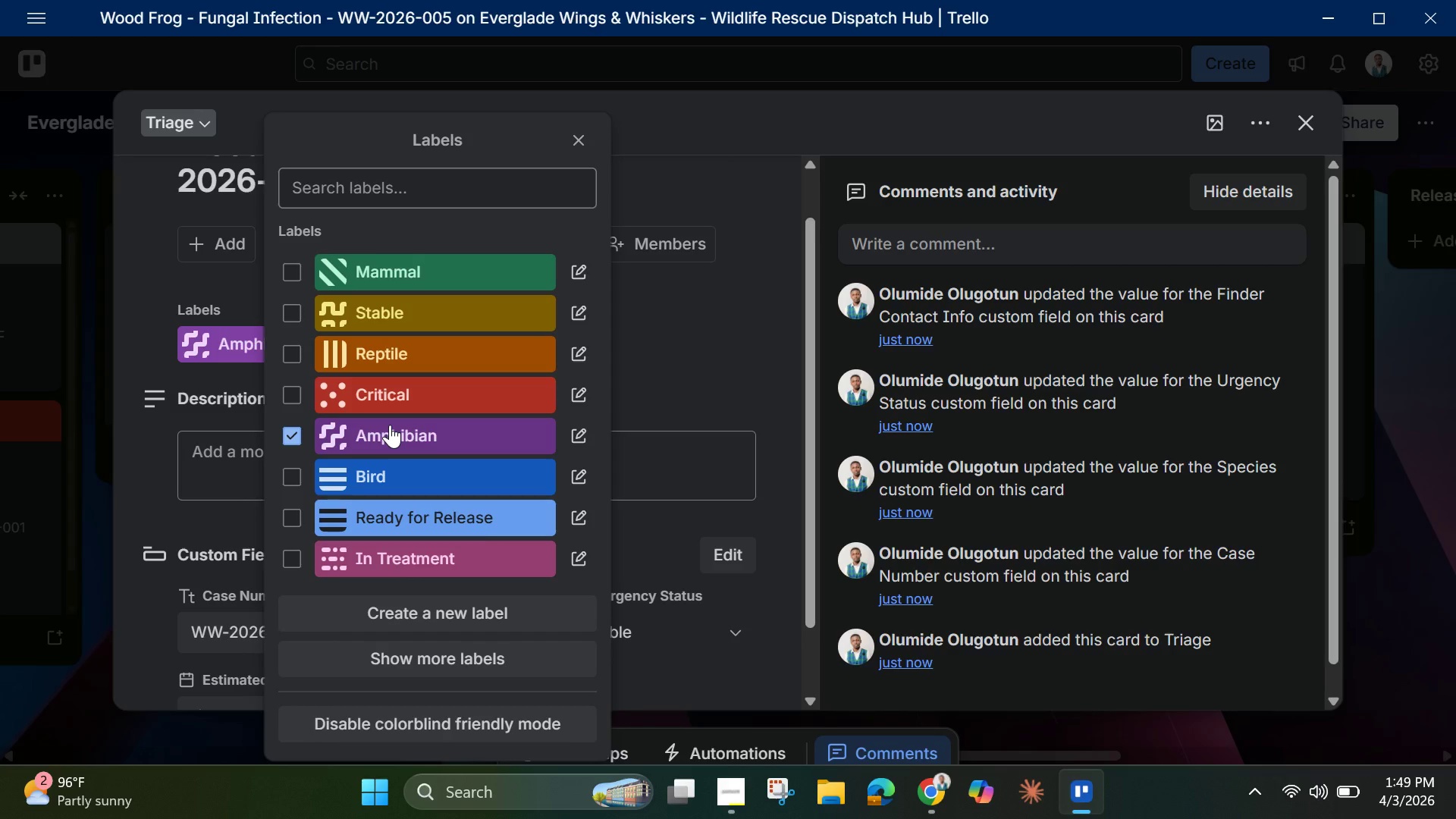 
left_click([292, 314])
 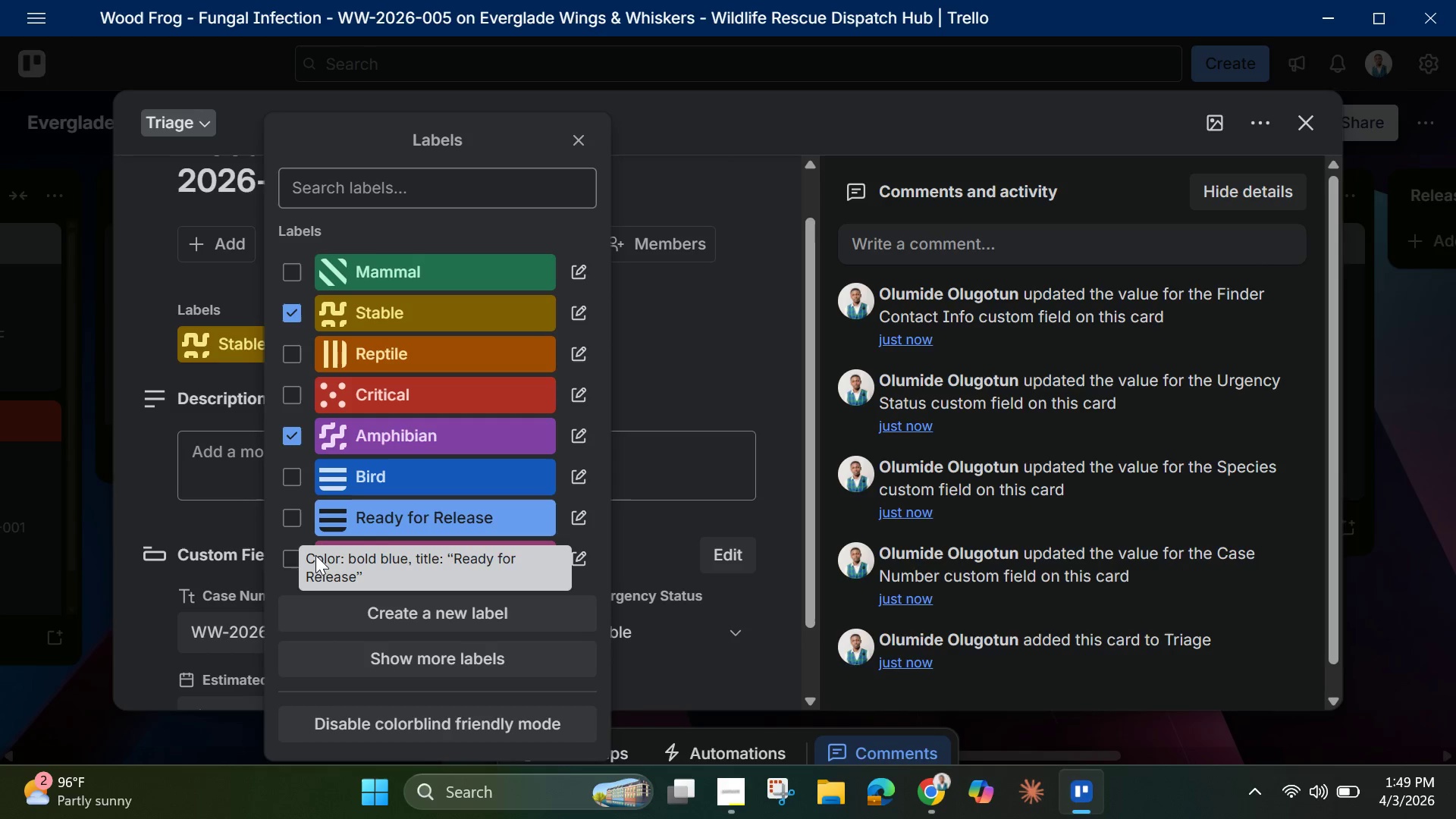 
left_click([292, 551])
 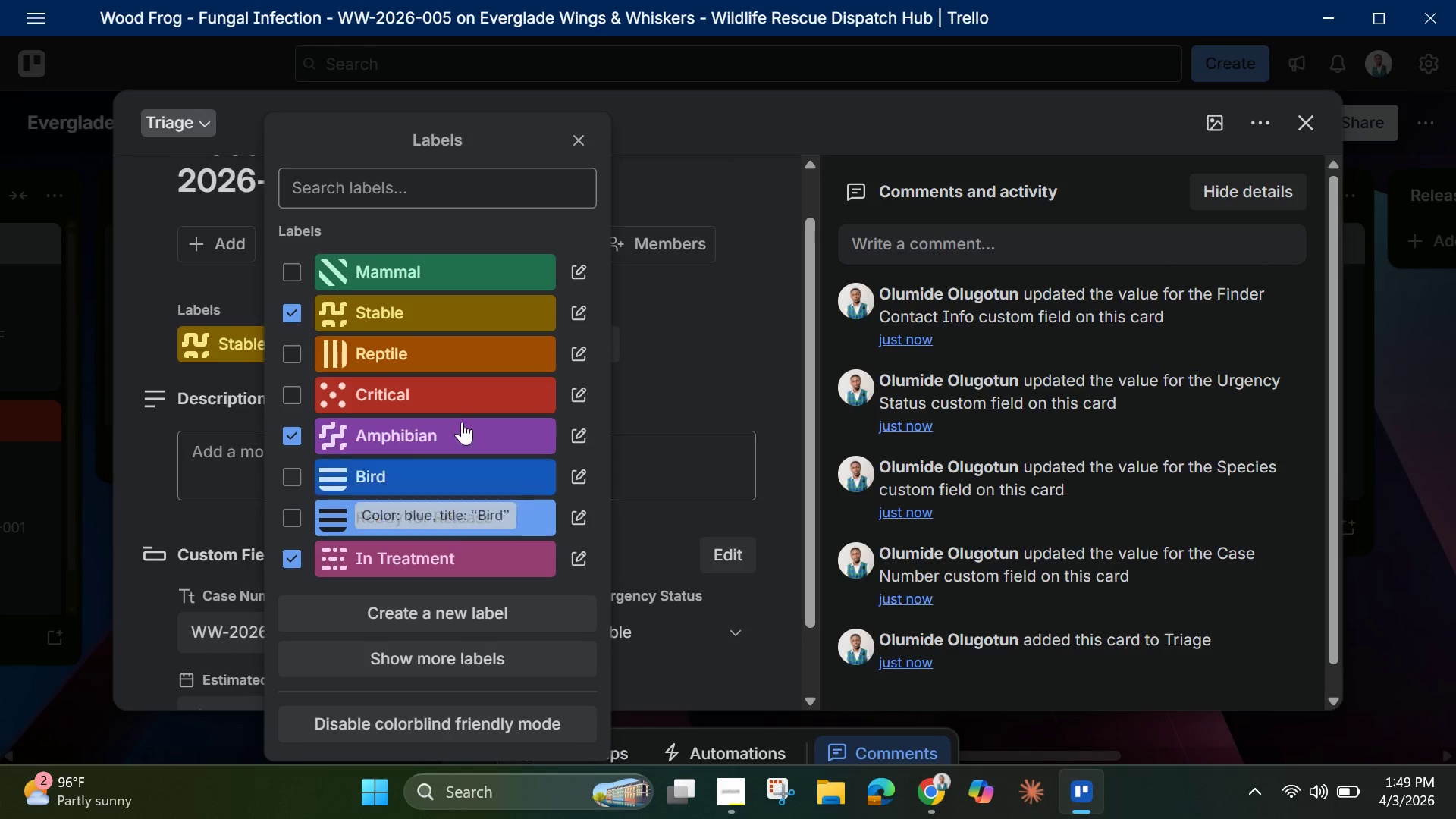 
left_click([730, 343])
 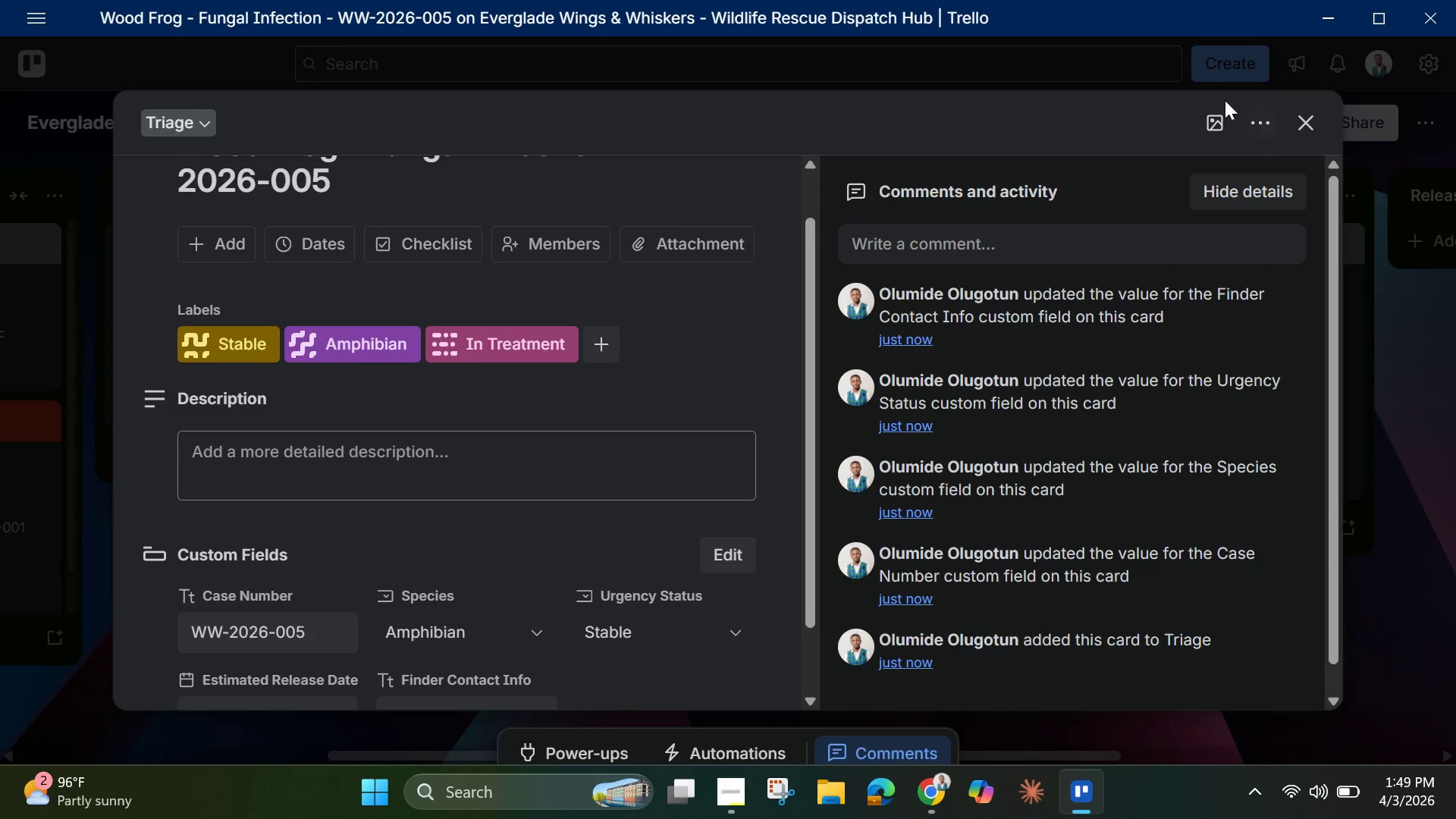 
left_click([1216, 117])
 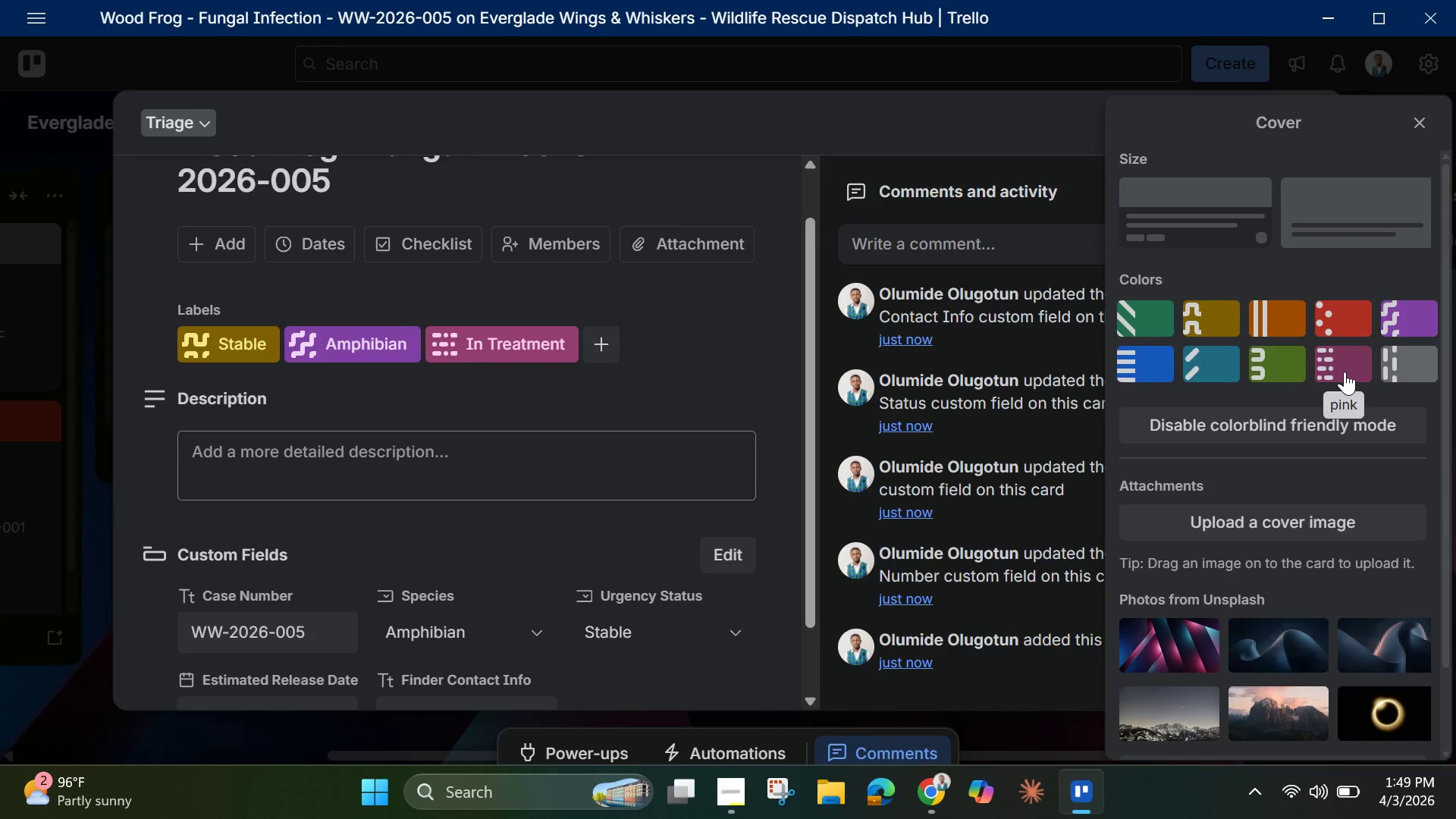 
mouse_move([1370, 337])
 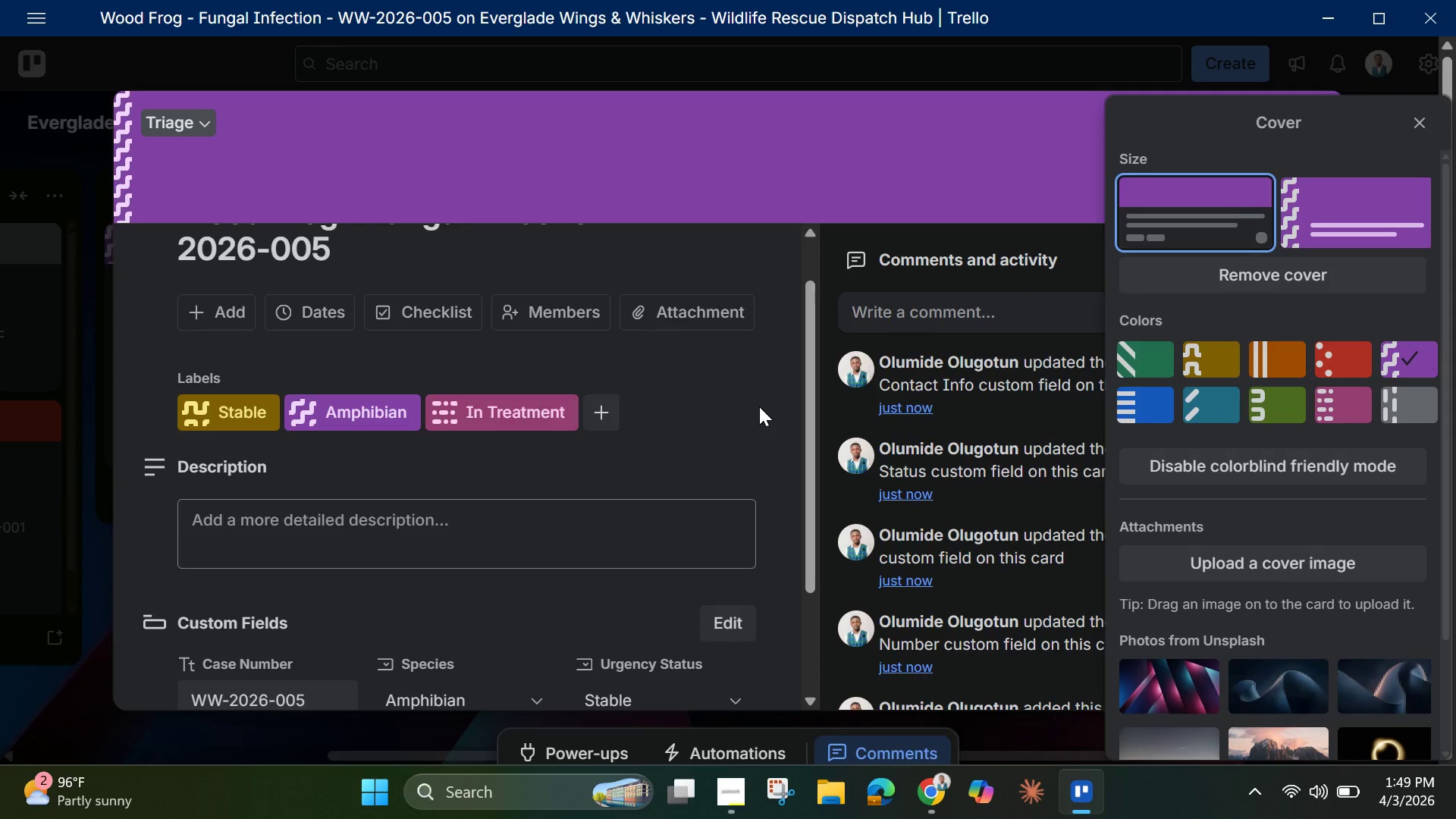 
left_click([759, 406])
 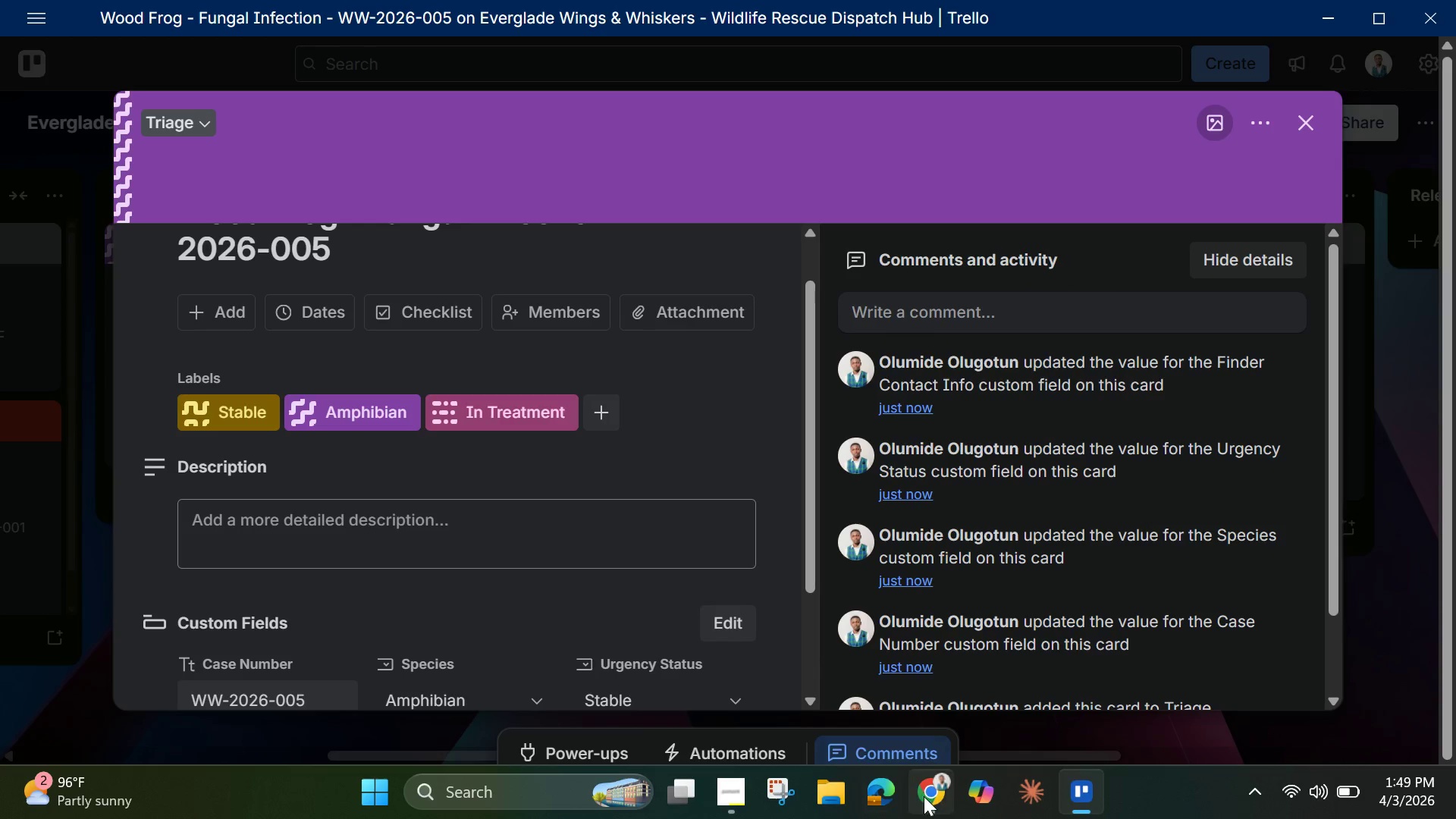 
left_click([935, 802])
 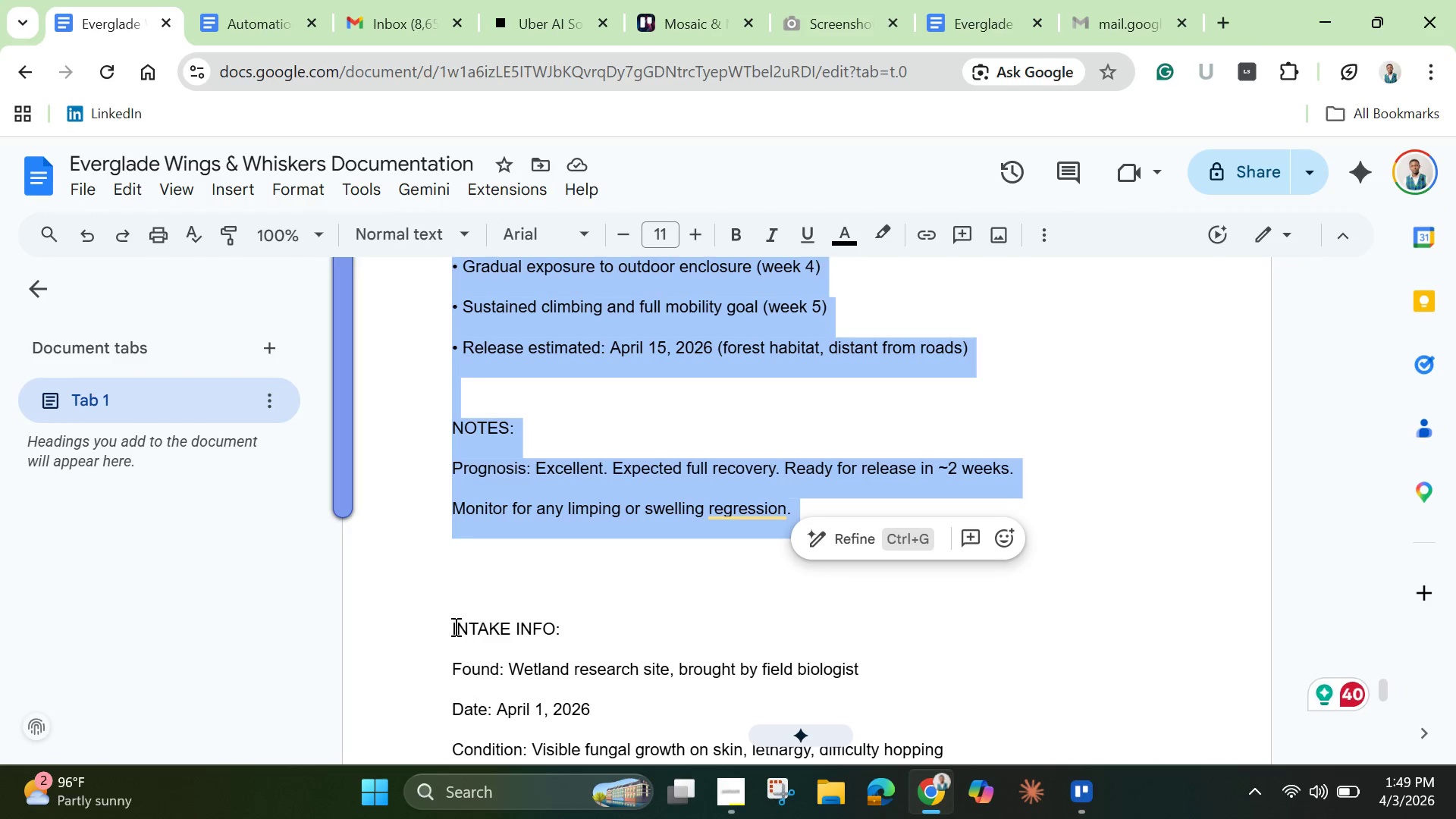 
left_click_drag(start_coordinate=[453, 626], to_coordinate=[818, 313])
 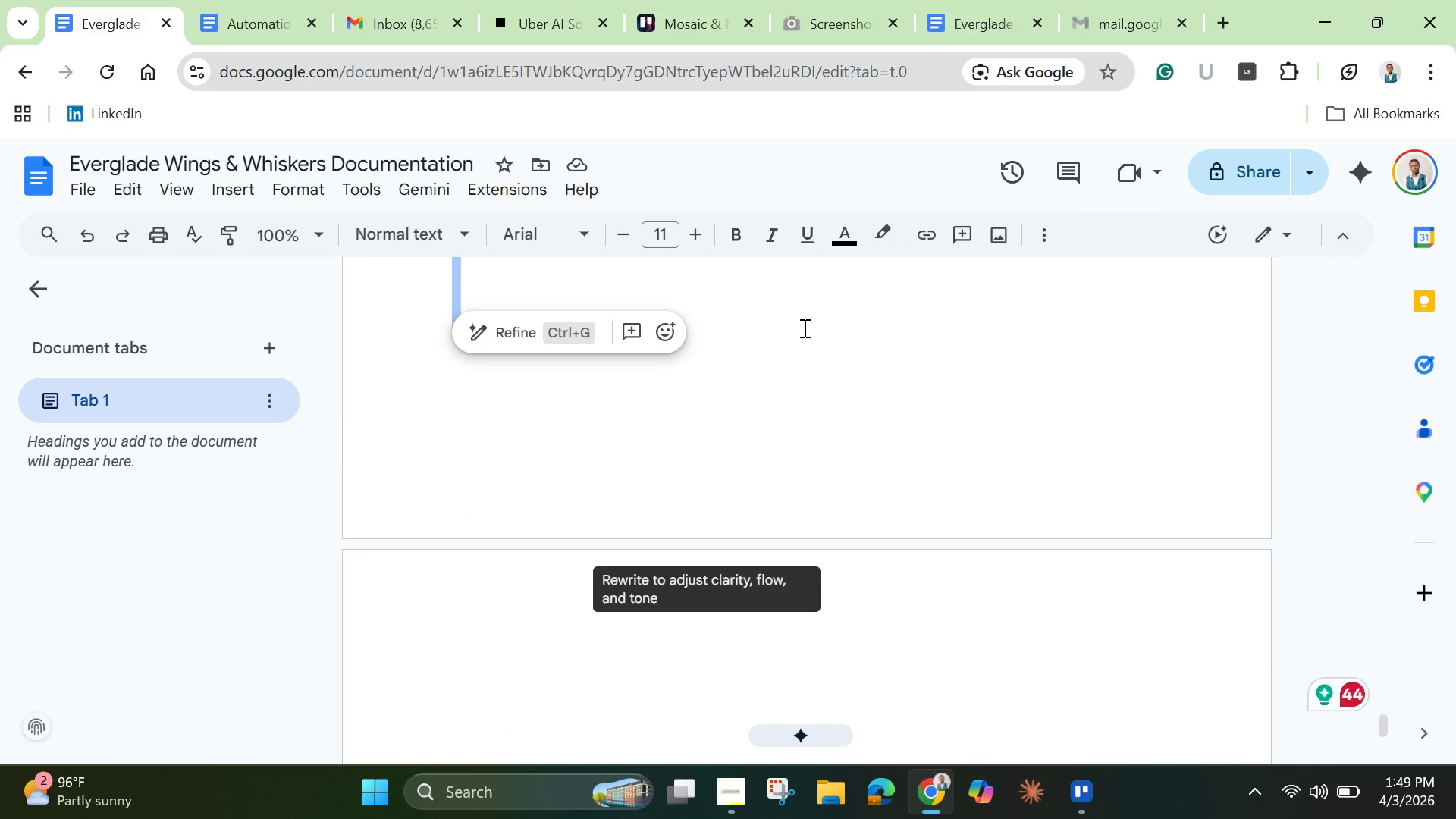 
scroll: coordinate [803, 328], scroll_direction: up, amount: 5.0
 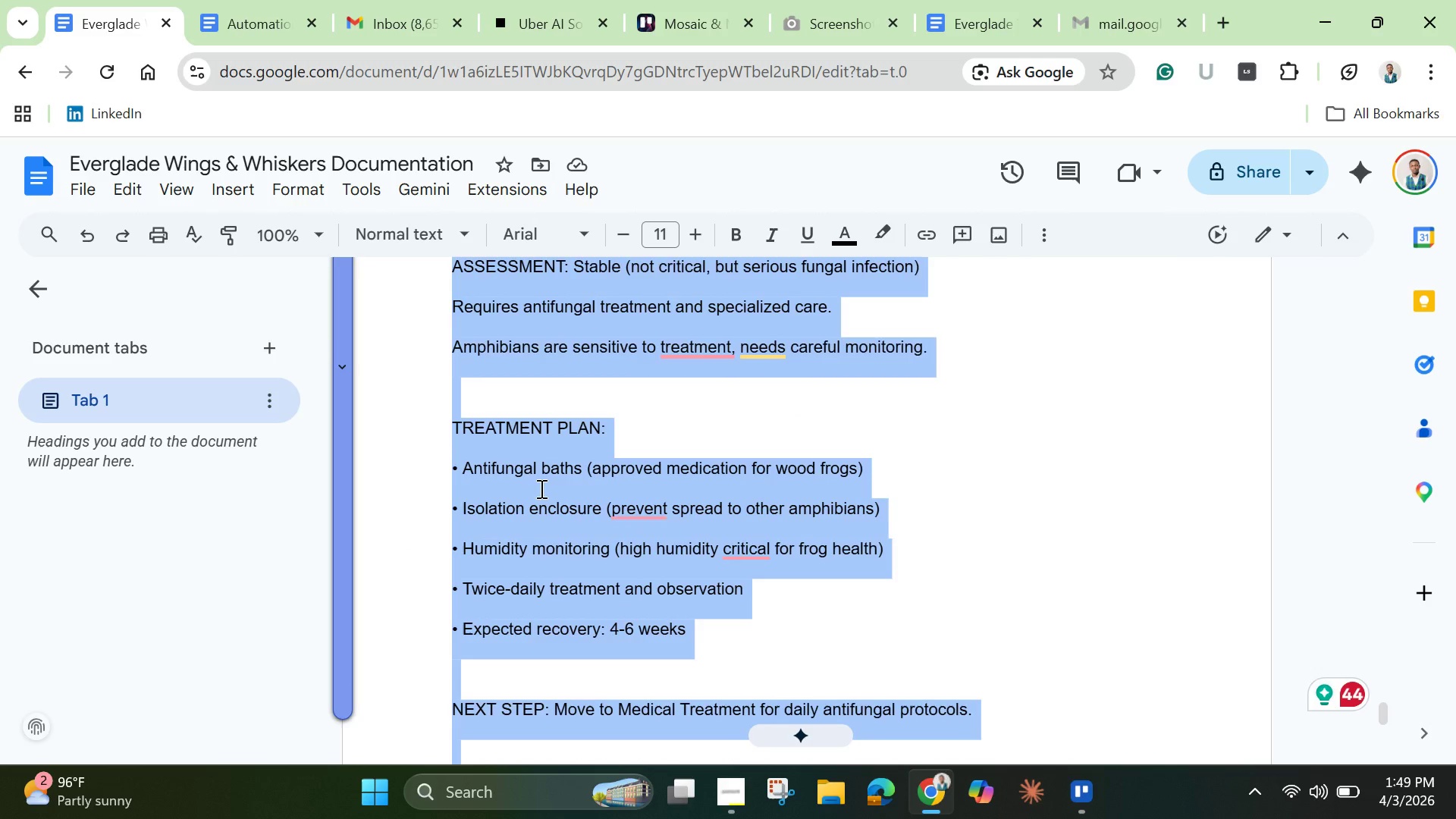 
right_click([540, 488])
 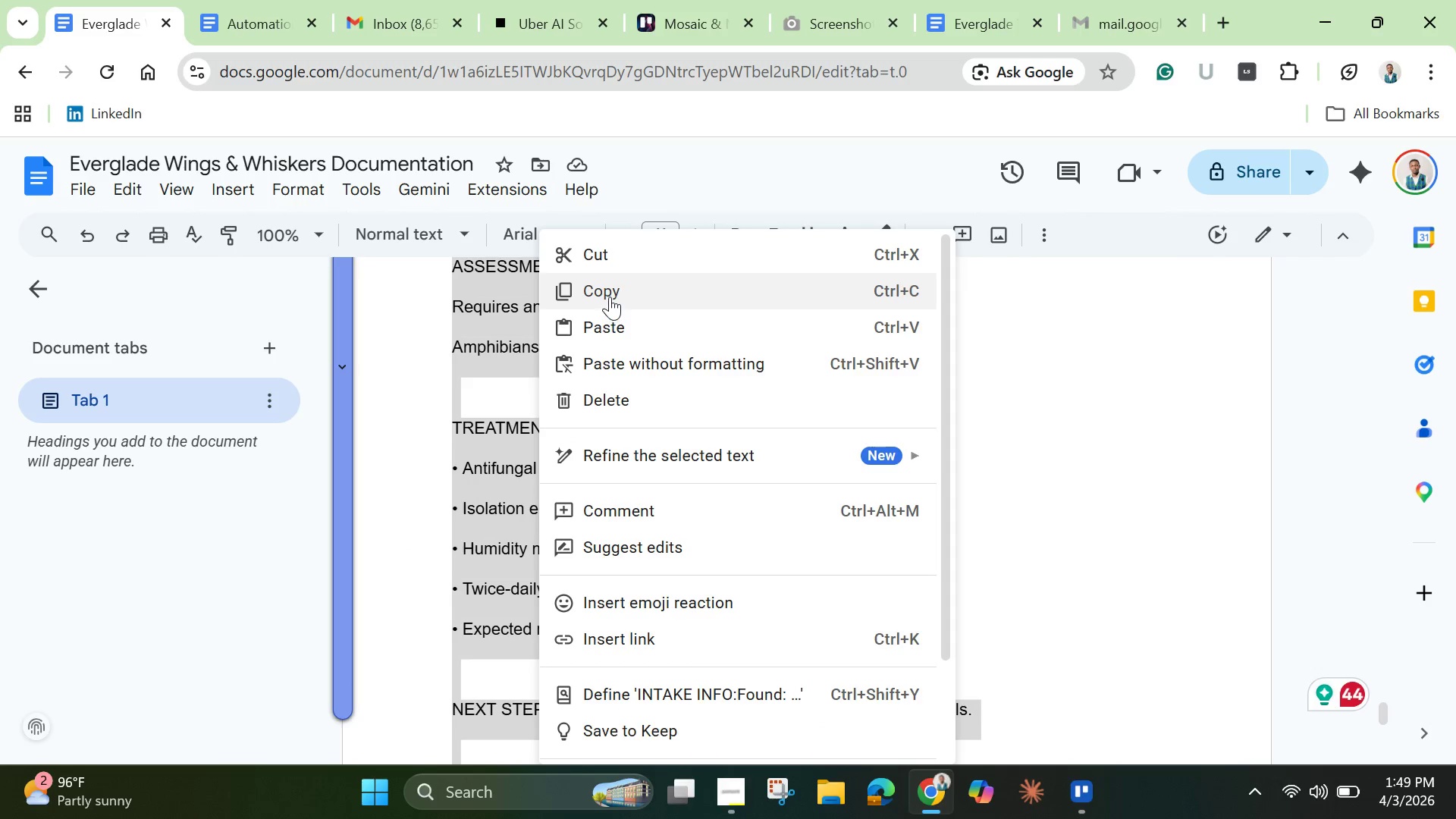 
left_click([610, 297])
 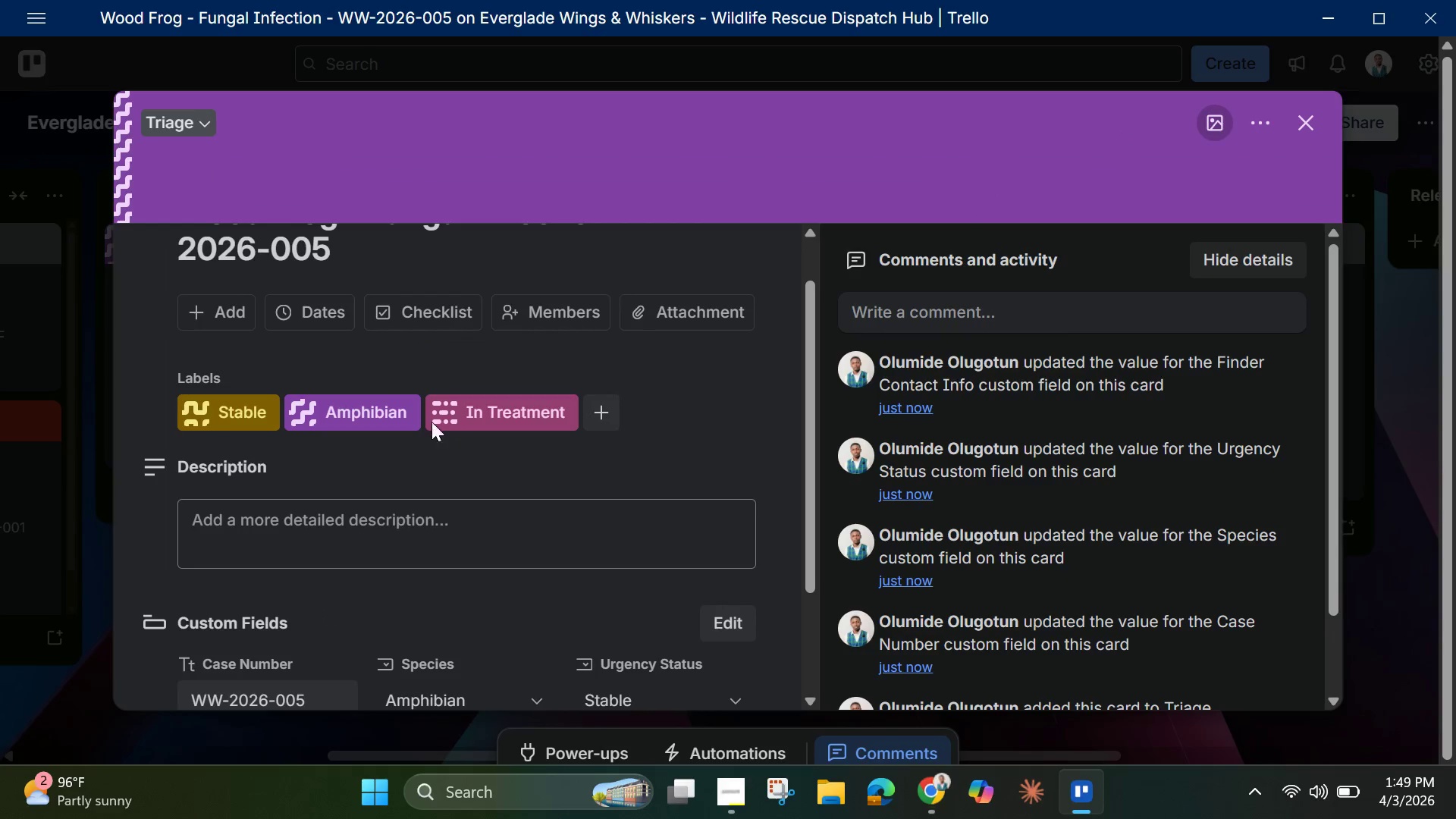 
left_click([378, 529])
 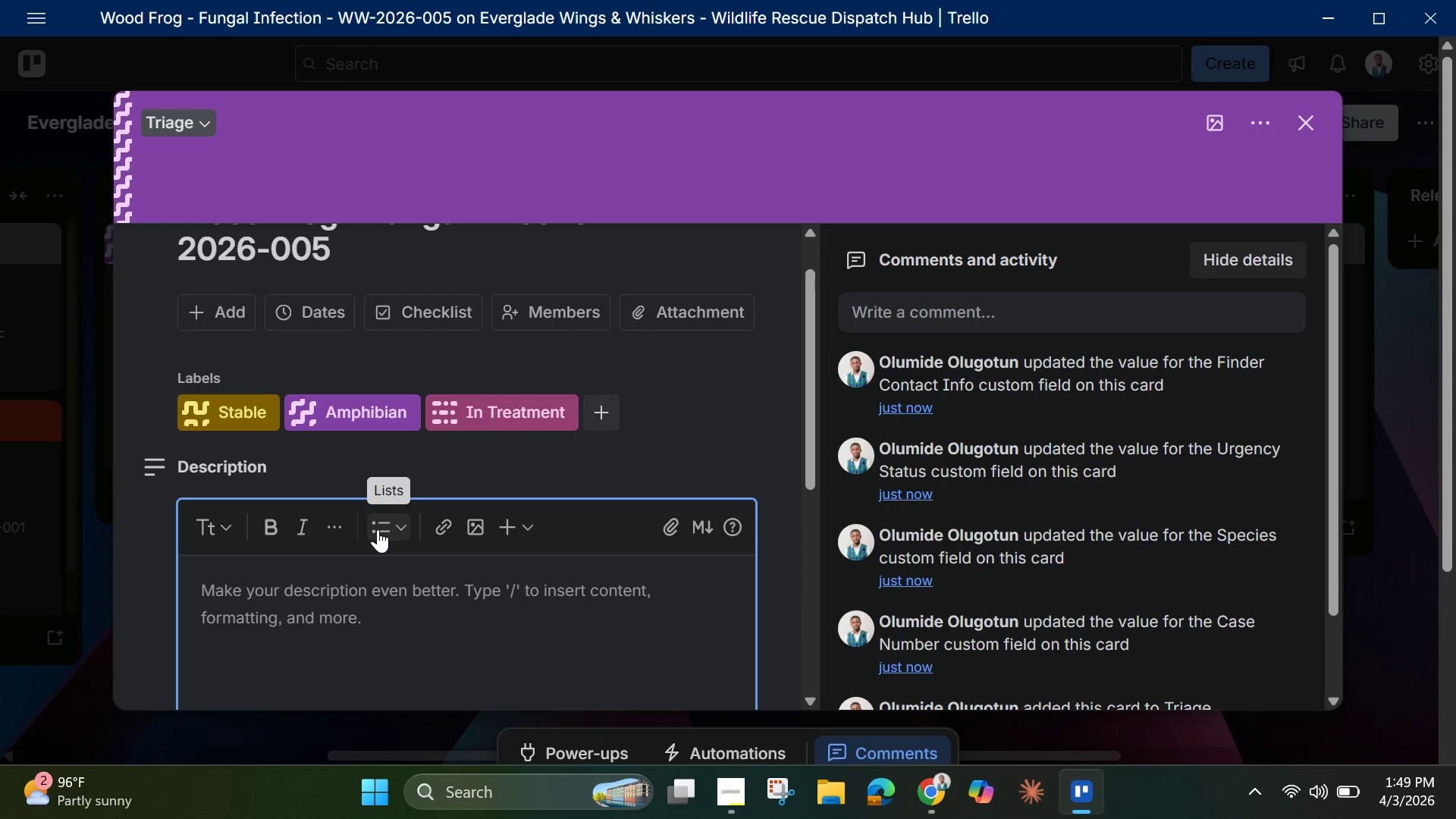 
key(Control+V)
 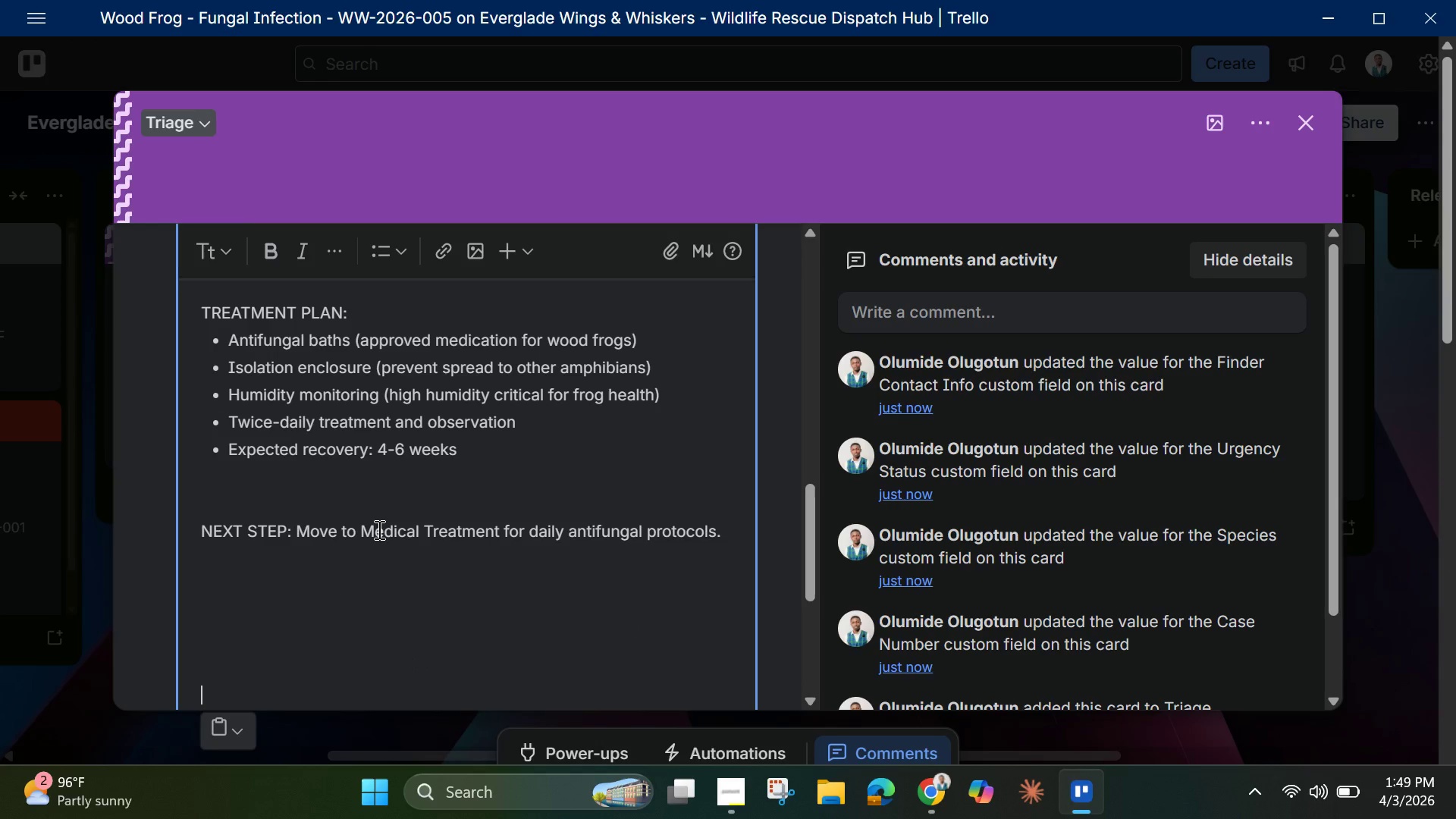 
key(Backspace)
 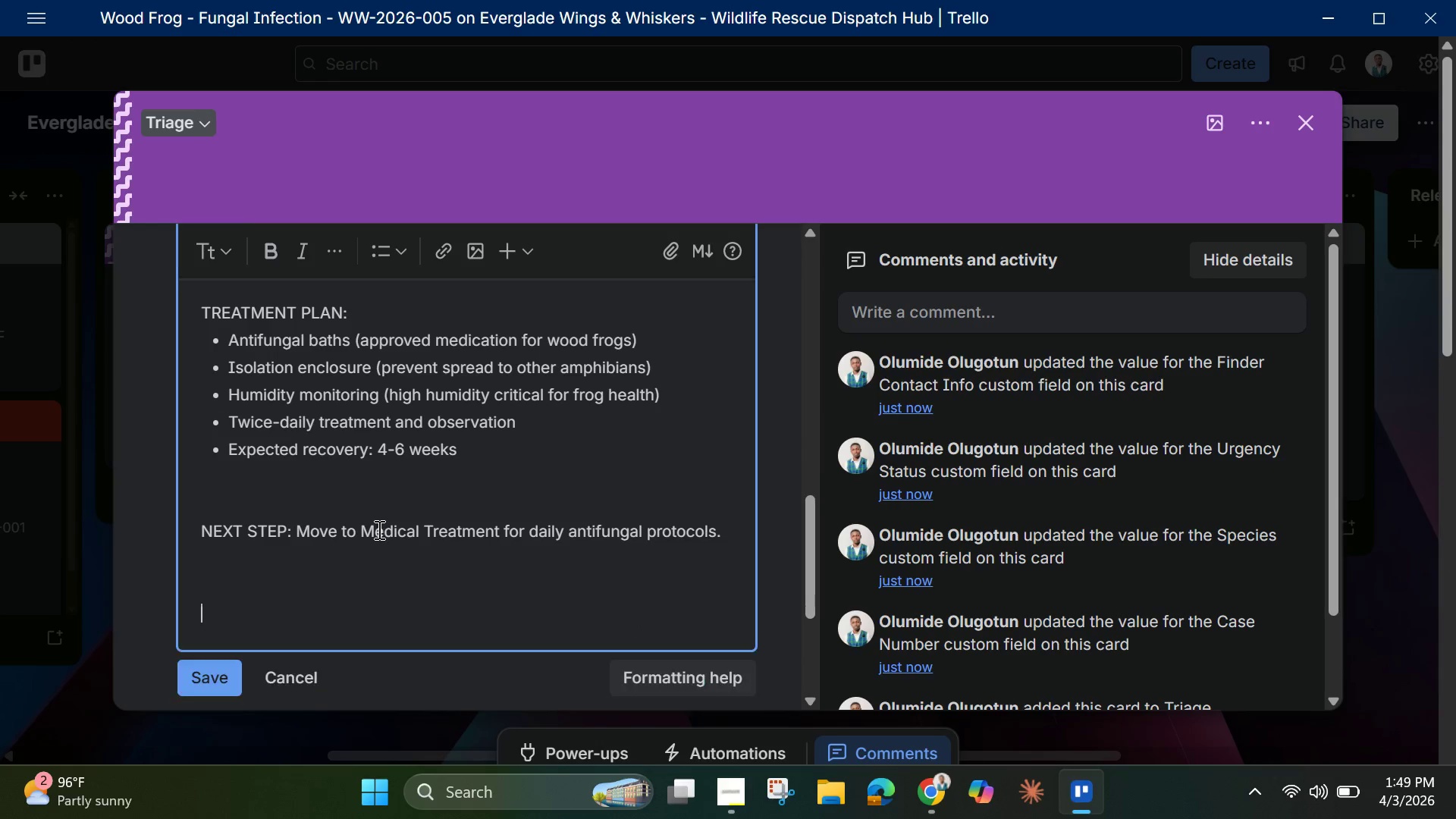 
key(Backspace)
 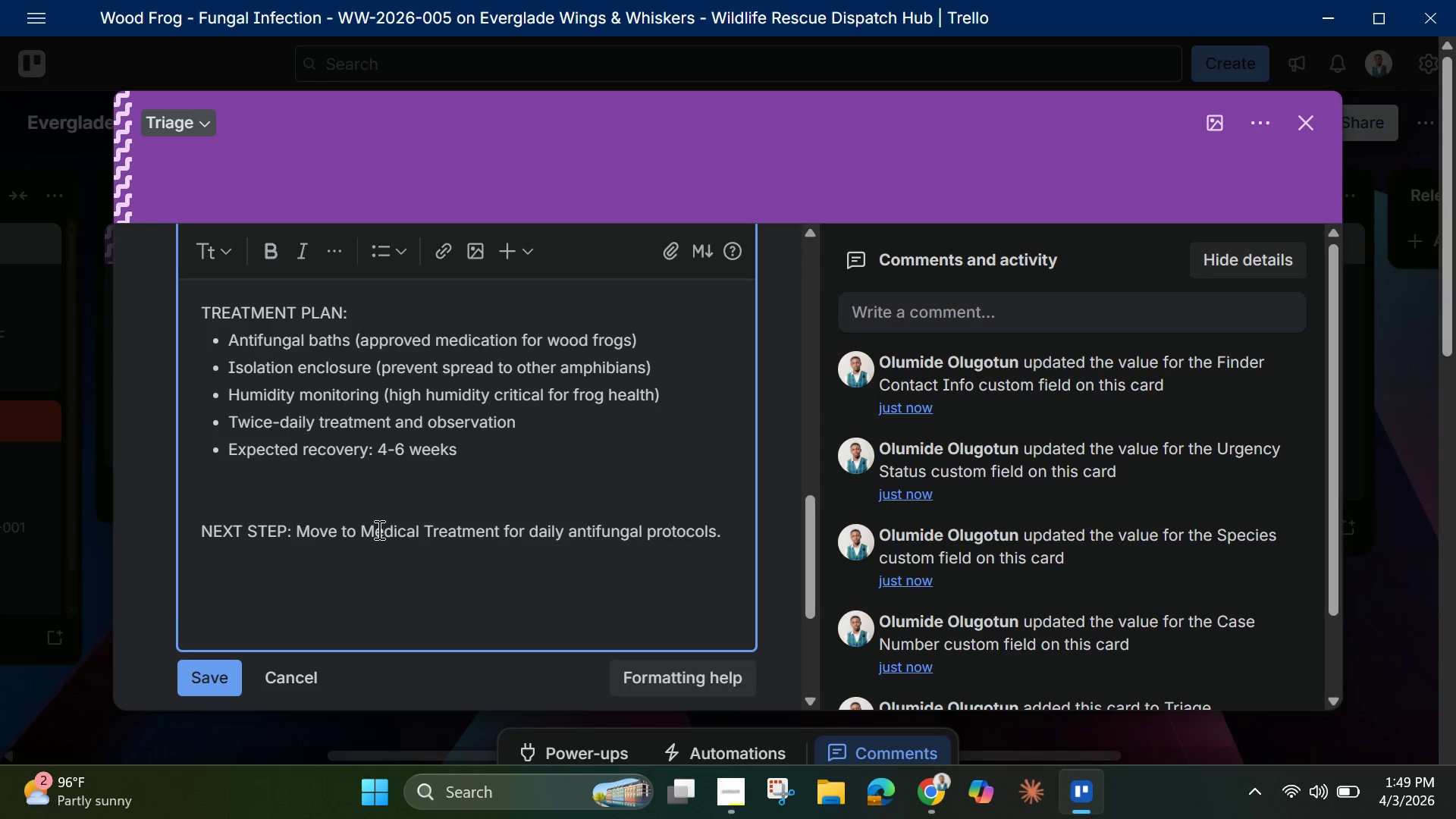 
key(Backspace)
 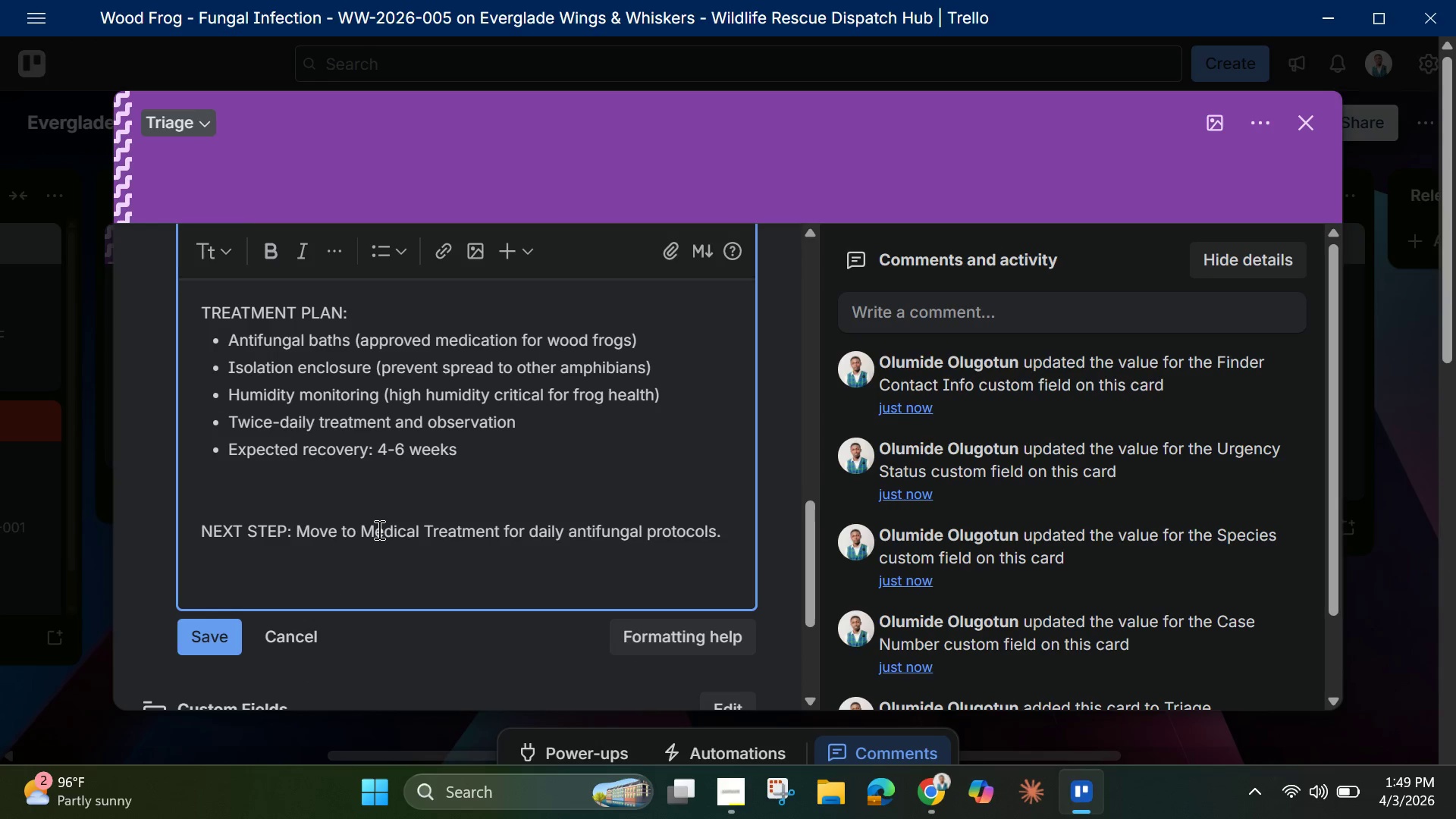 
key(Backspace)
 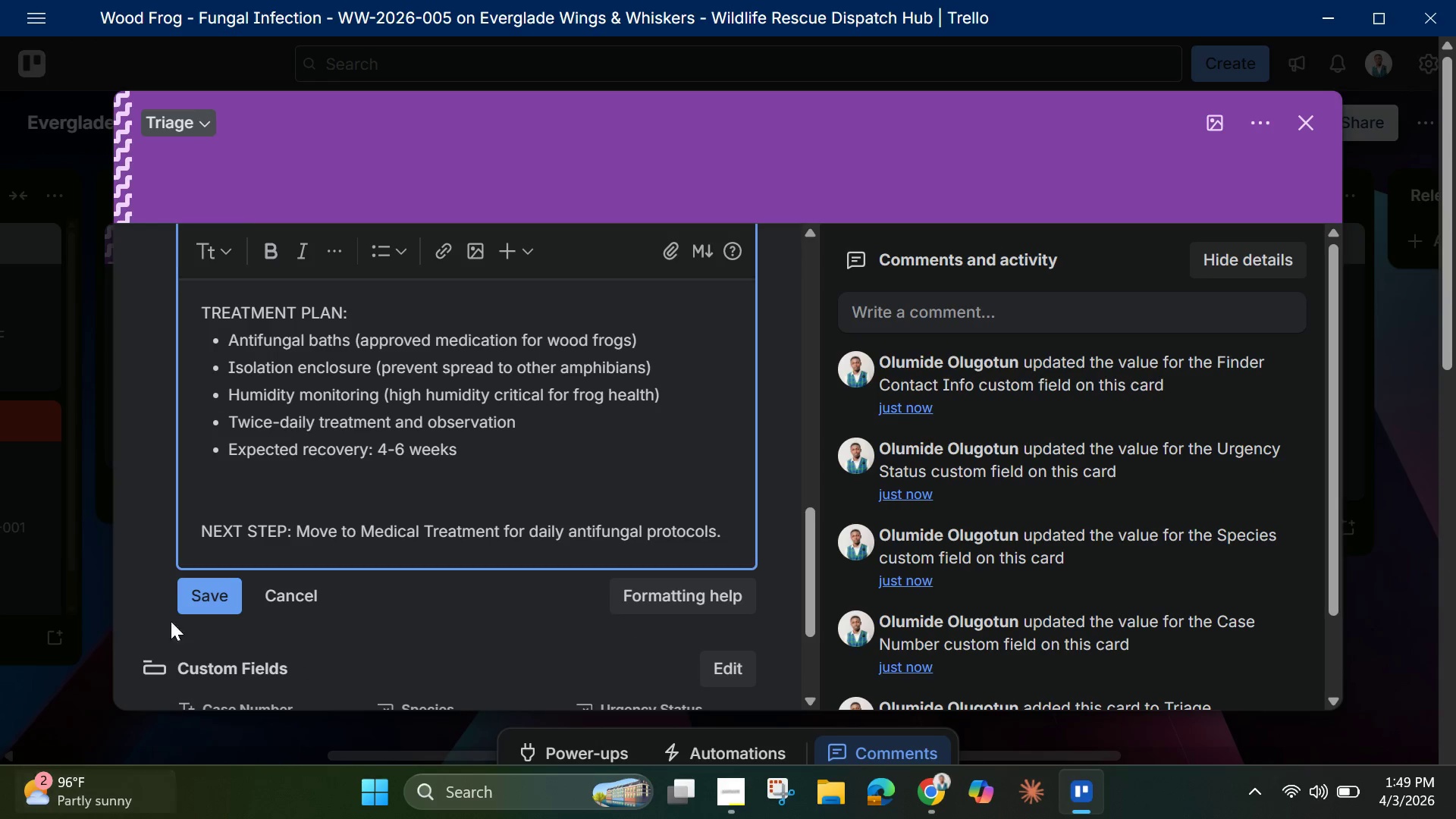 
left_click([209, 610])
 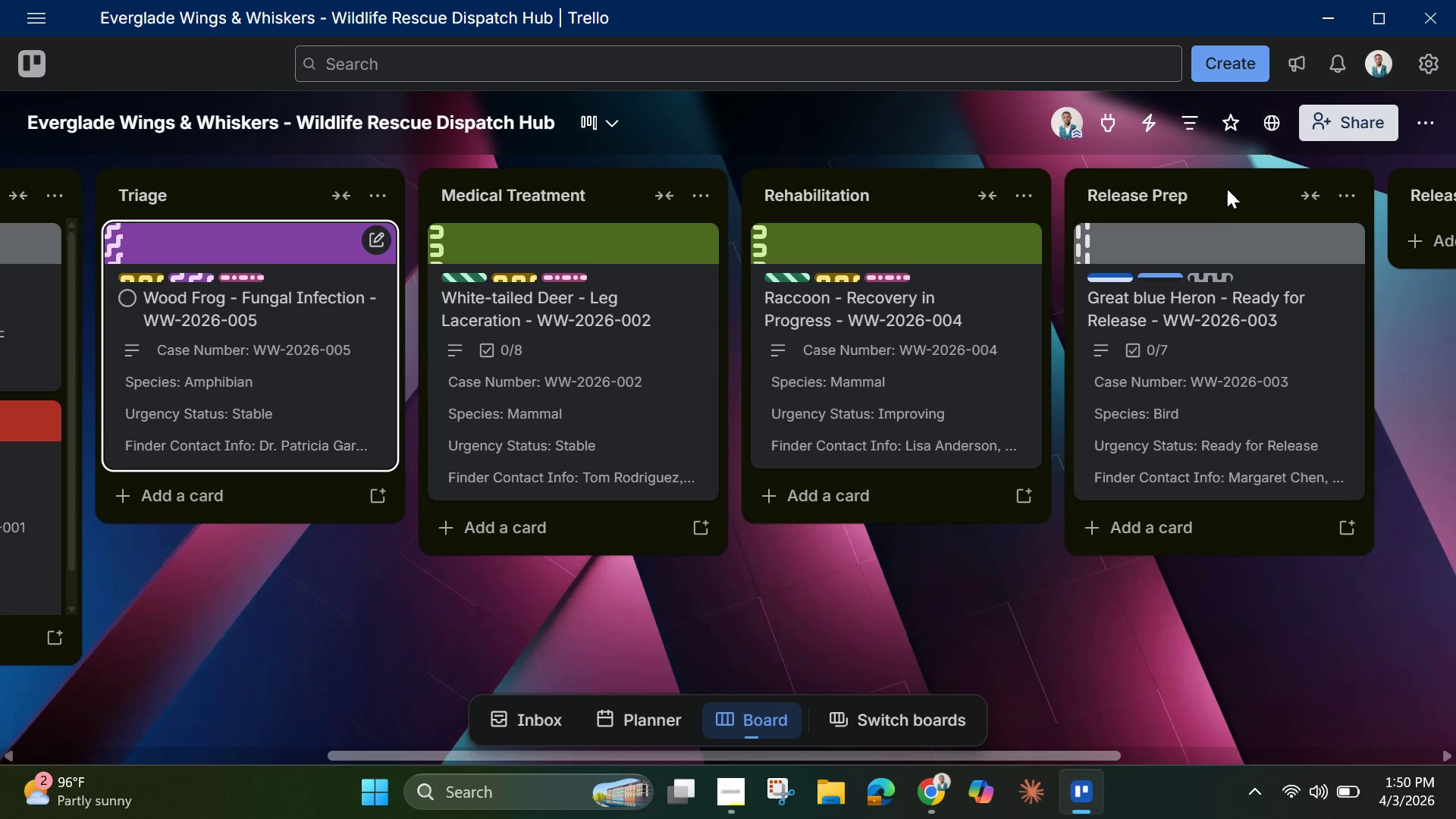 
wait(50.89)
 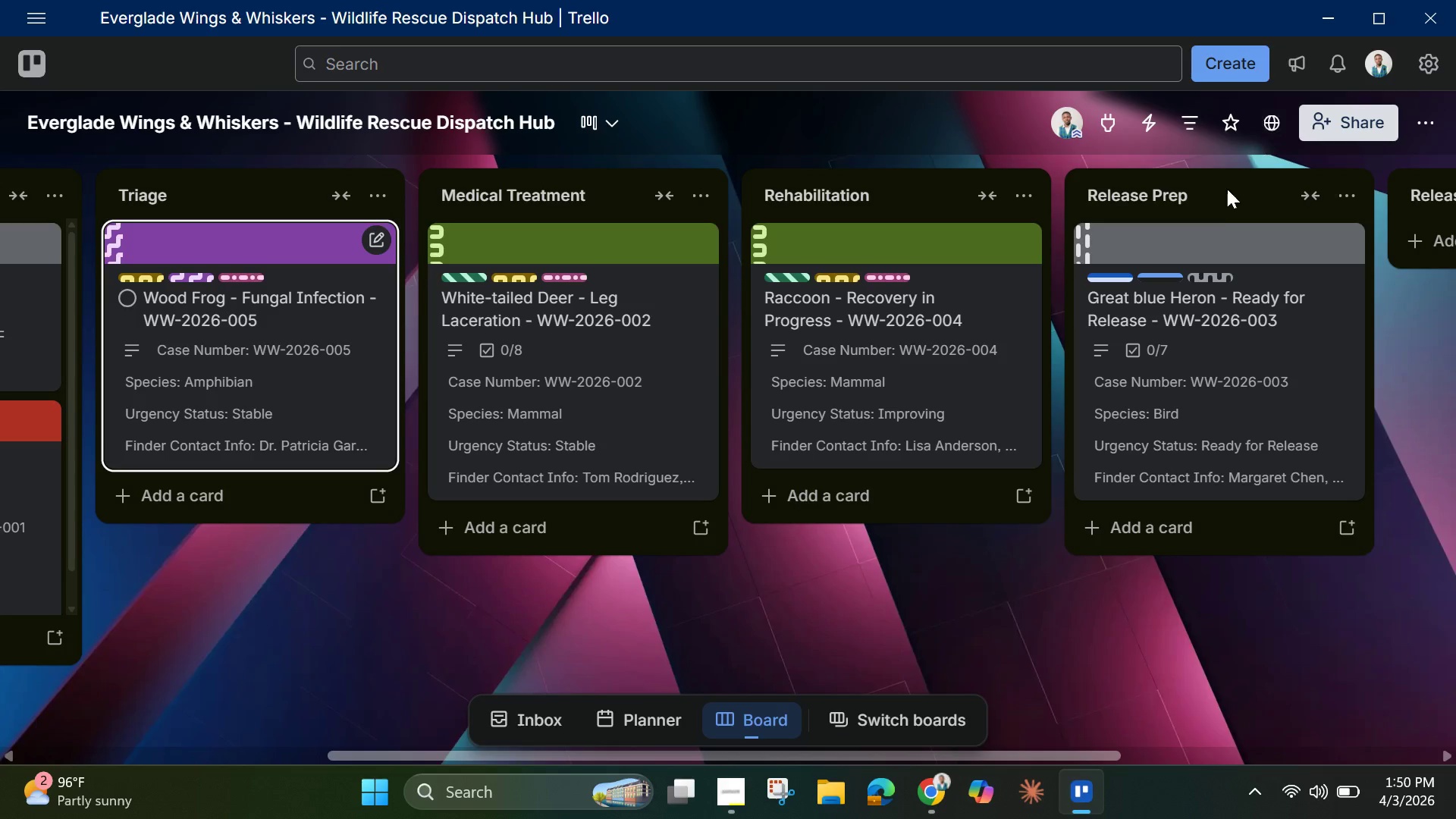 
left_click_drag(start_coordinate=[442, 756], to_coordinate=[637, 818])
 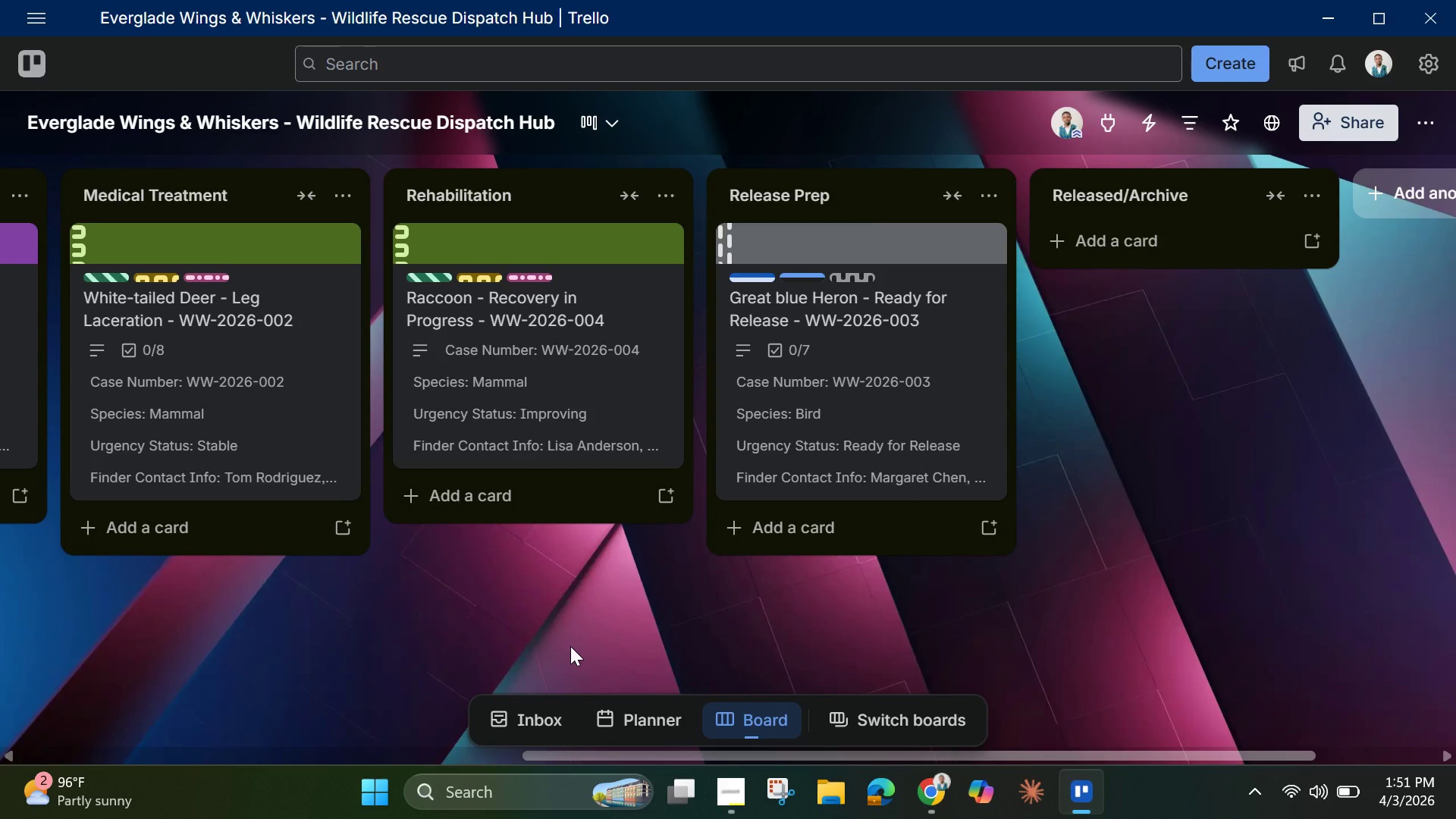 
wait(30.51)
 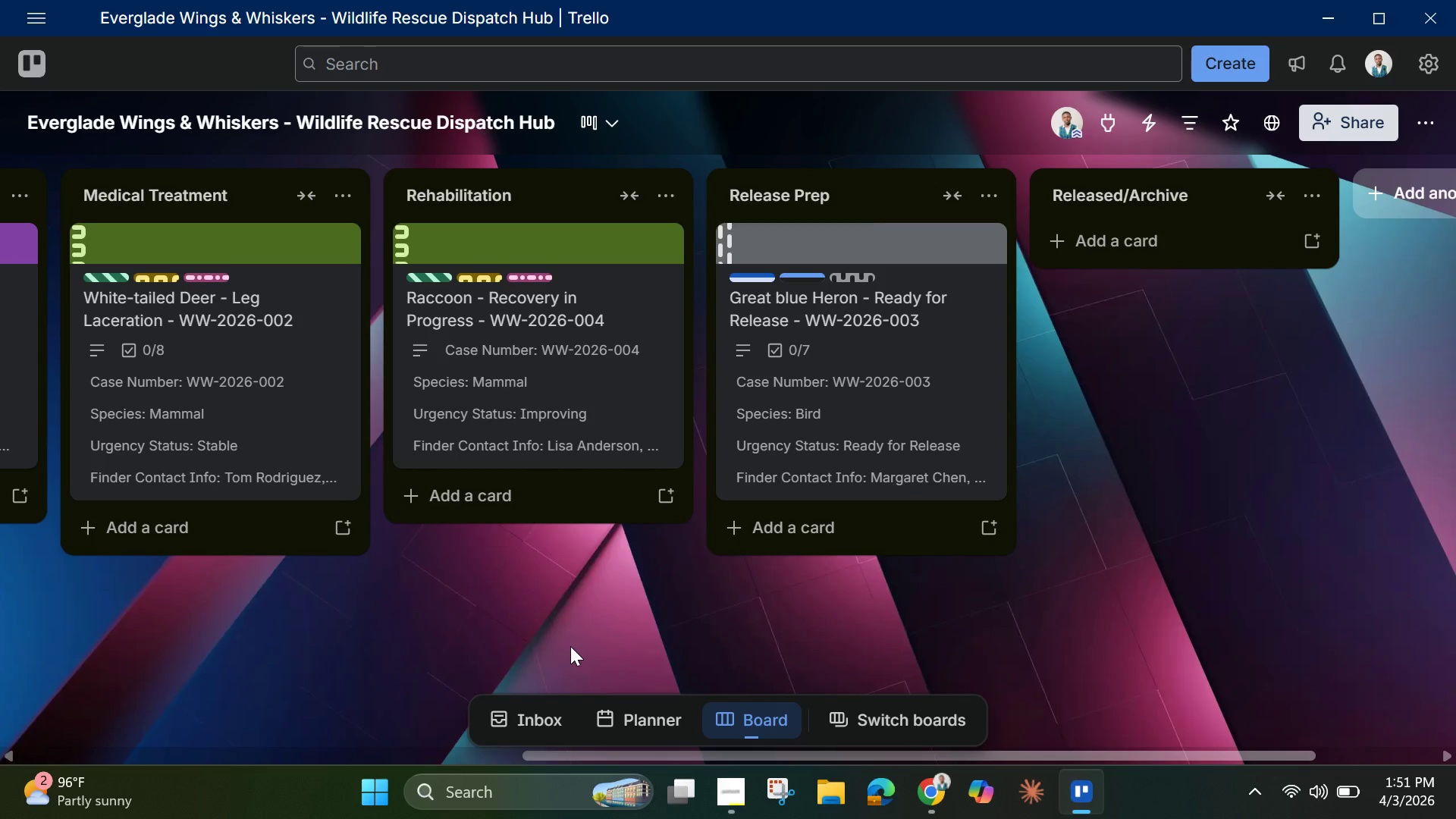 
left_click([1126, 490])
 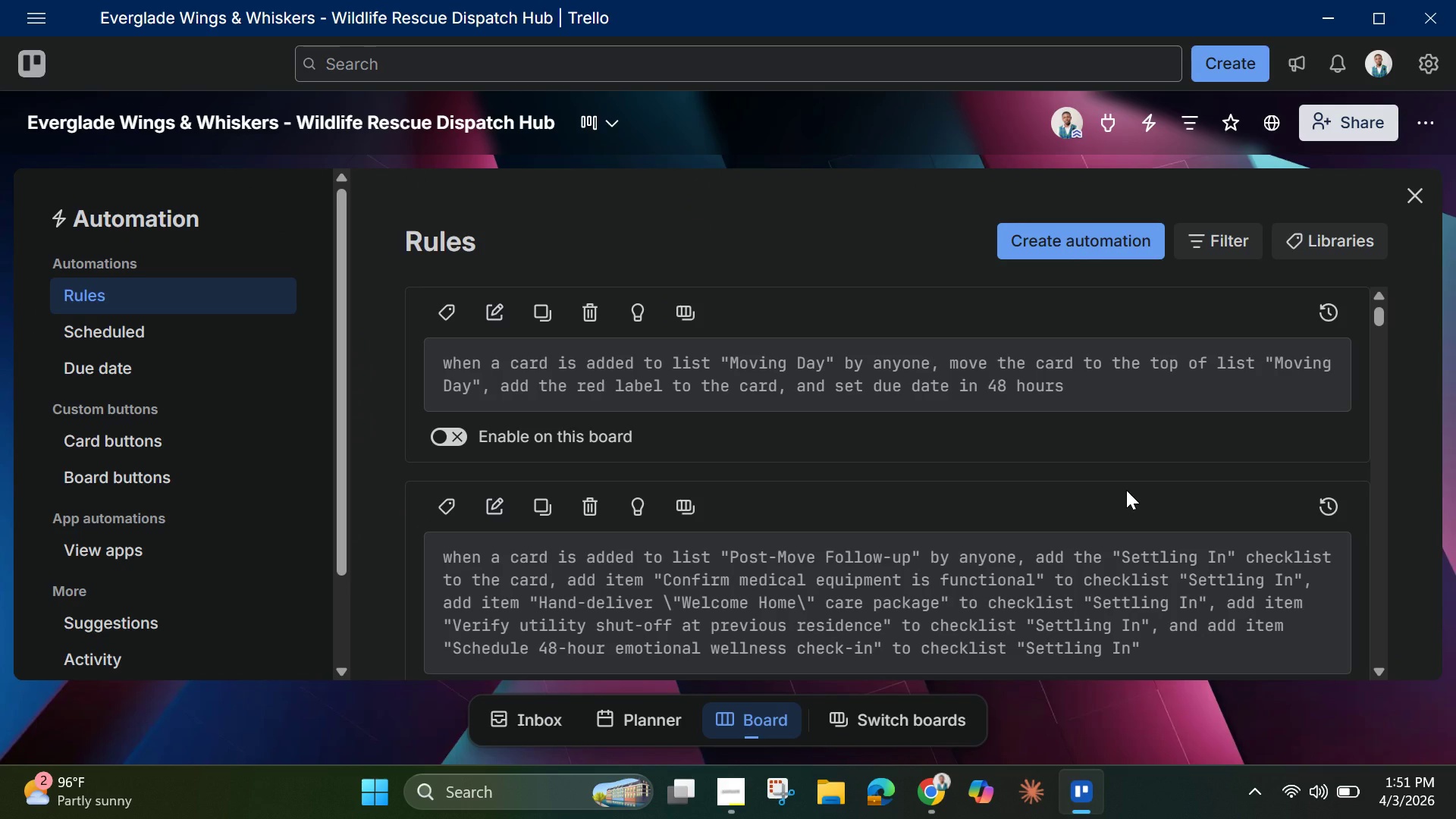 
wait(7.03)
 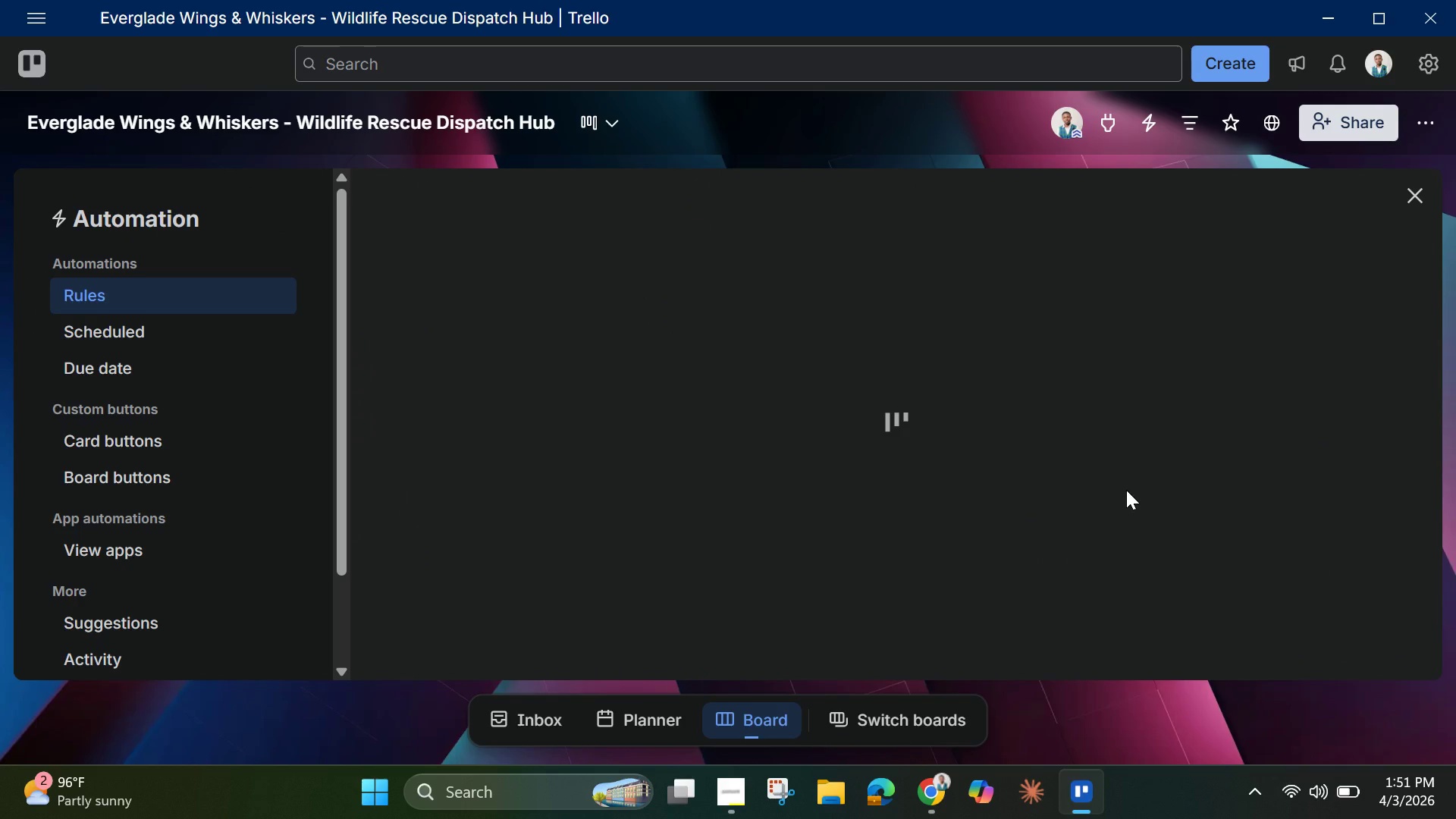 
left_click_drag(start_coordinate=[1039, 250], to_coordinate=[1043, 251])
 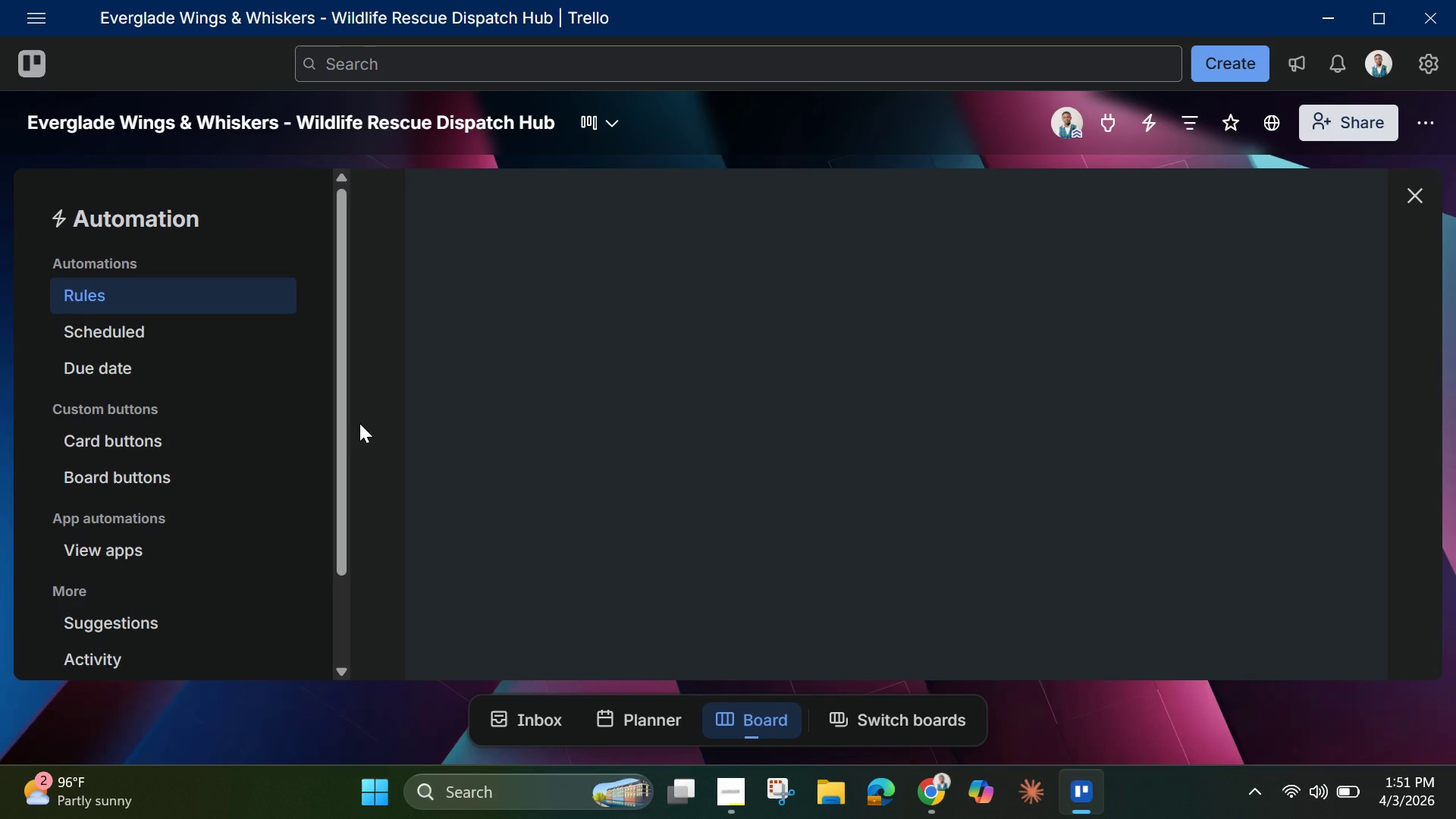 
wait(8.95)
 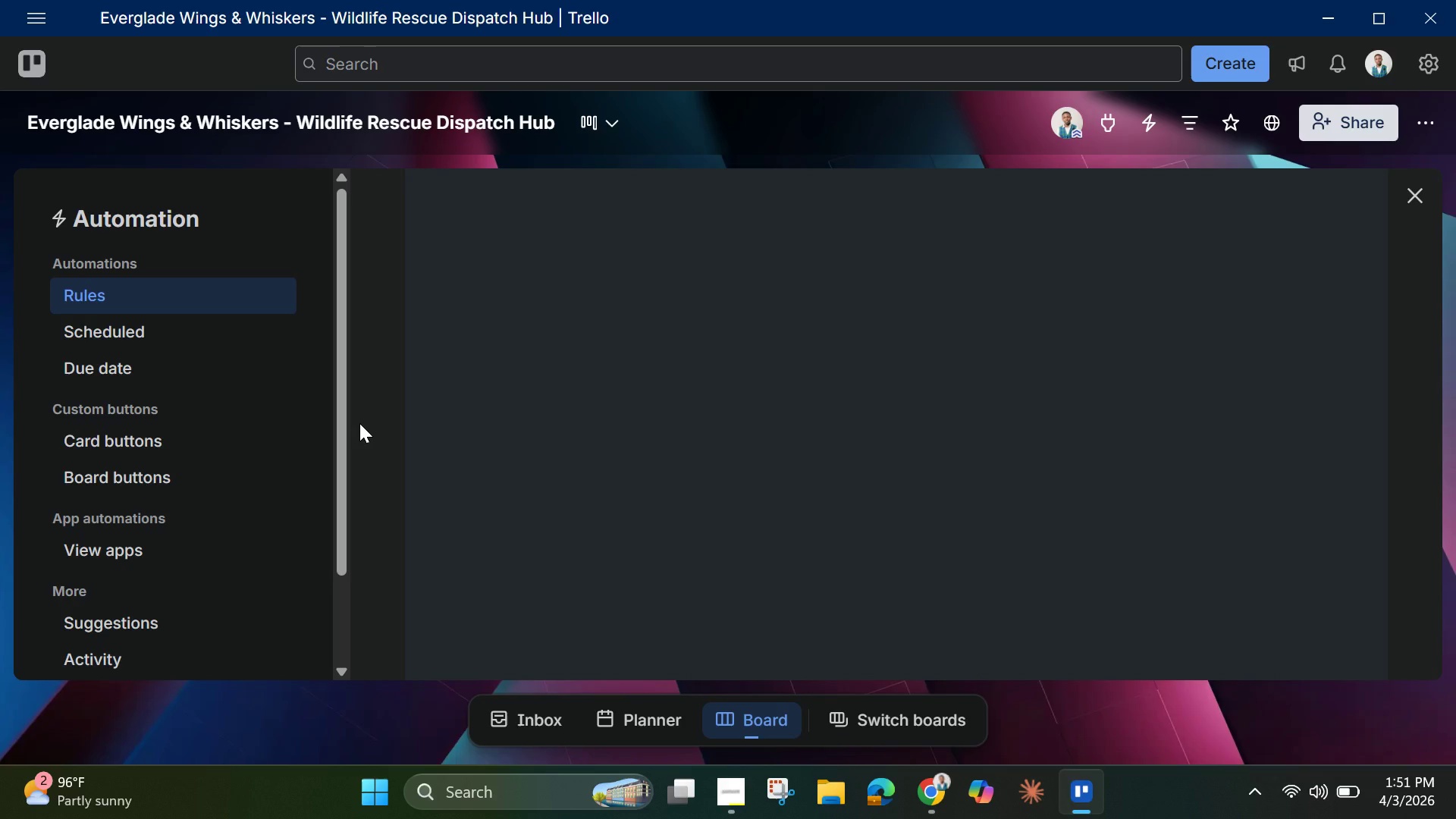 
left_click([912, 512])
 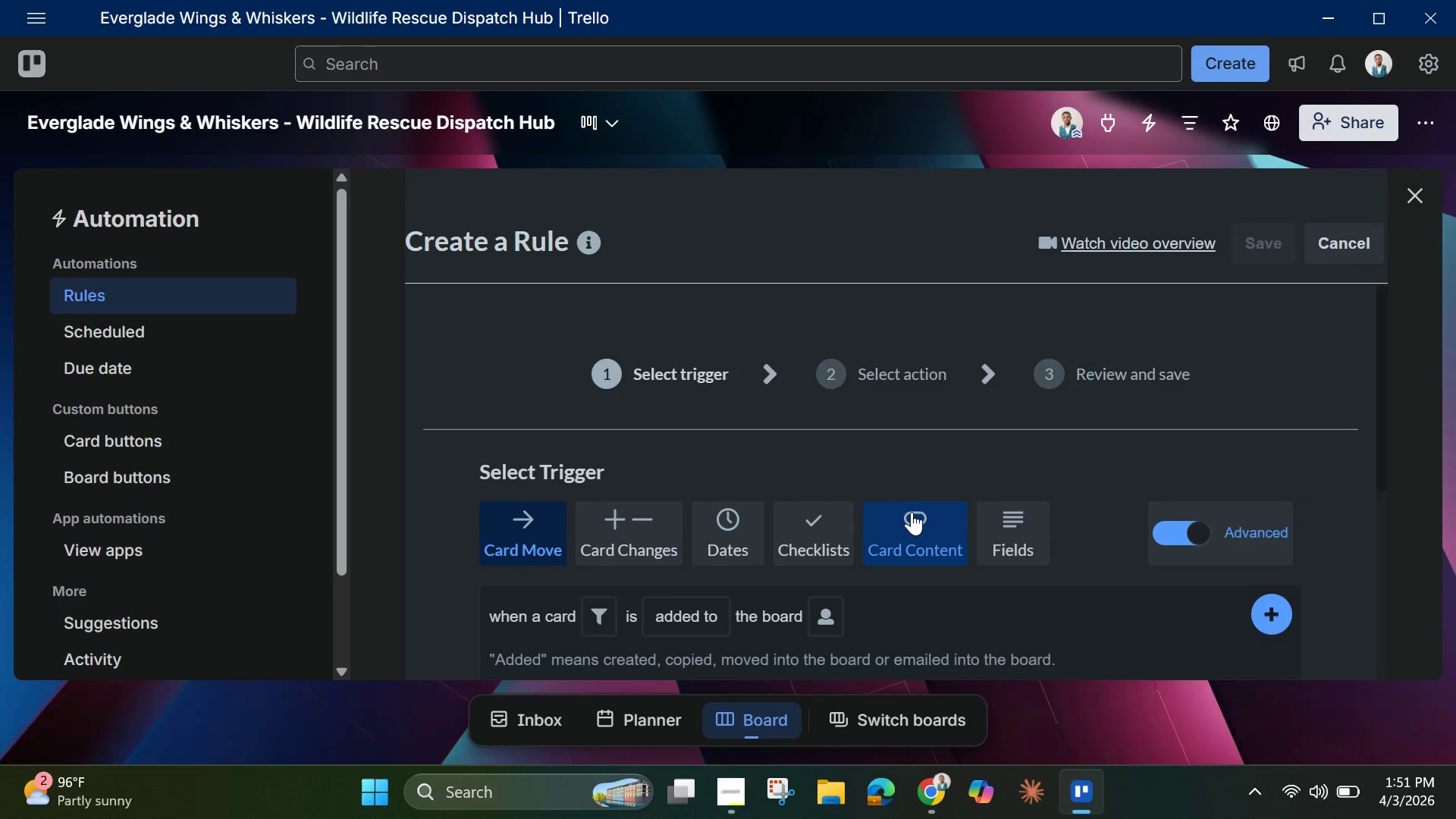 
scroll: coordinate [912, 512], scroll_direction: down, amount: 1.0
 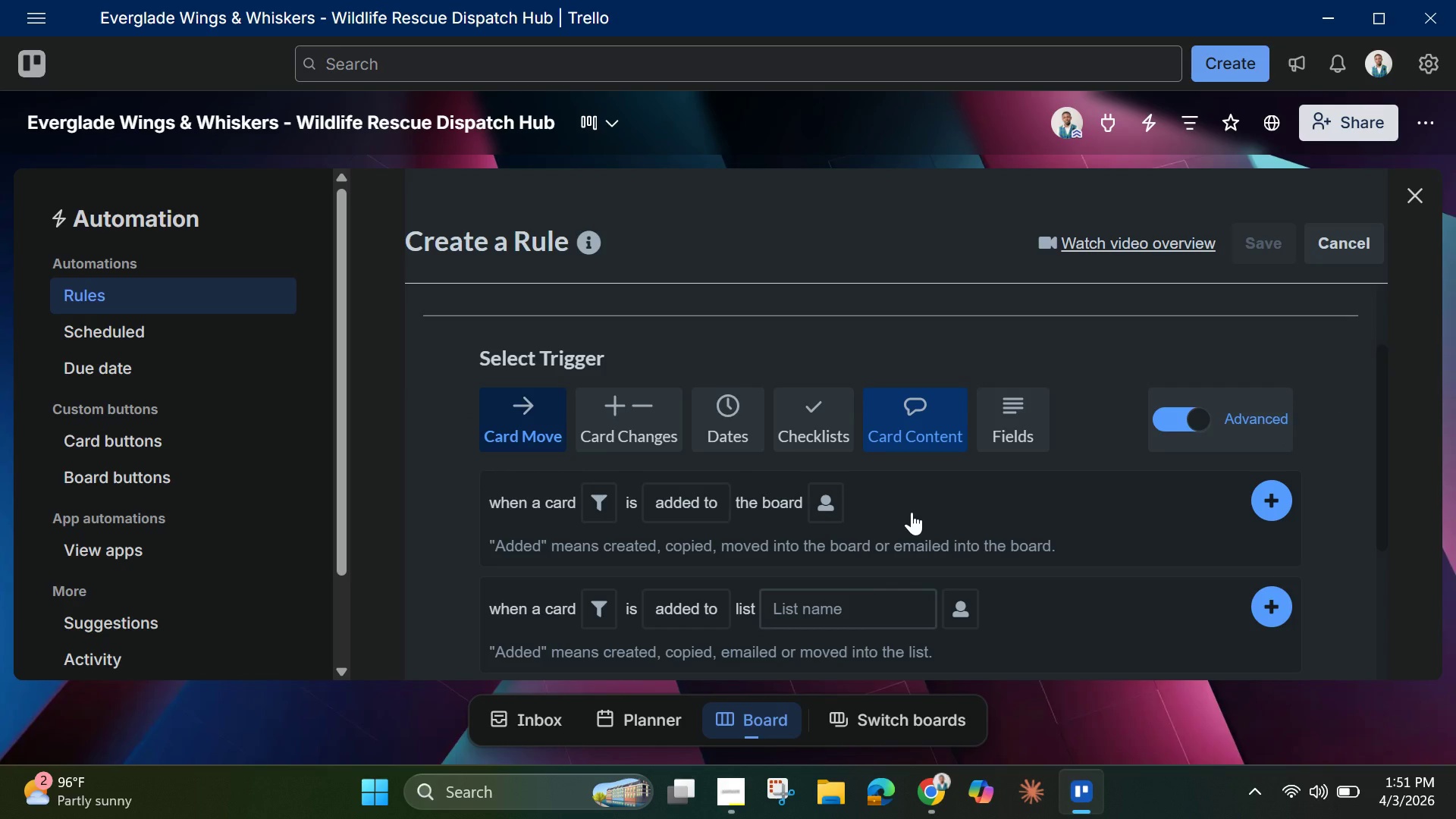 
wait(15.08)
 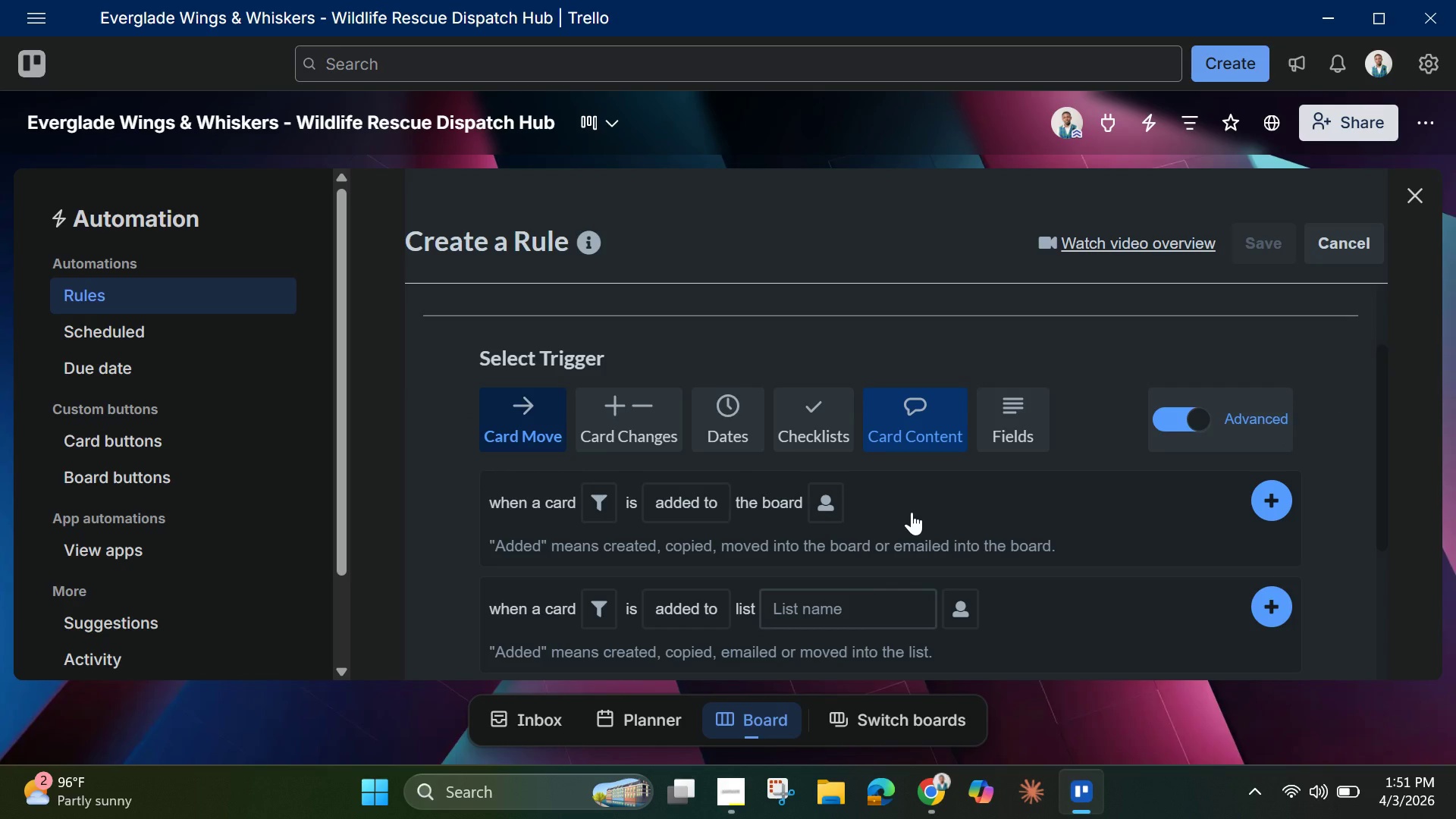 
scroll: coordinate [752, 518], scroll_direction: down, amount: 1.0
 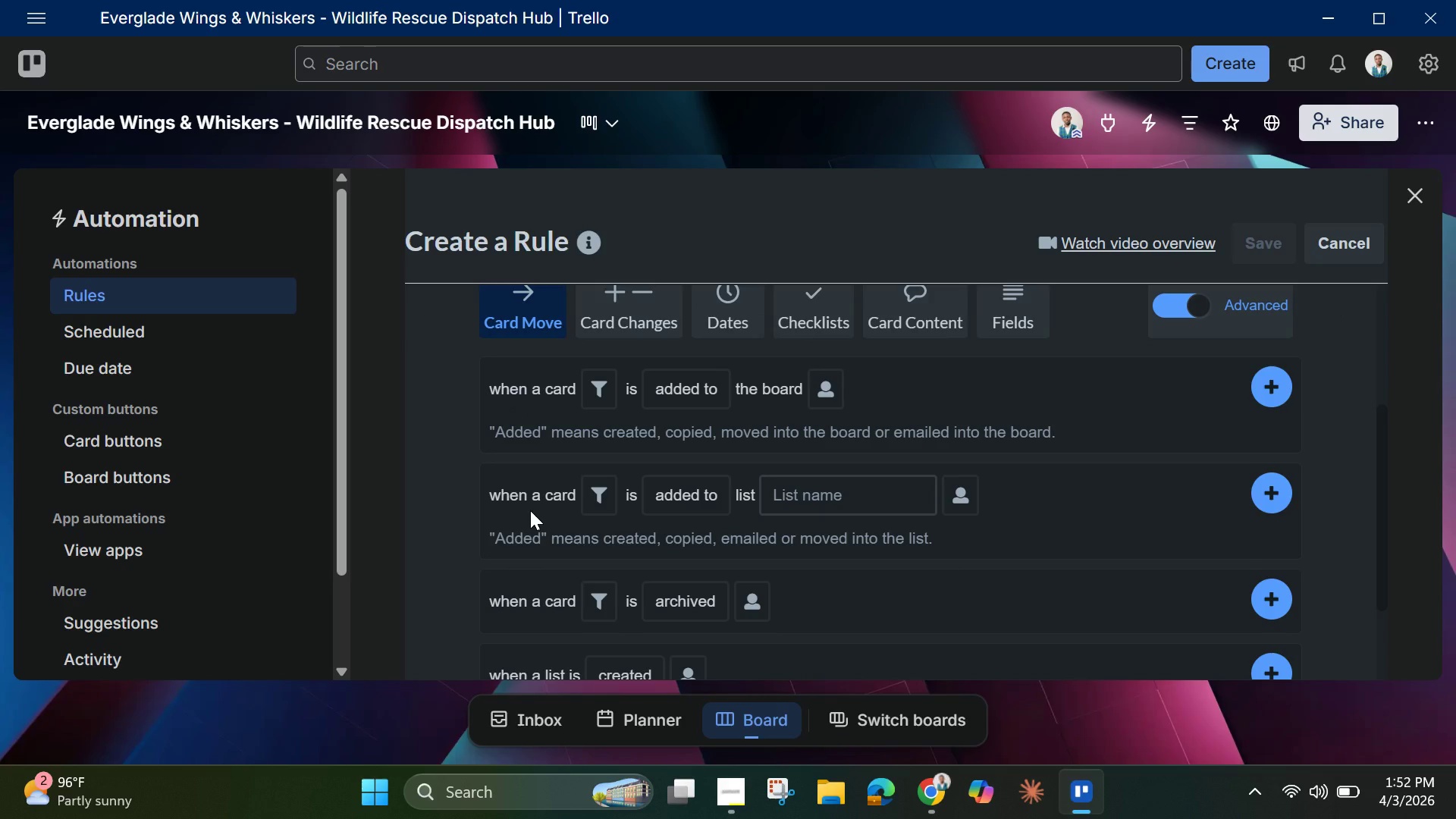 
wait(5.61)
 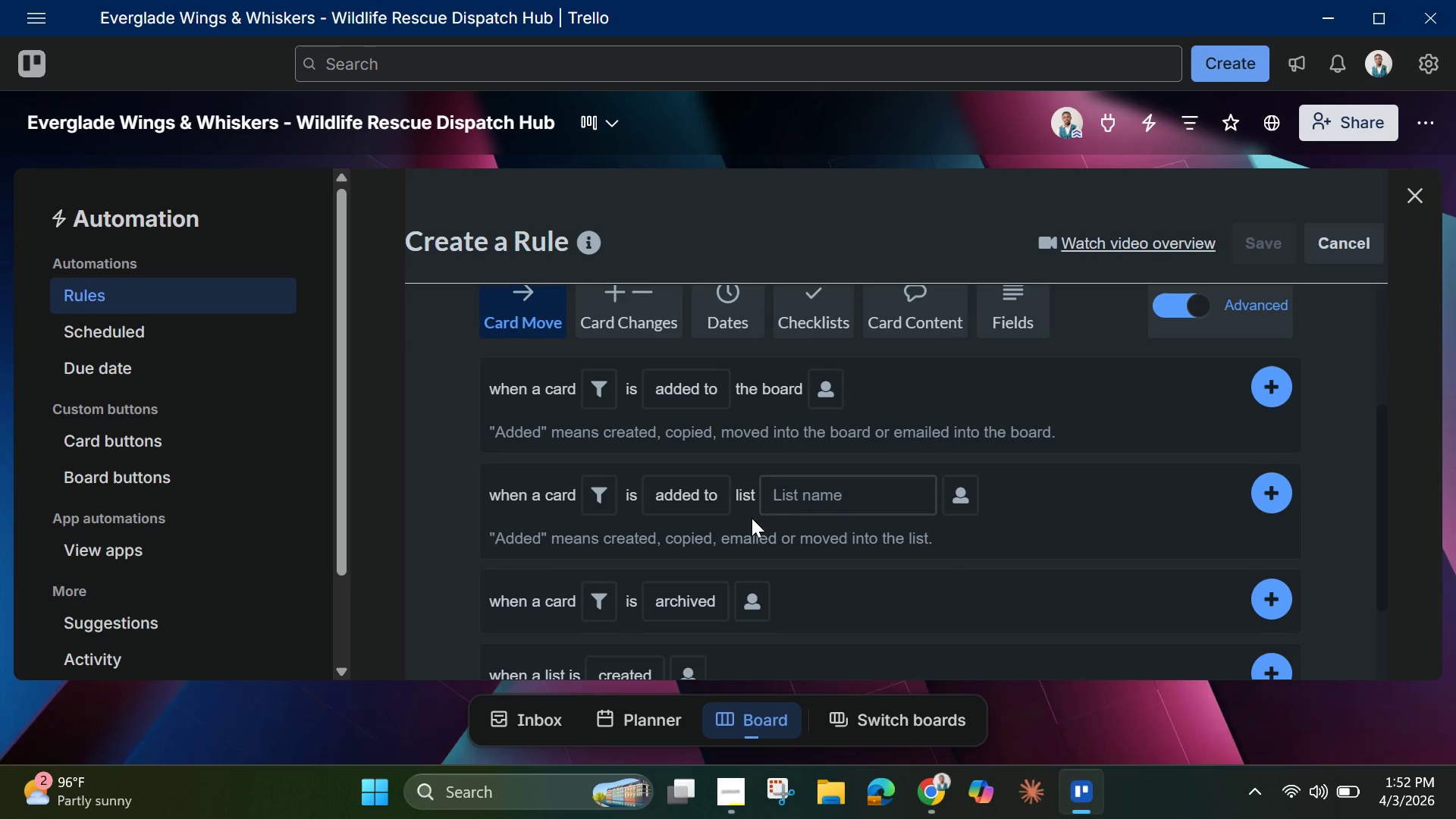 
mouse_move([697, 505])
 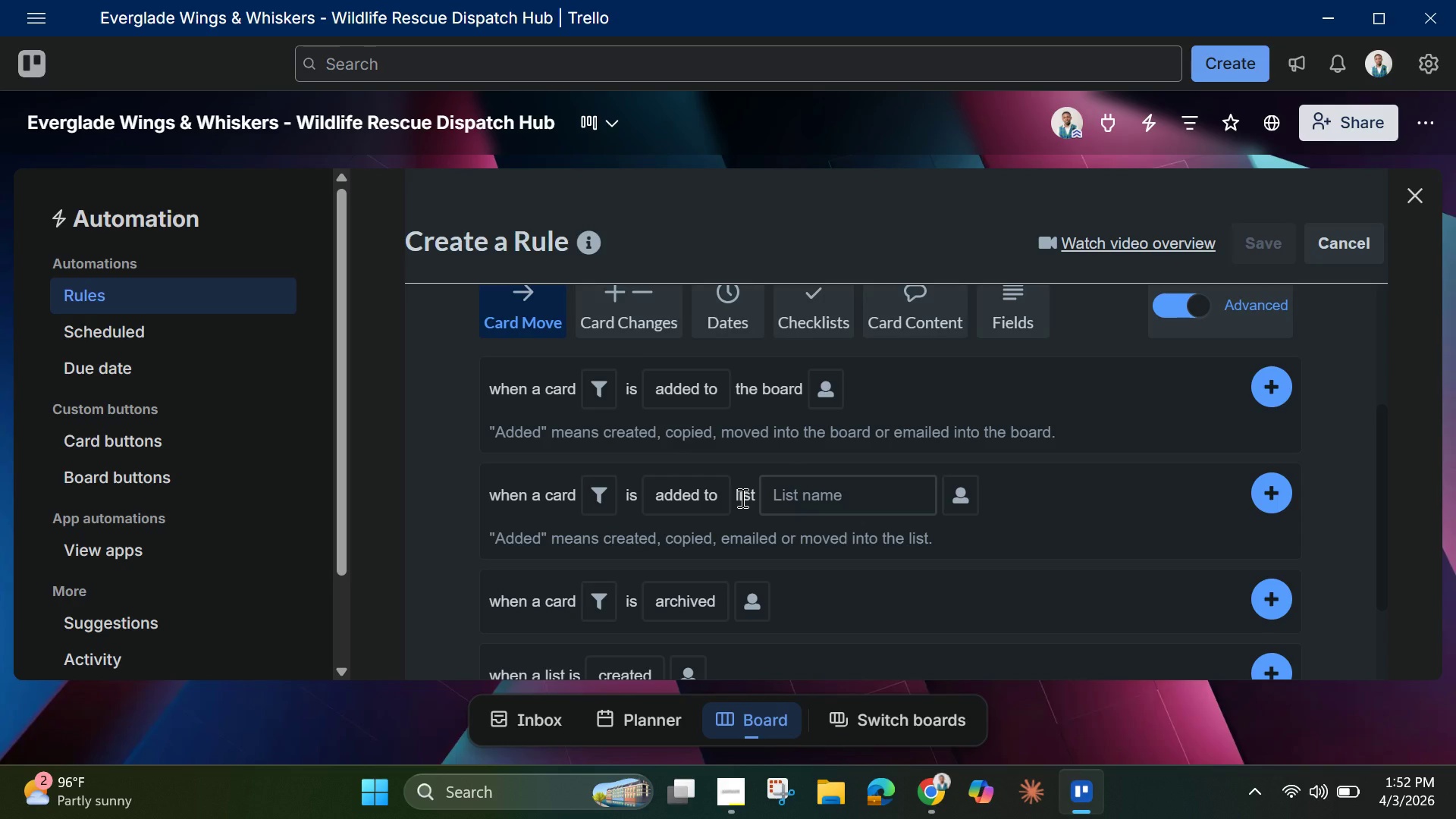 
left_click([792, 499])
 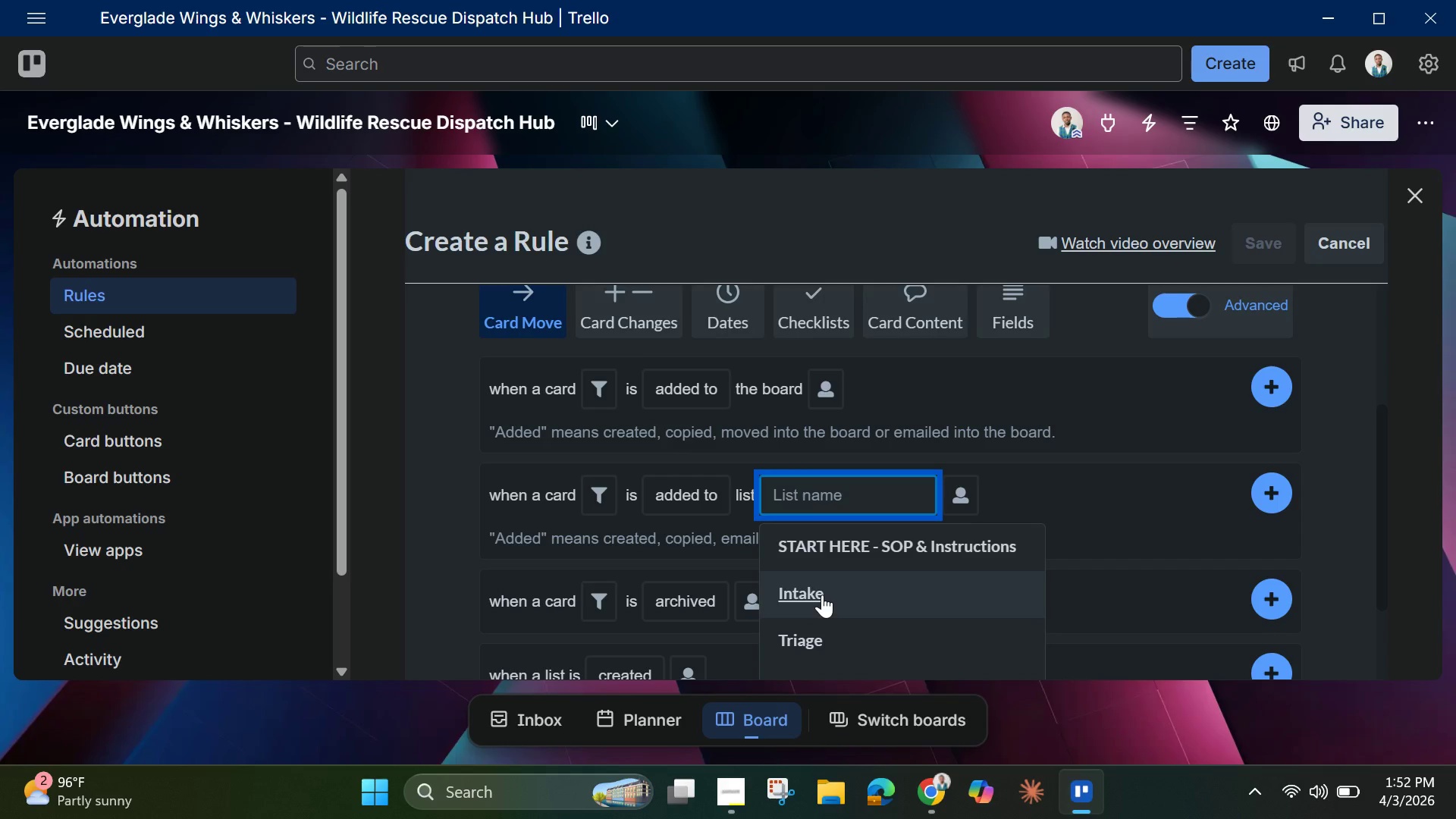 
left_click([822, 595])
 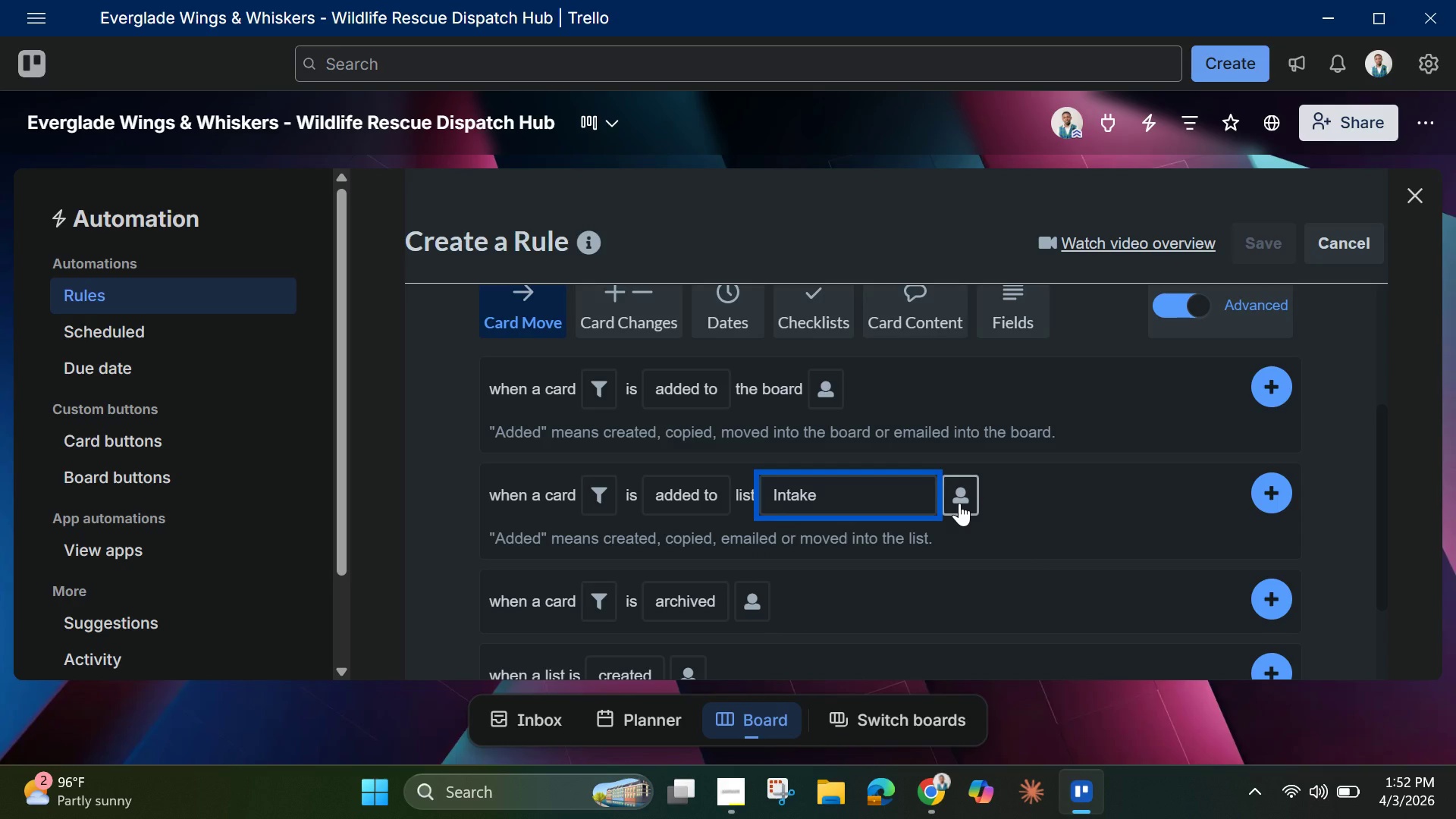 
wait(7.58)
 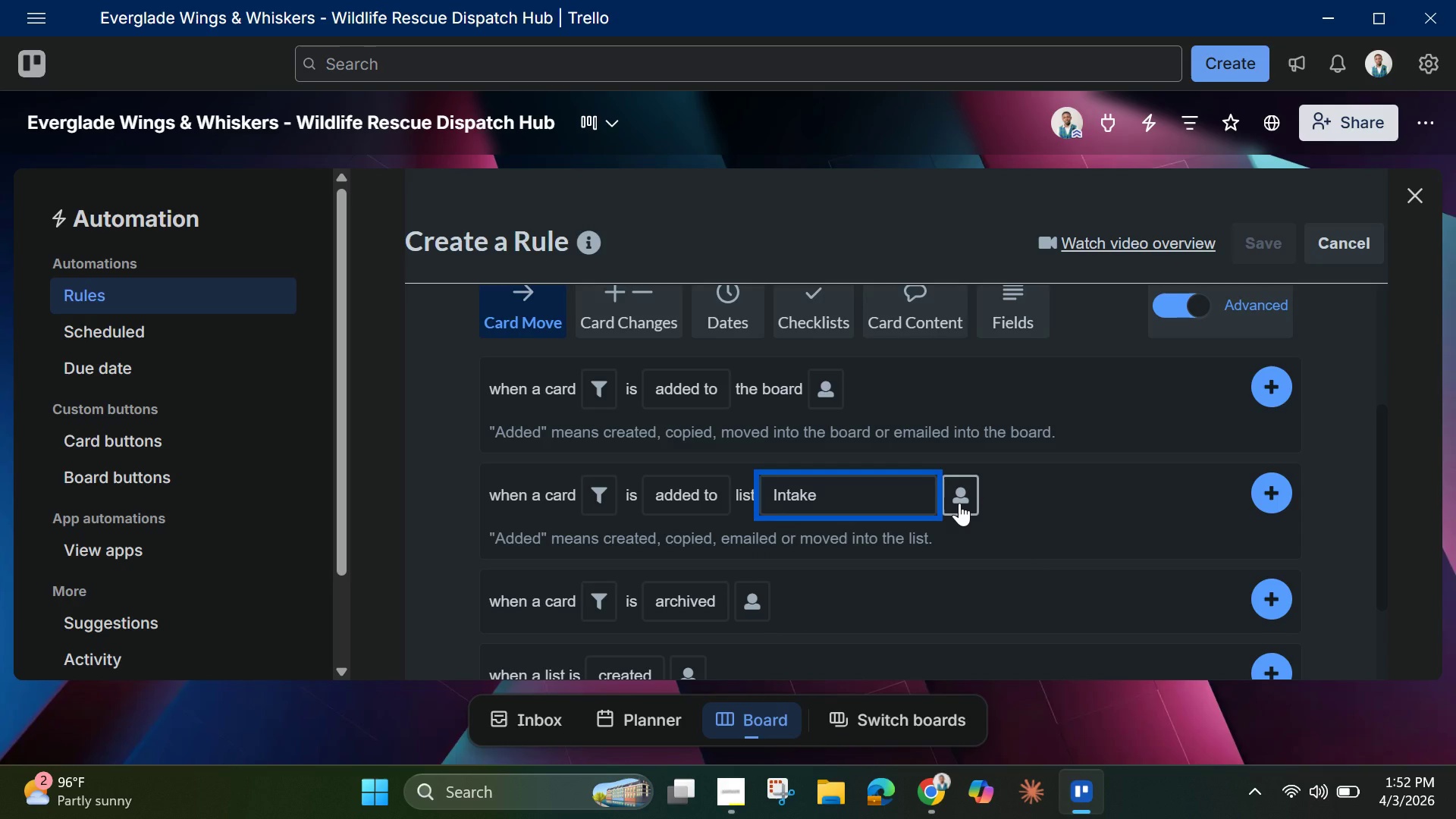 
left_click([959, 503])
 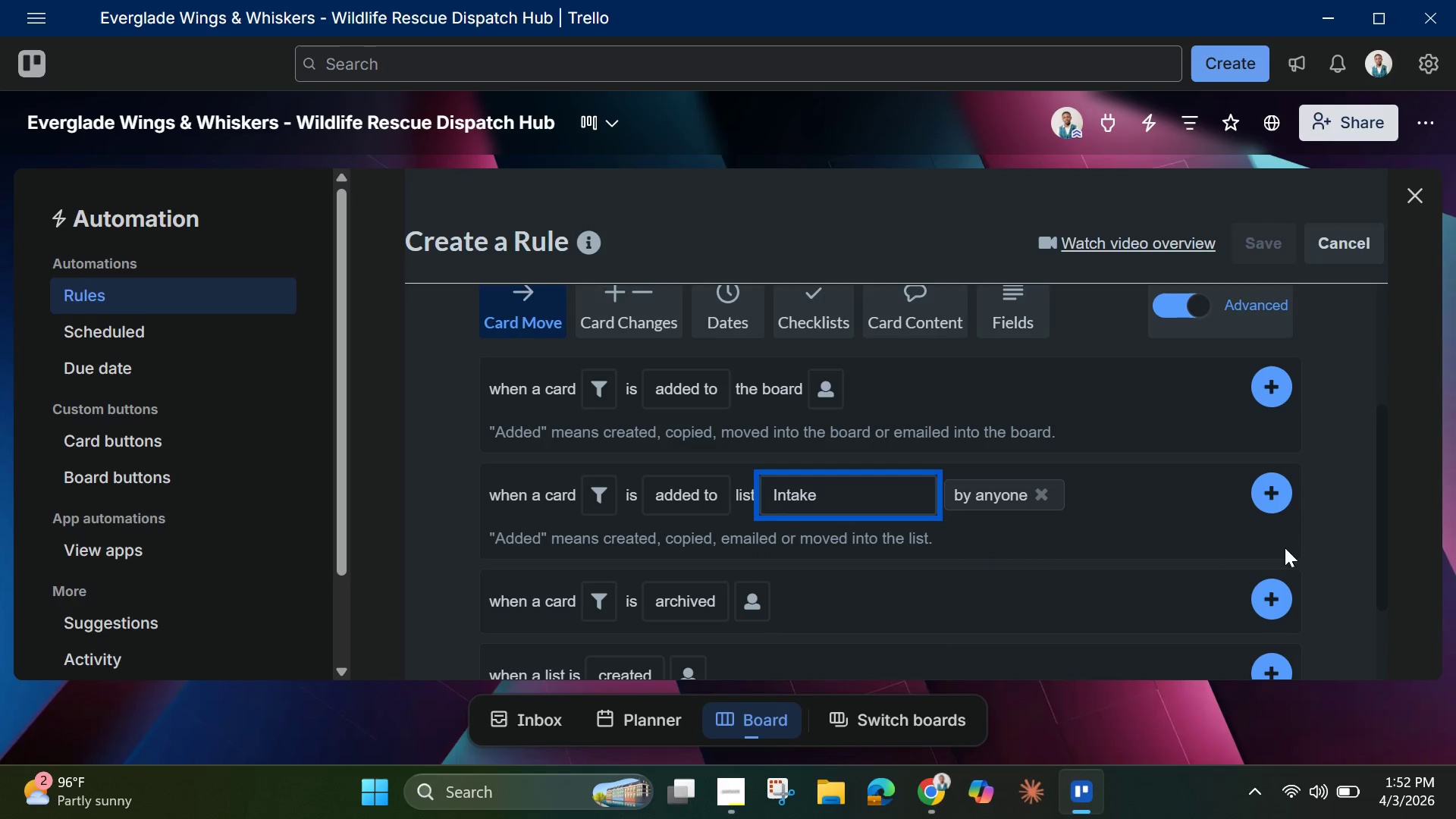 
left_click([1279, 508])
 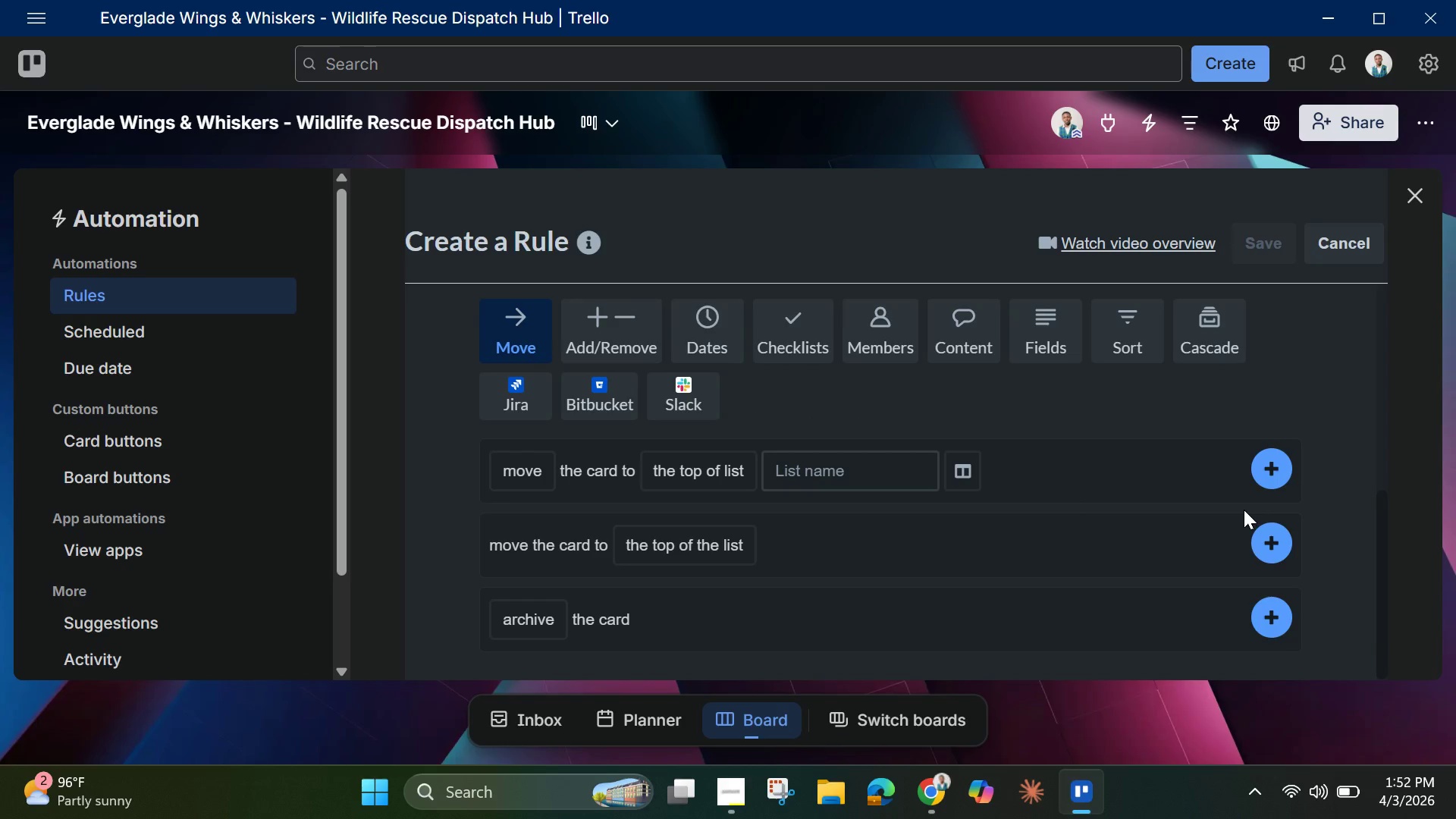 
mouse_move([731, 532])
 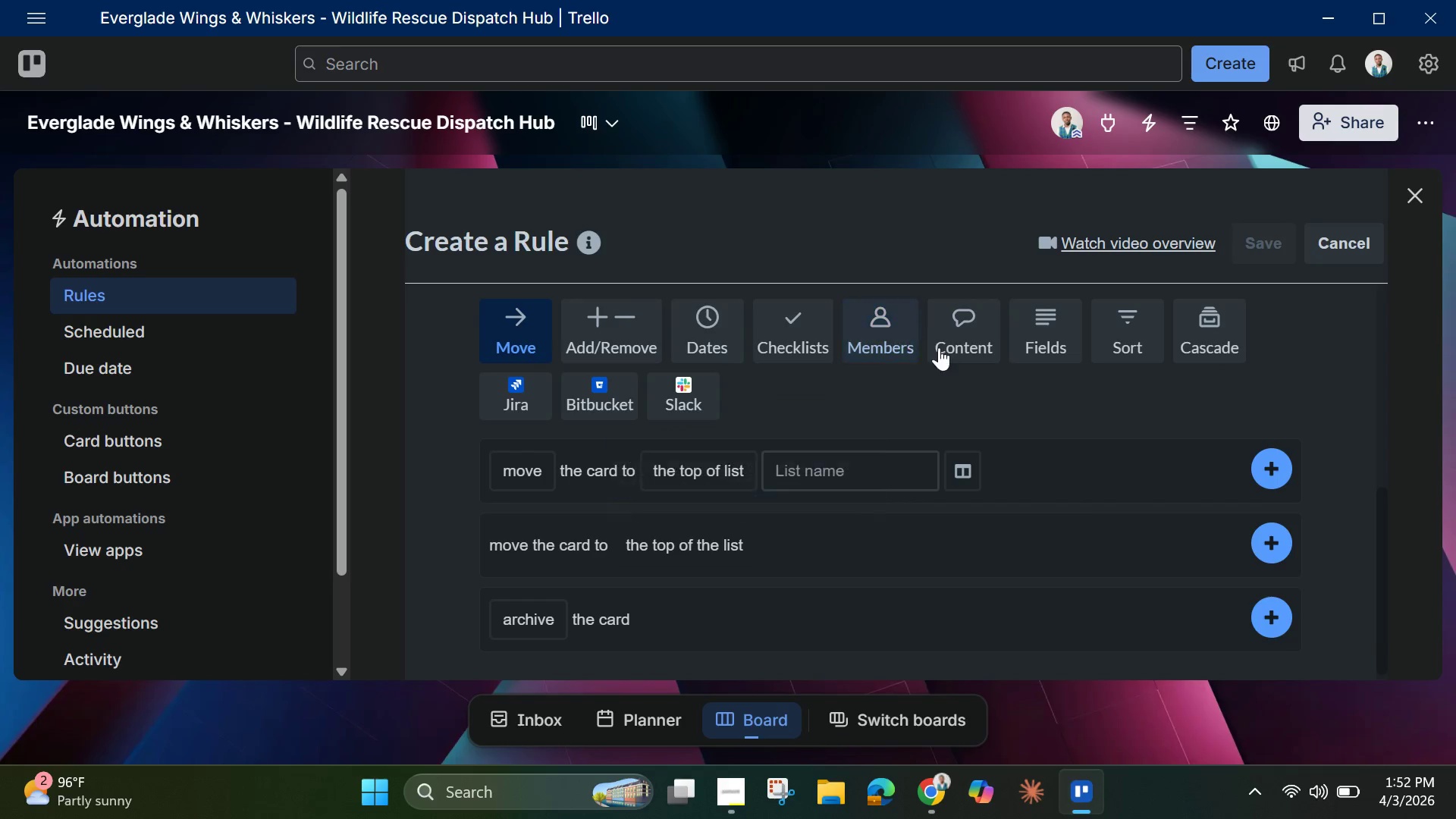 
left_click([946, 350])
 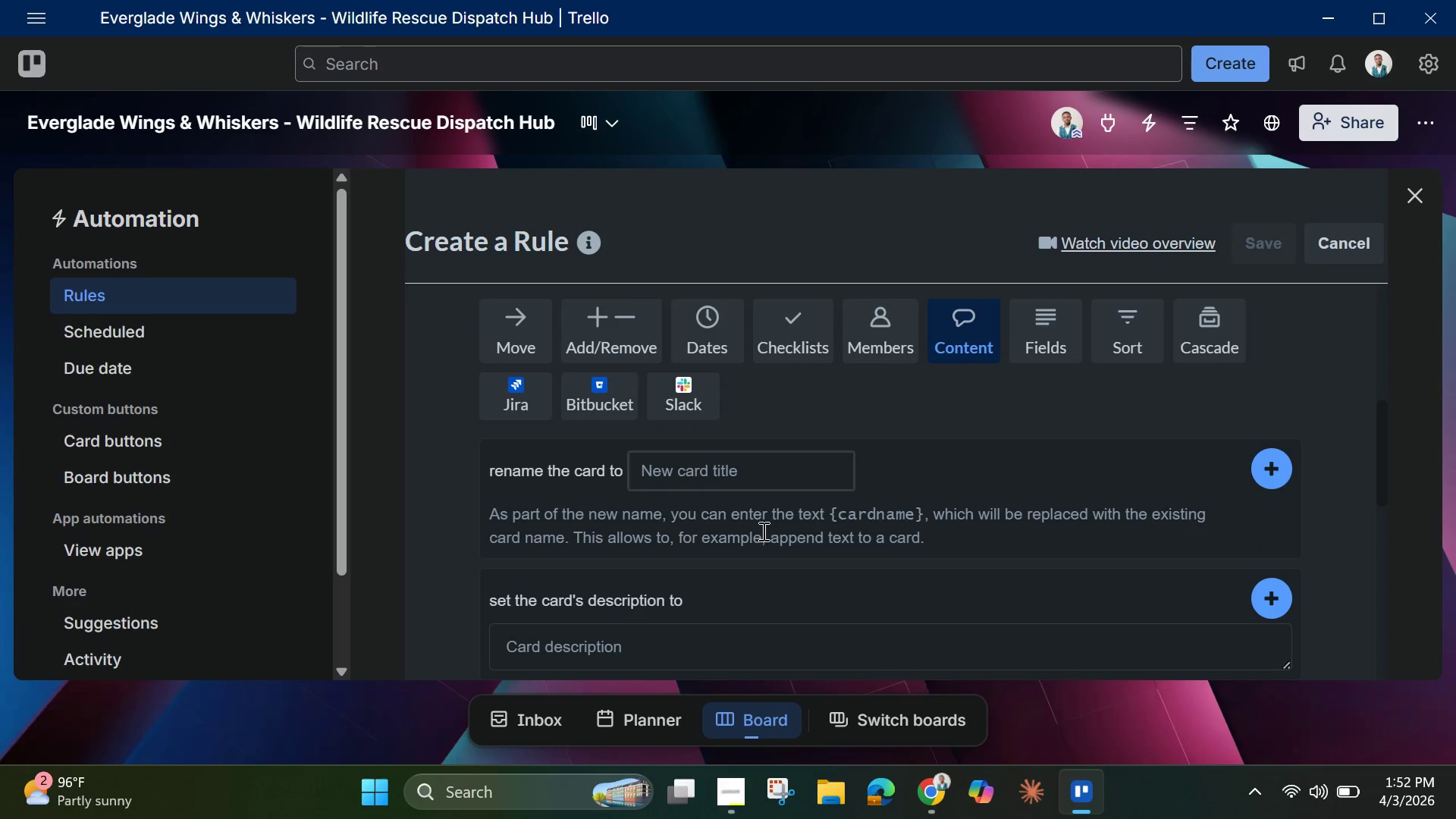 
scroll: coordinate [753, 540], scroll_direction: down, amount: 1.0
 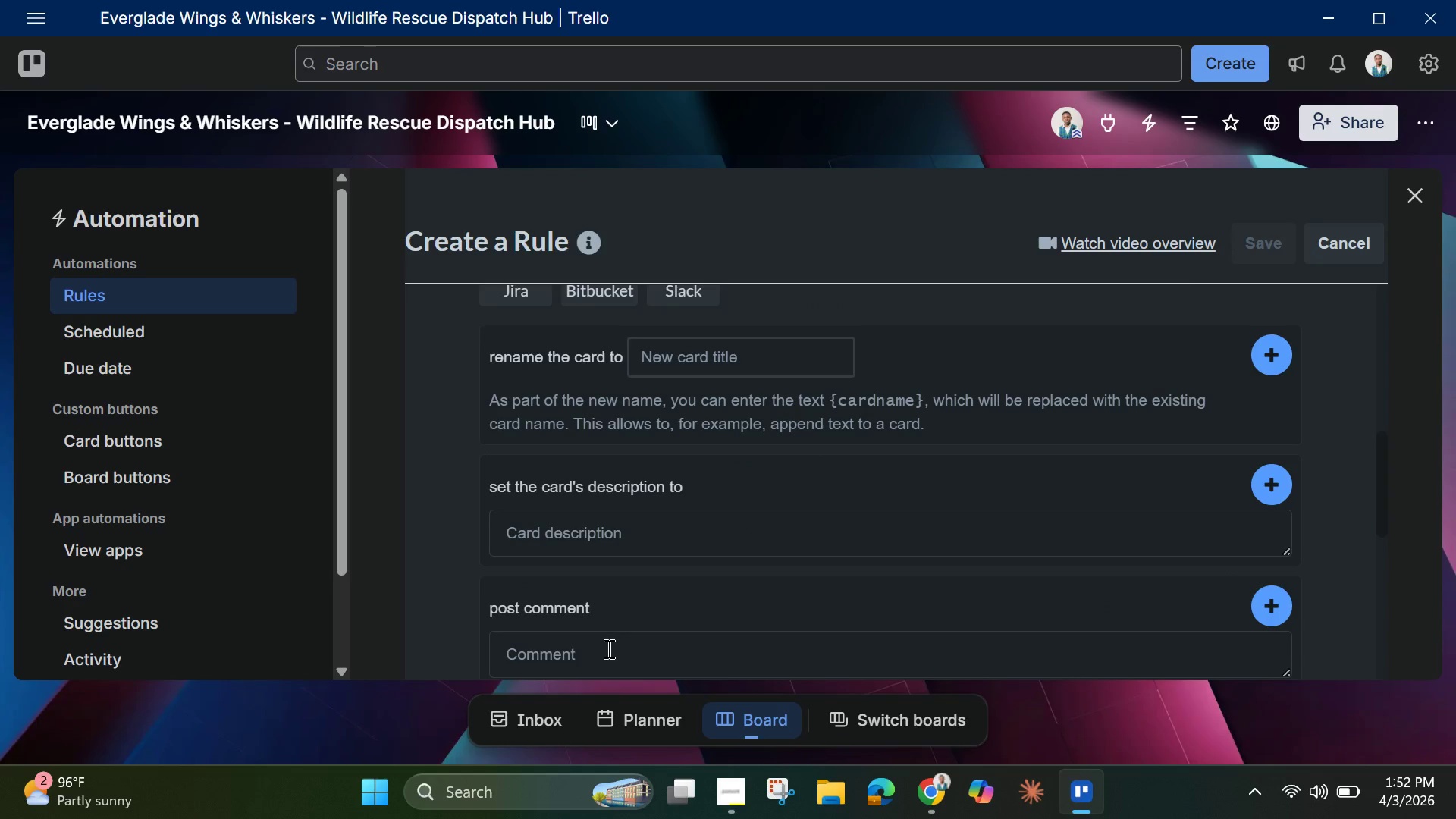 
left_click([607, 648])
 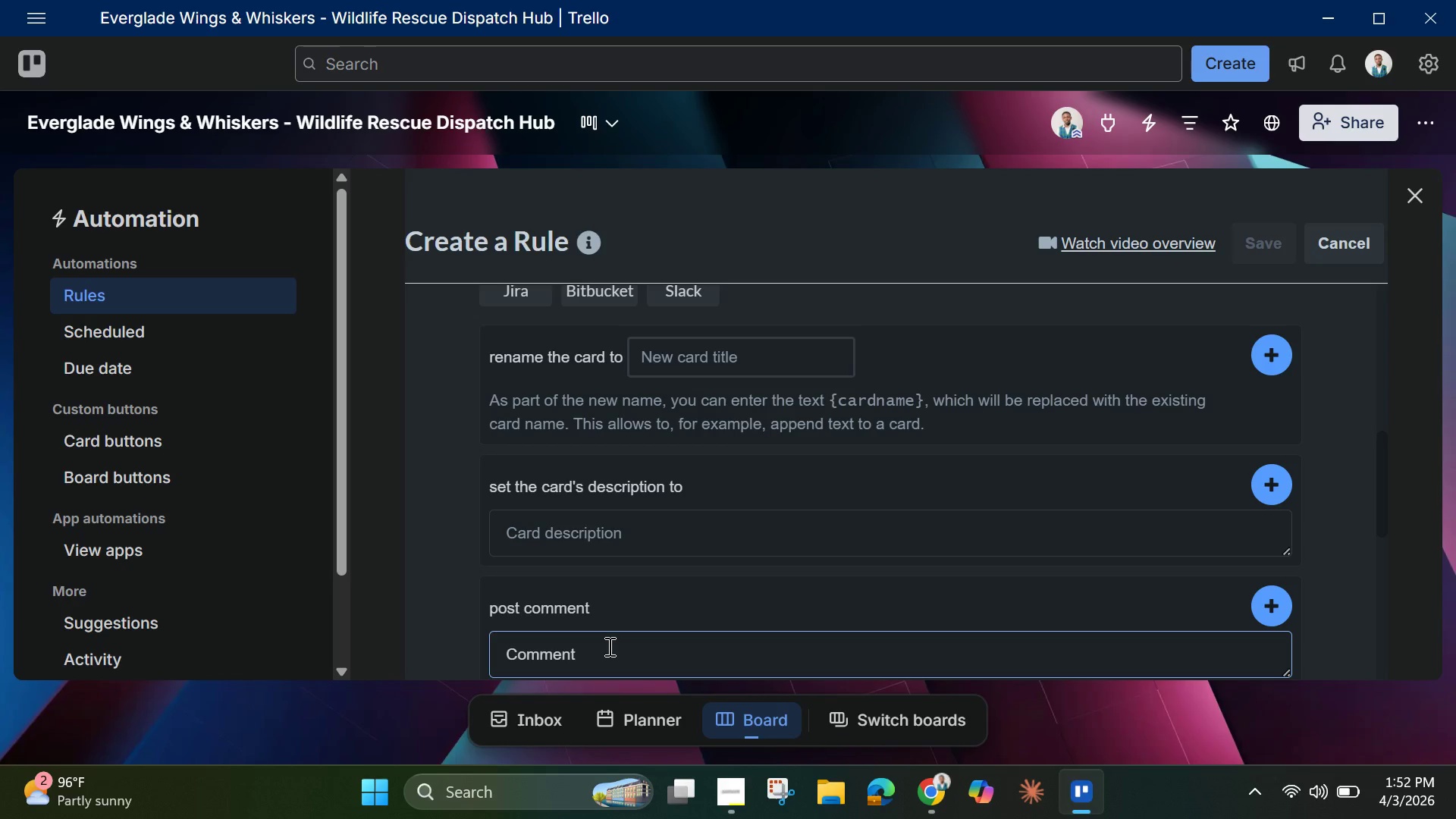 
wait(6.74)
 